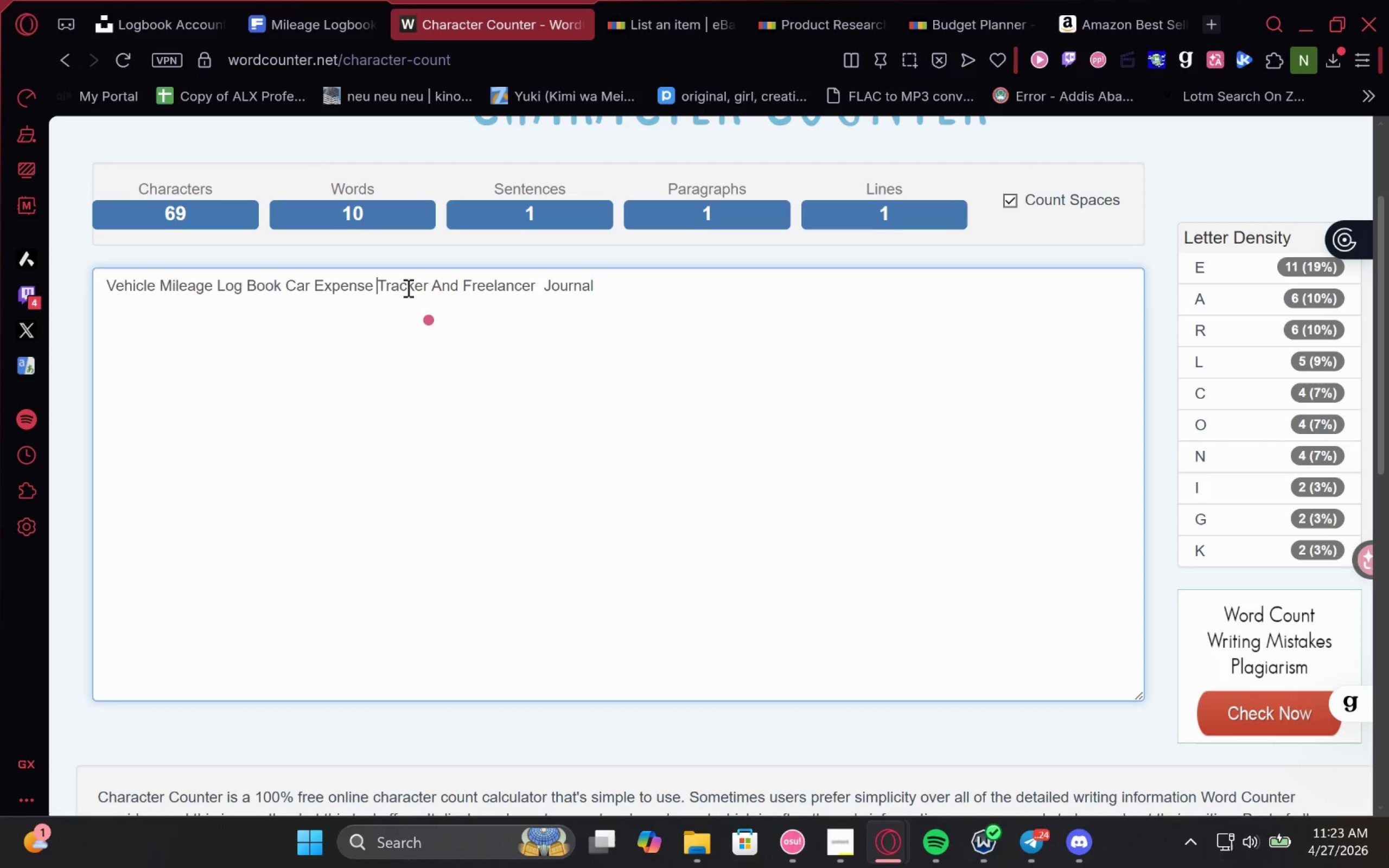 
key(Backspace)
 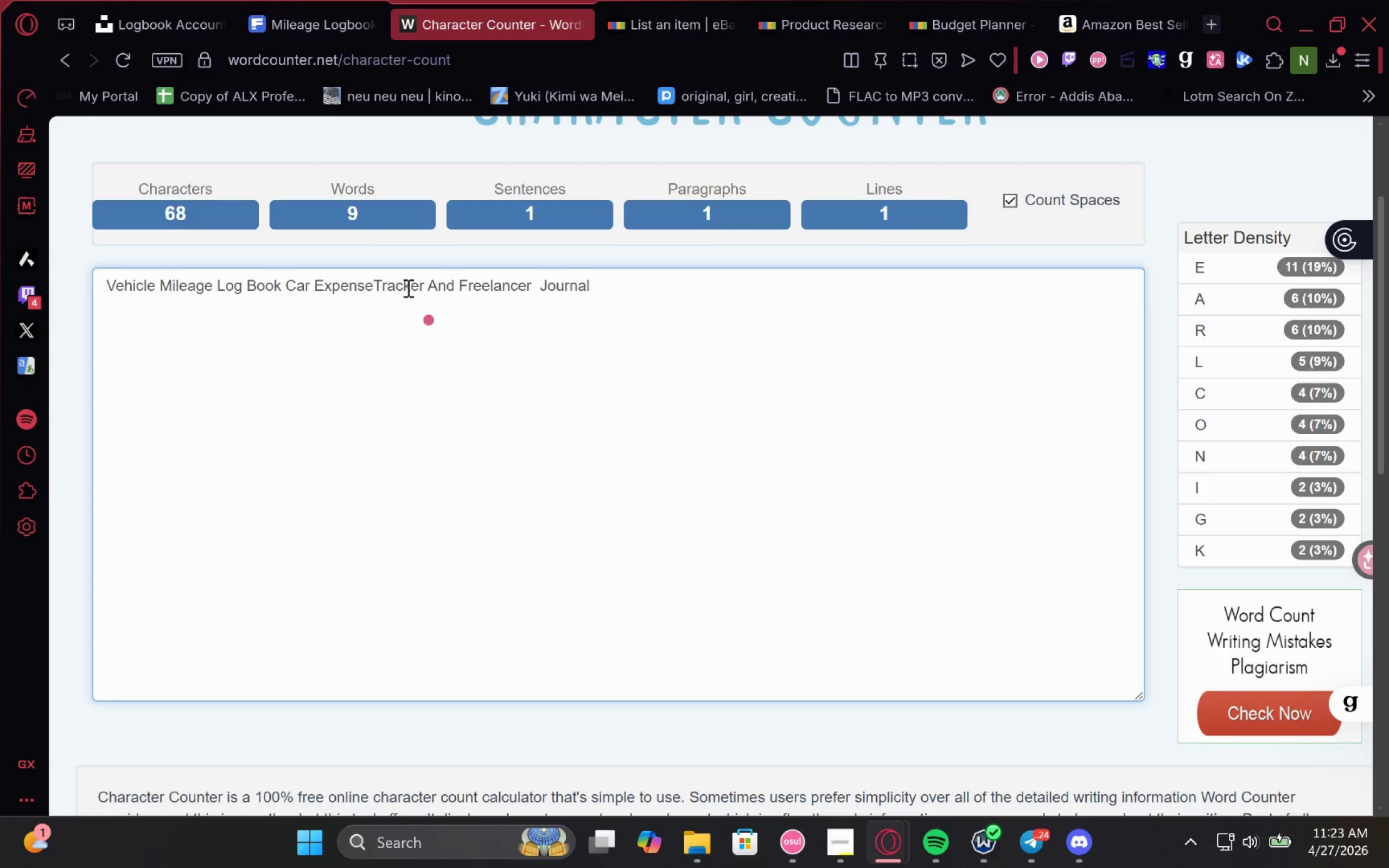 
key(Space)
 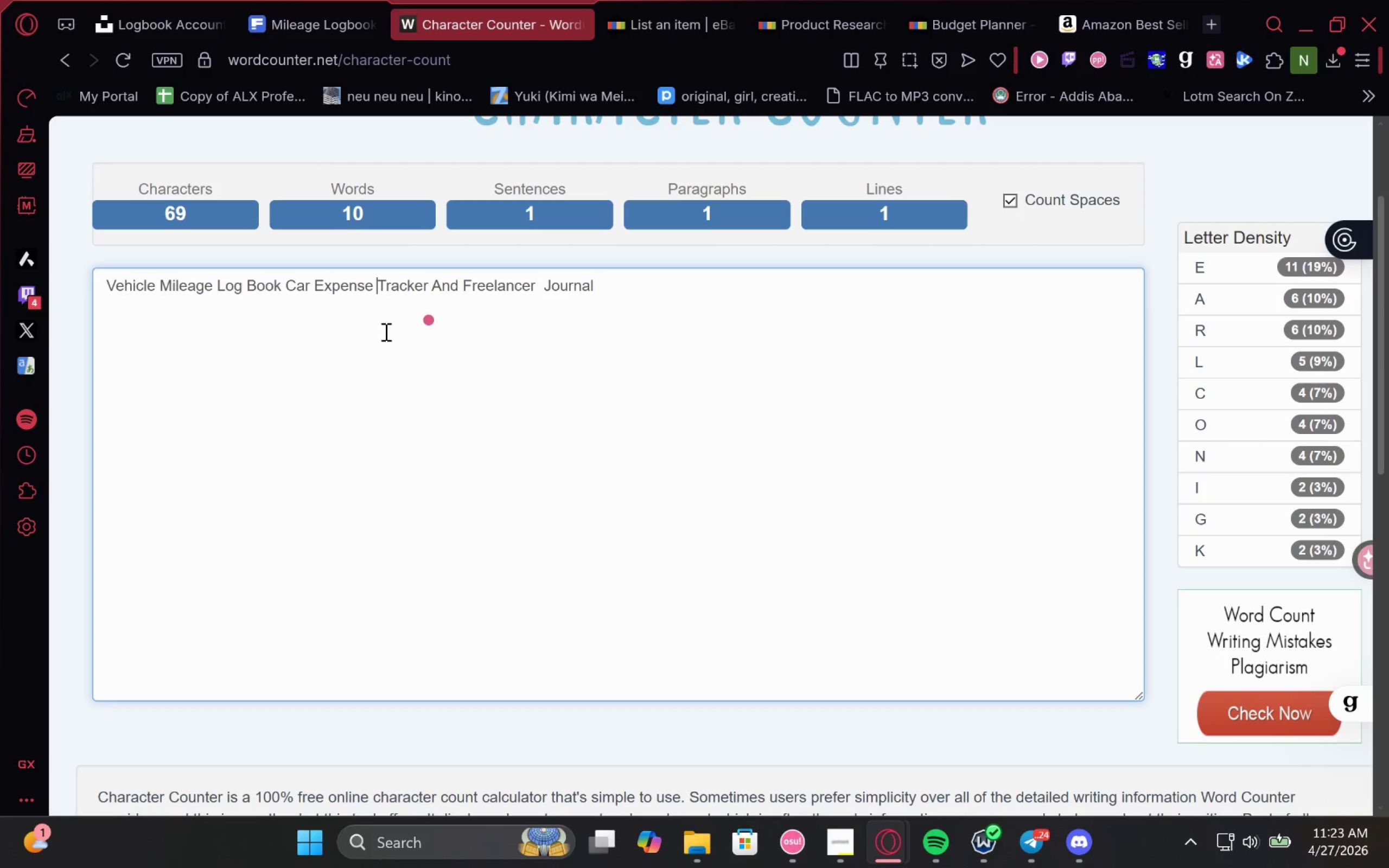 
wait(7.59)
 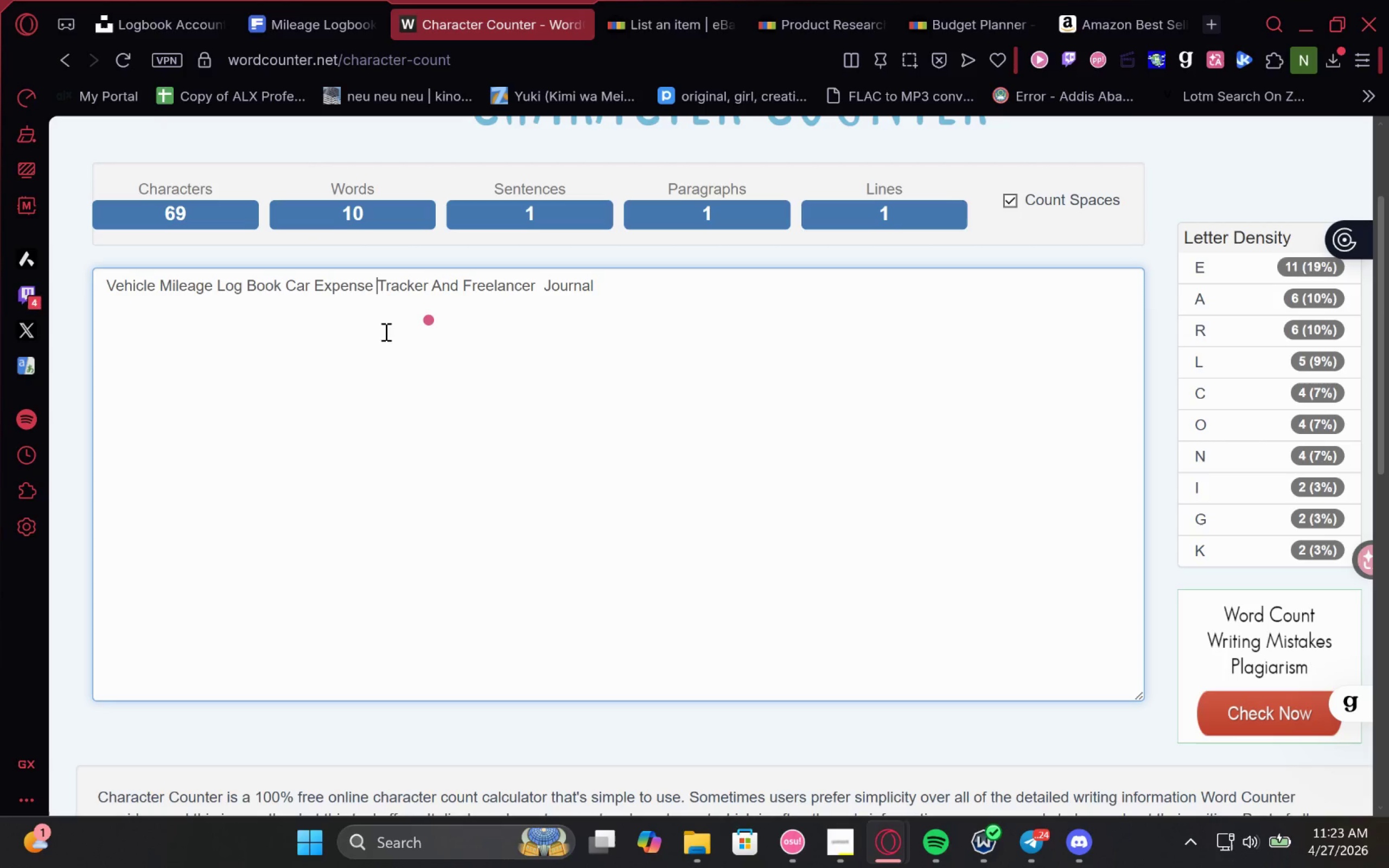 
double_click([448, 286])
 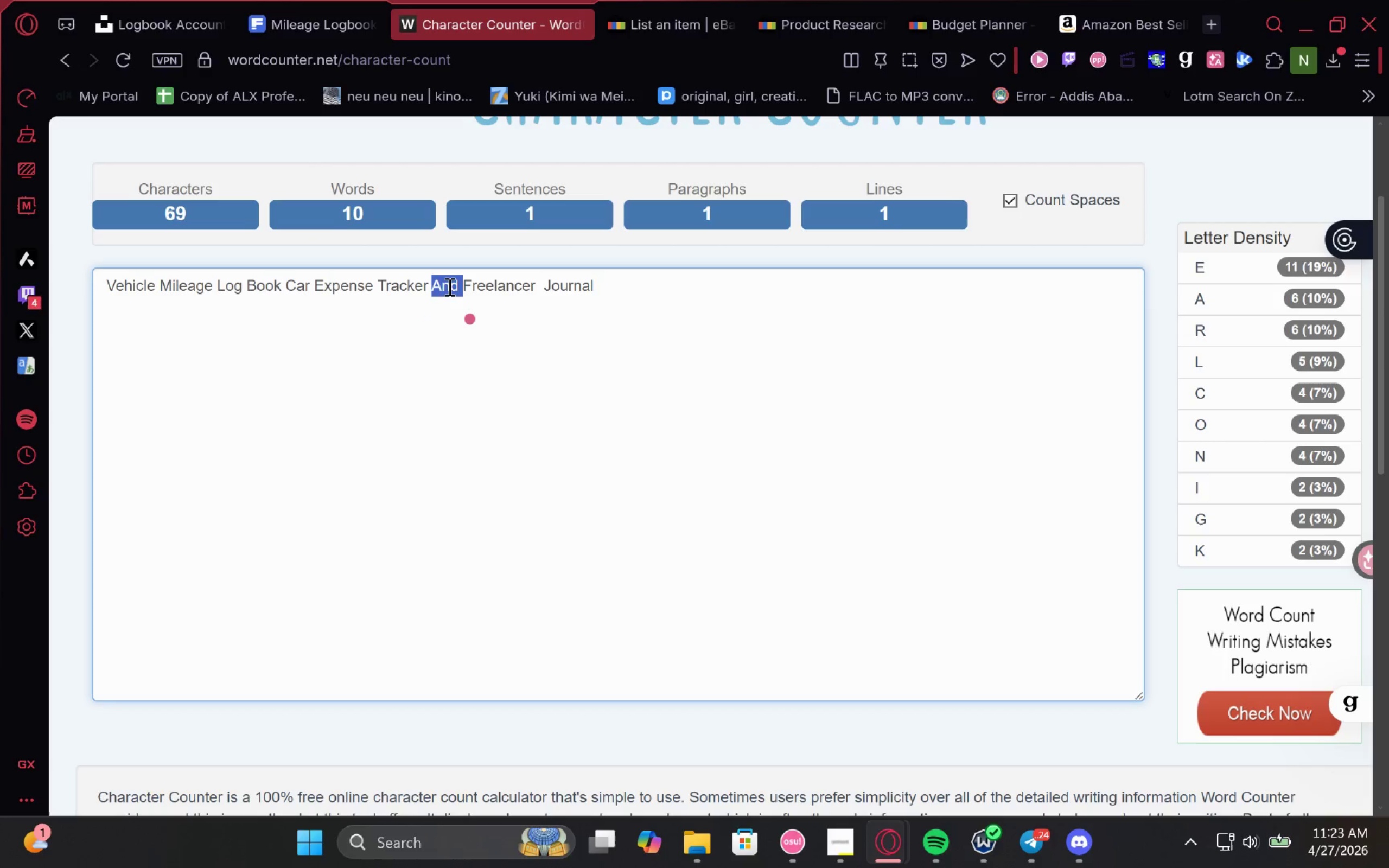 
key(Backspace)
 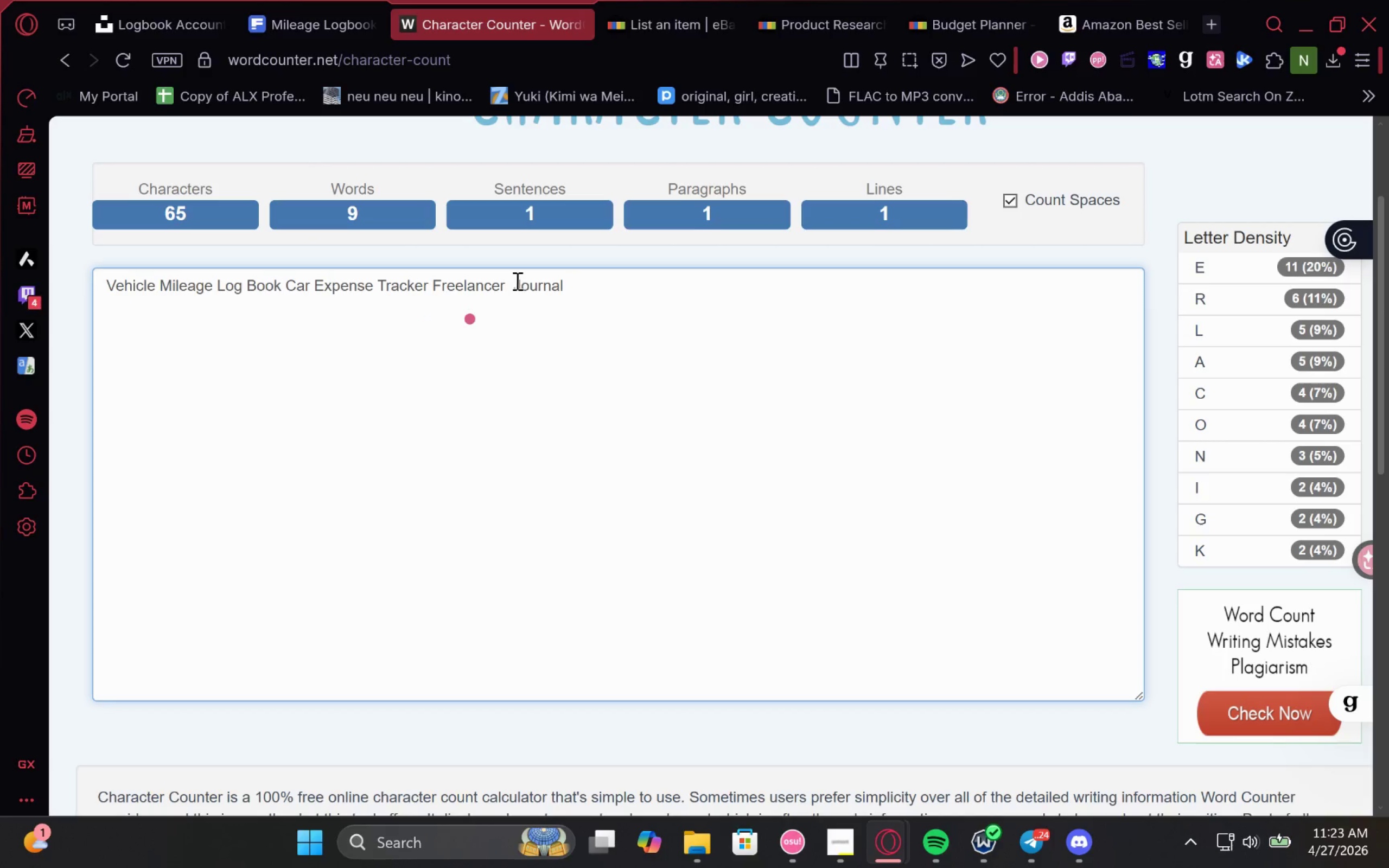 
left_click([515, 280])
 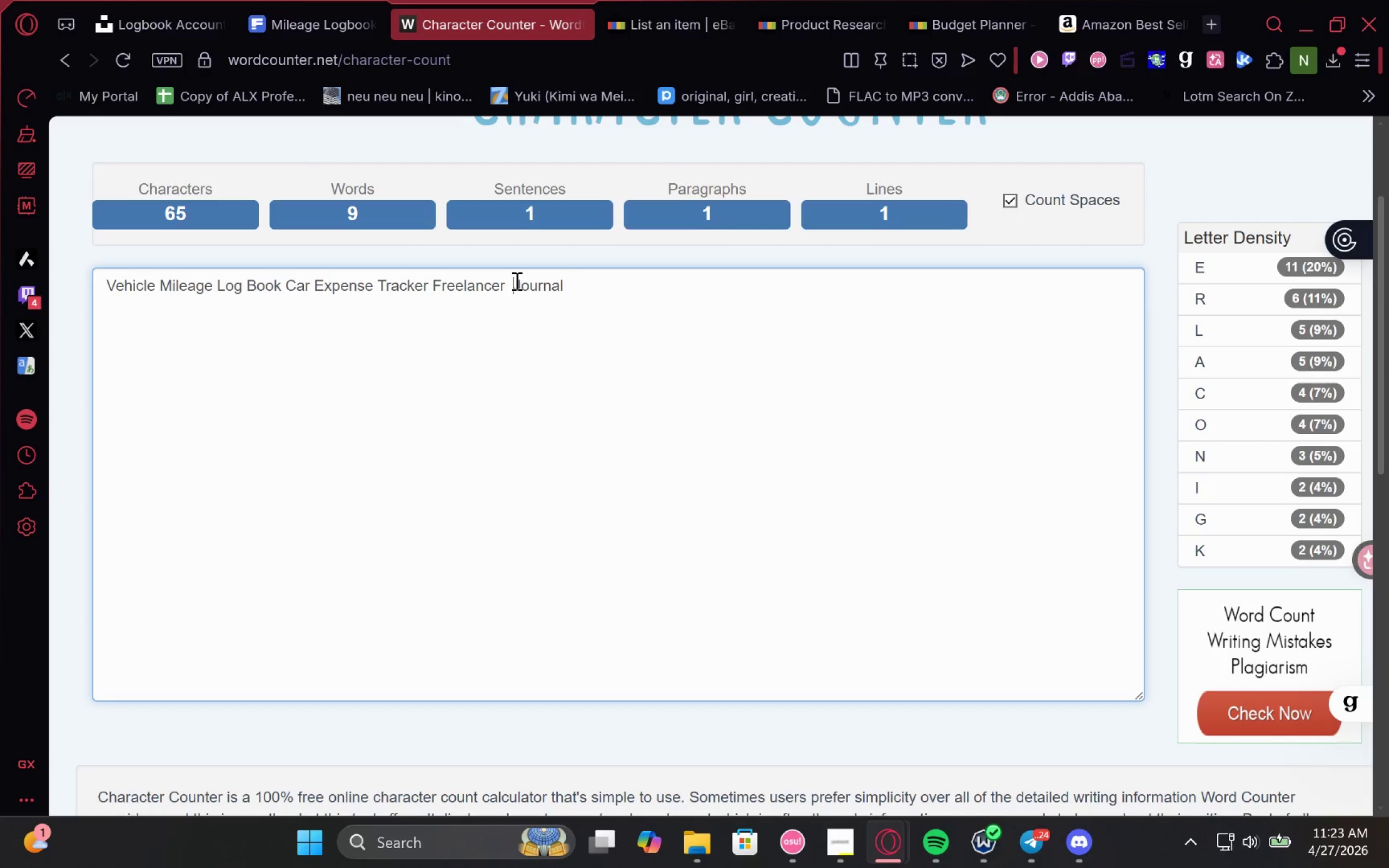 
key(Backspace)
 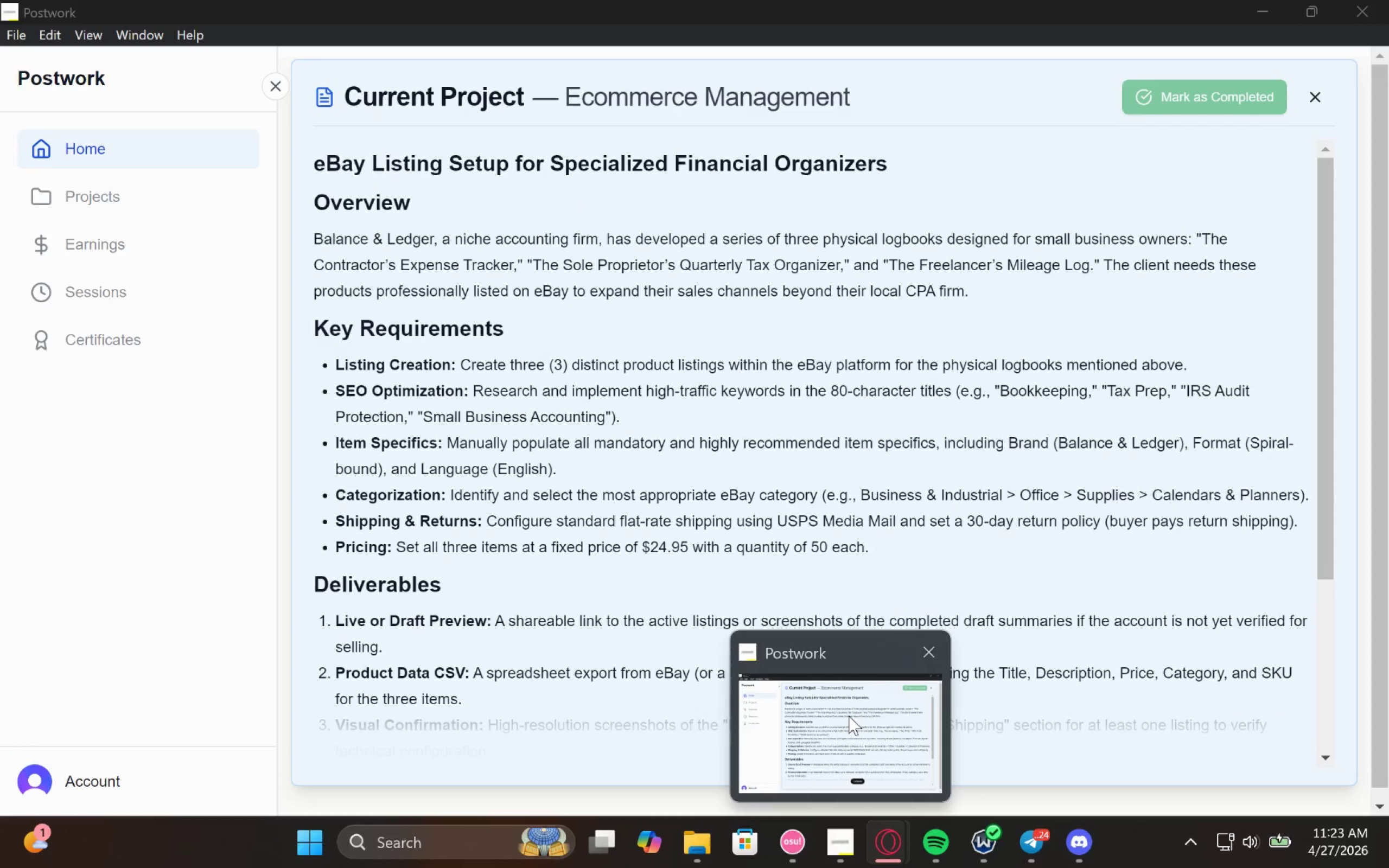 
wait(8.33)
 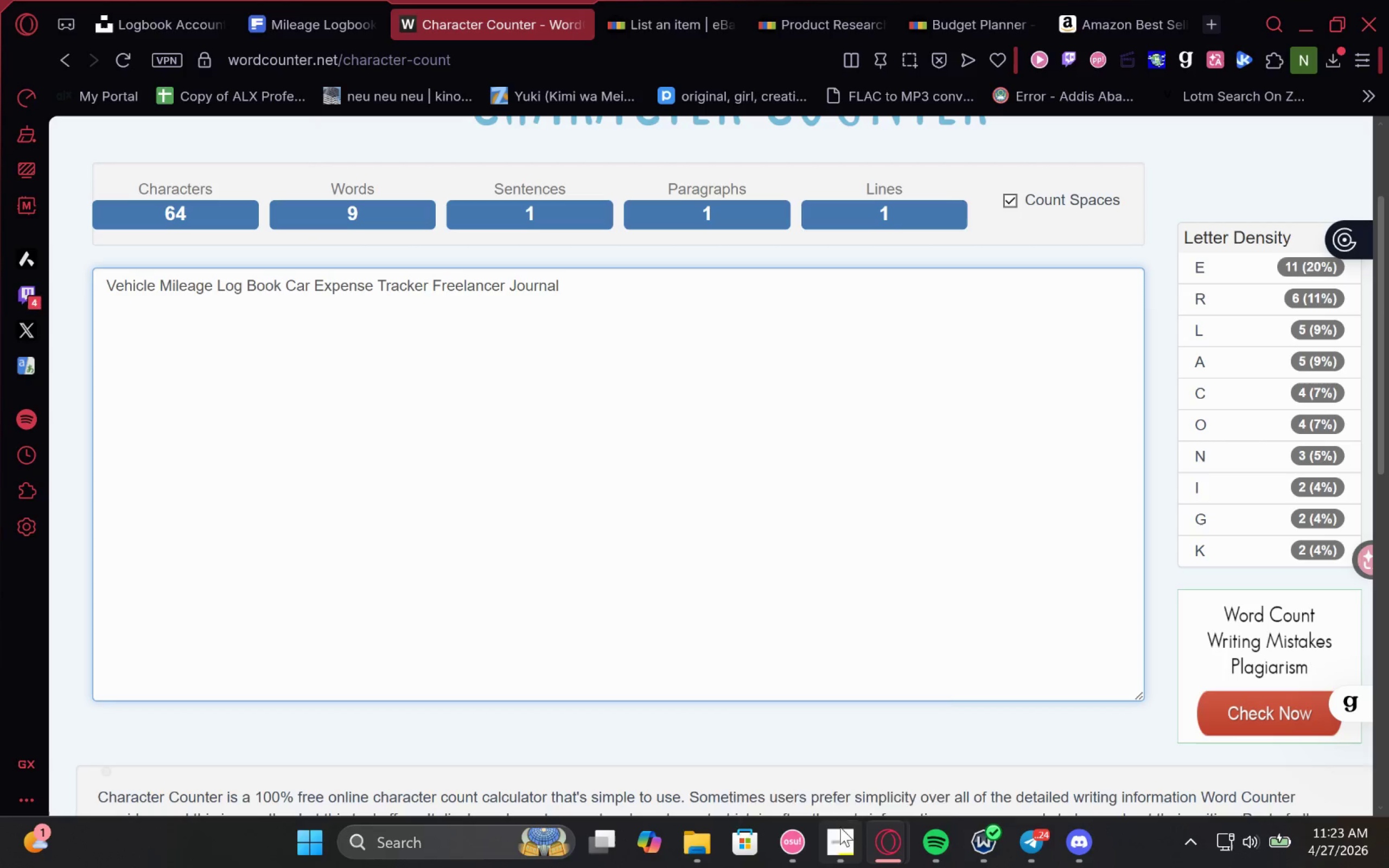 
type(IRS Tax )
 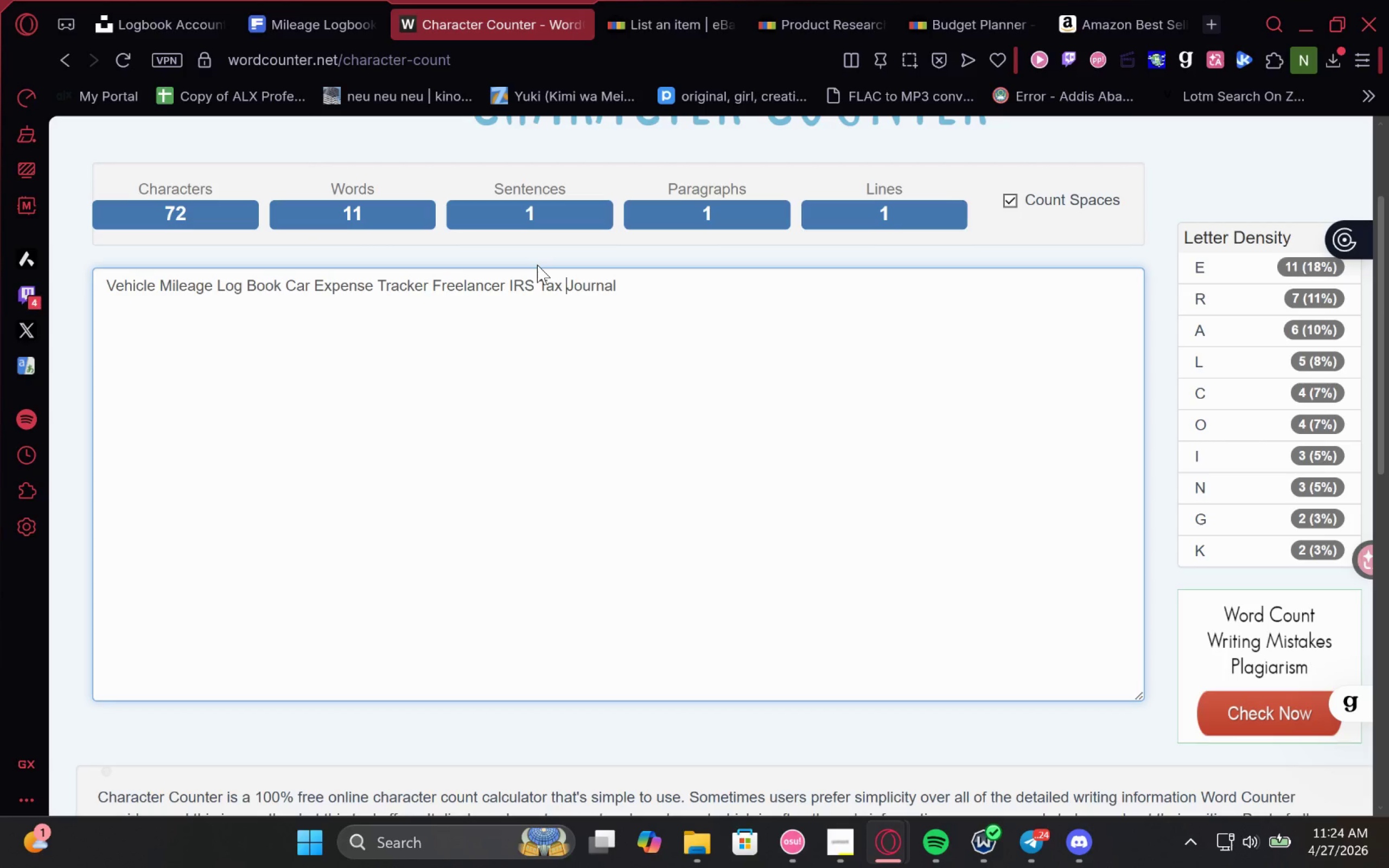 
key(Control+V)
 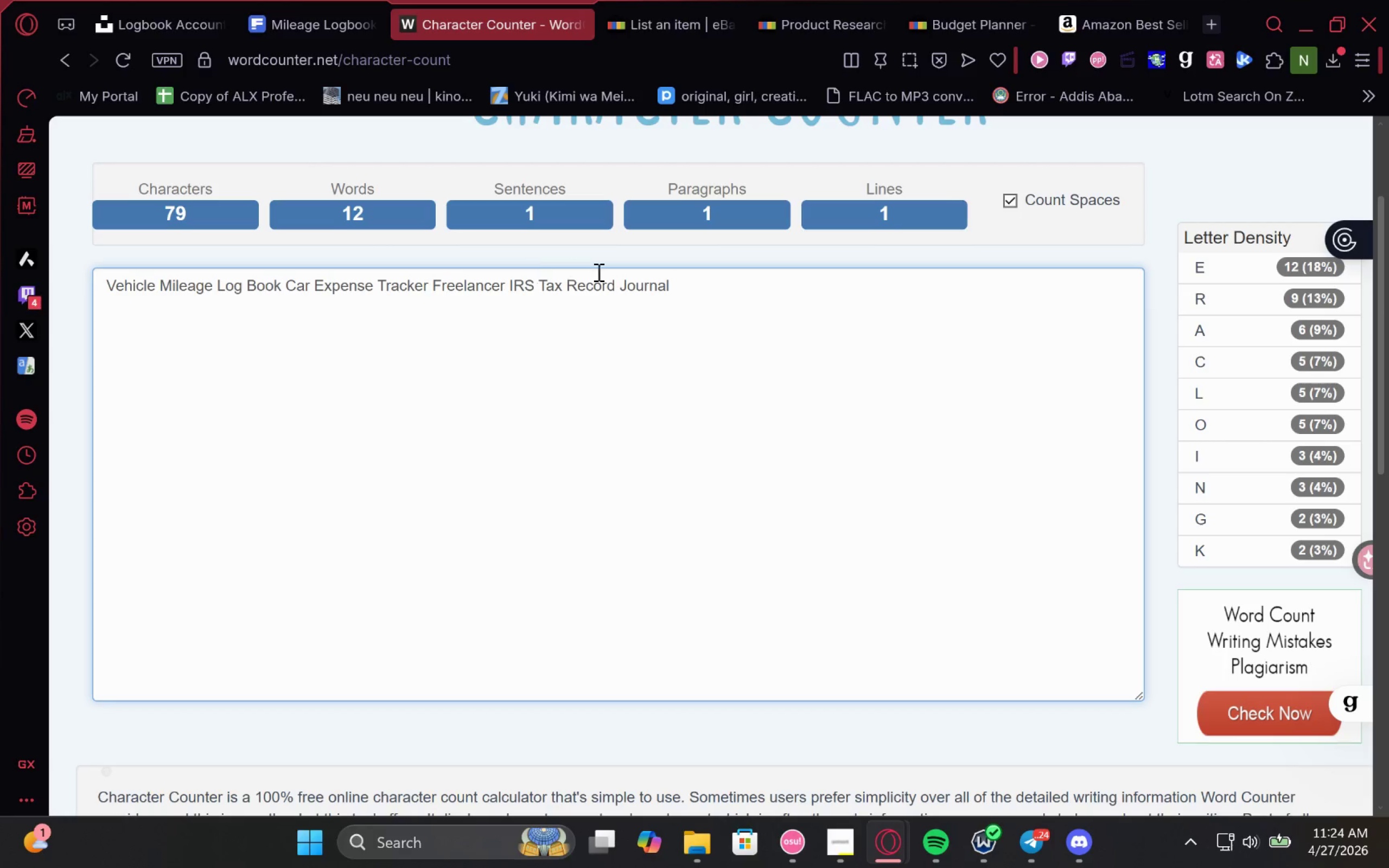 
left_click([696, 296])
 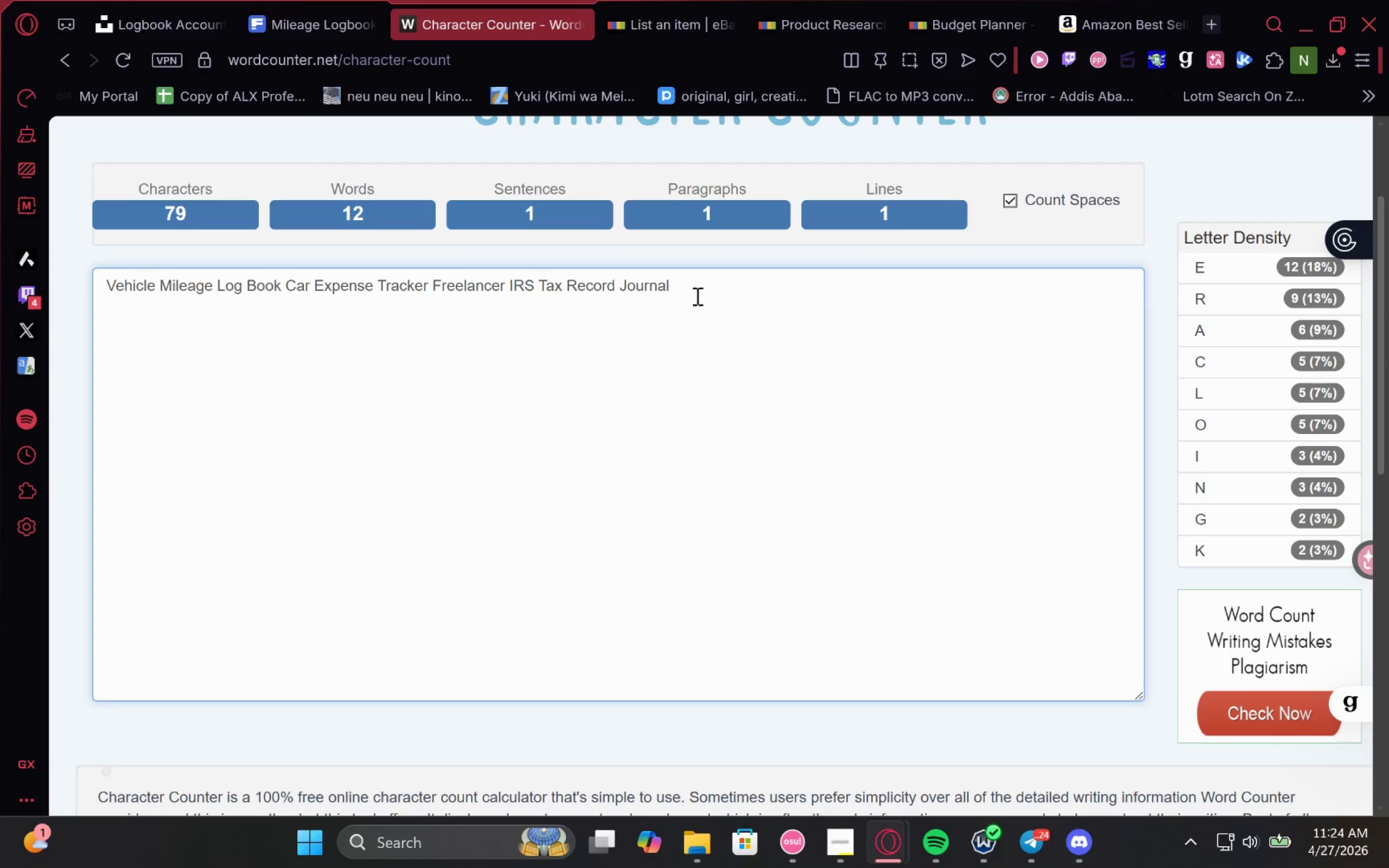 
key(Control+A)
 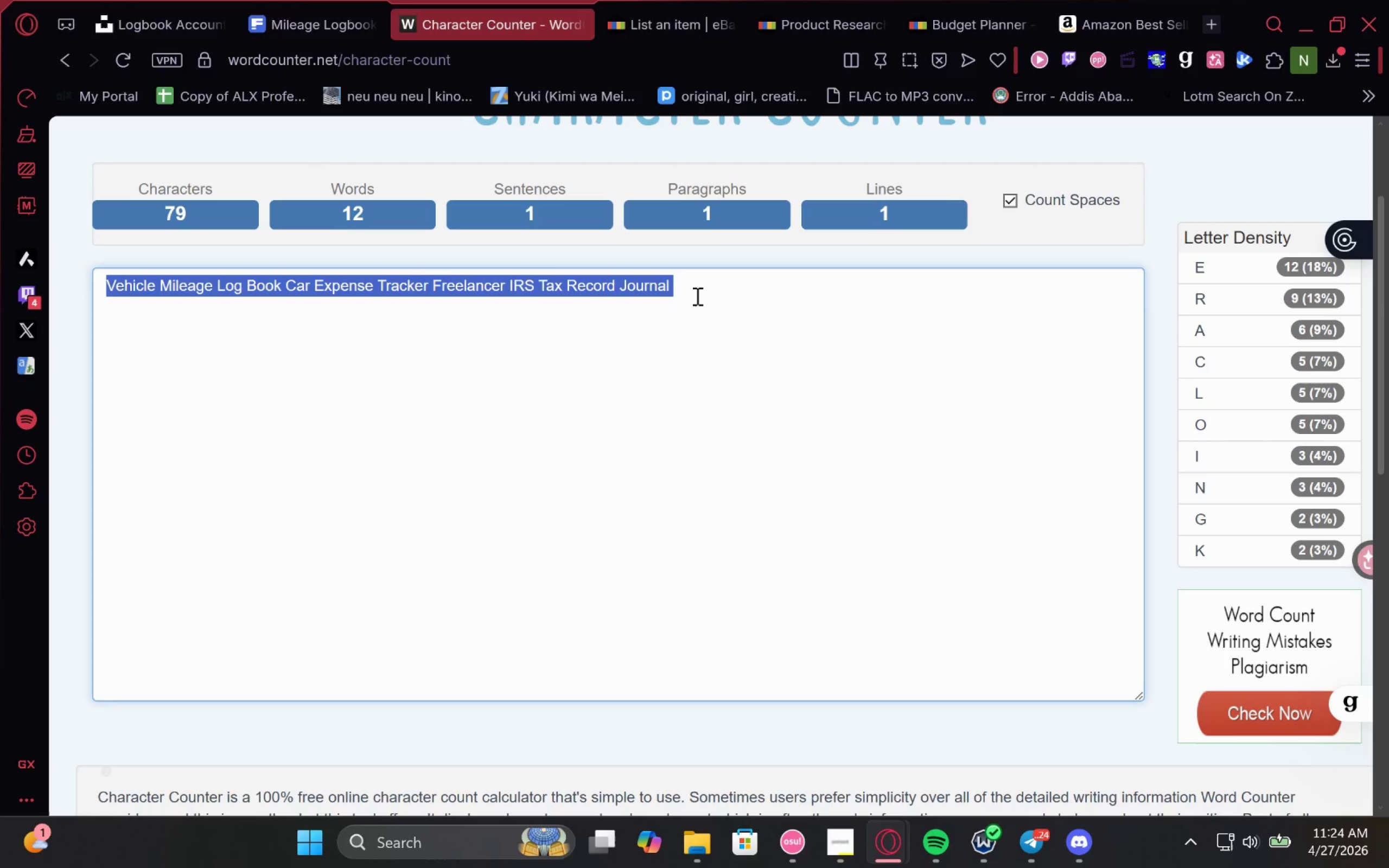 
key(Control+C)
 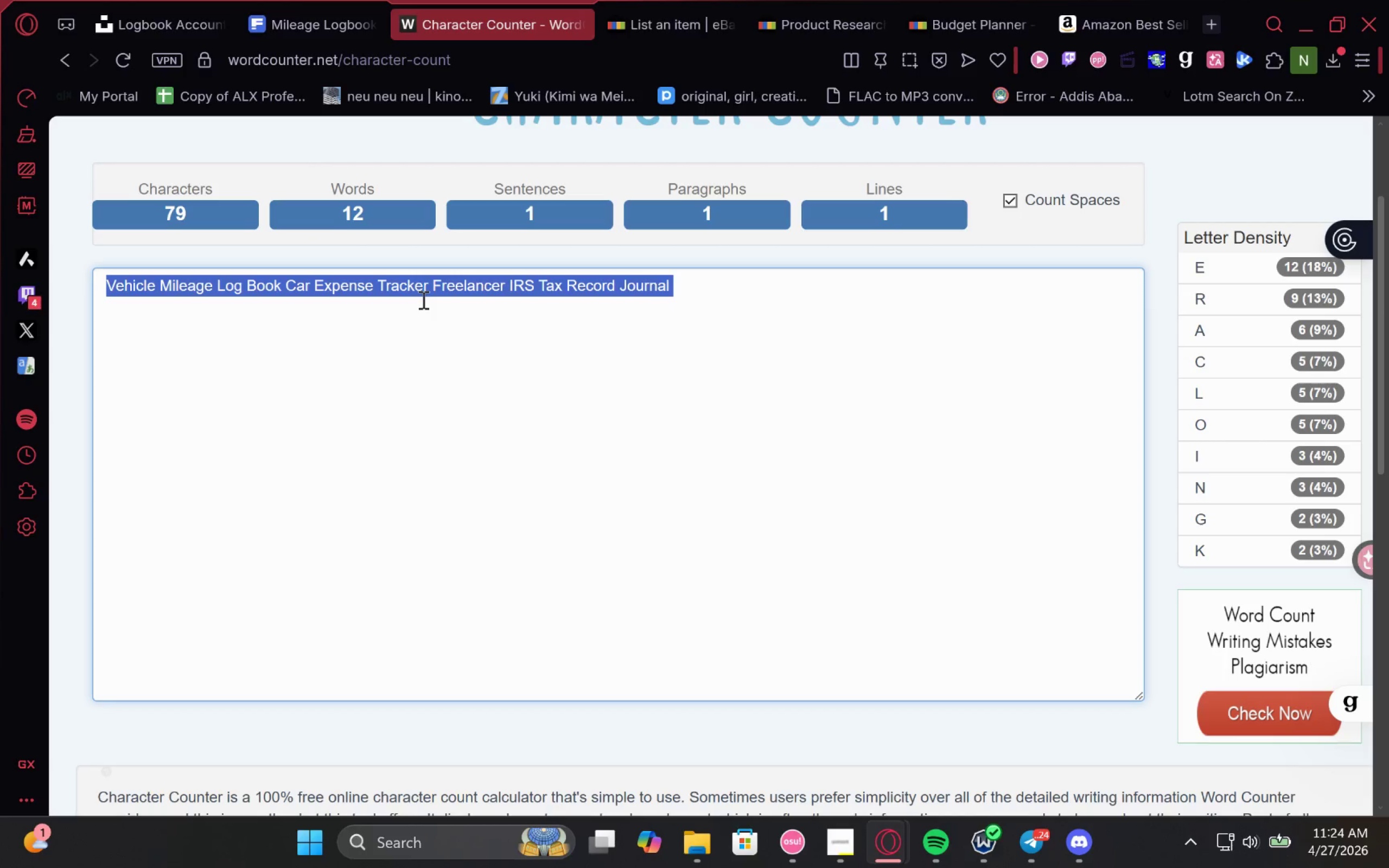 
wait(13.17)
 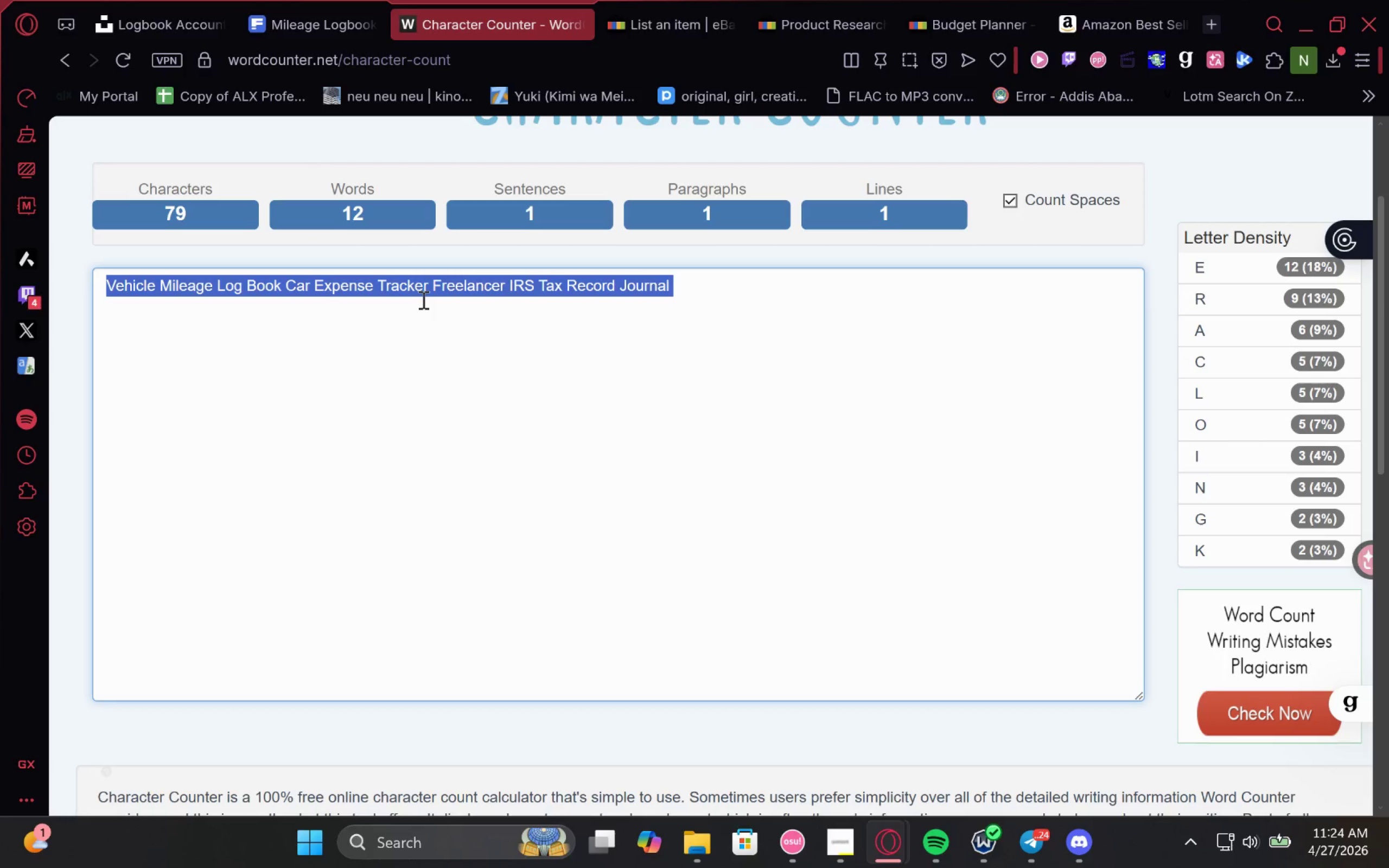 
key(Control+C)
 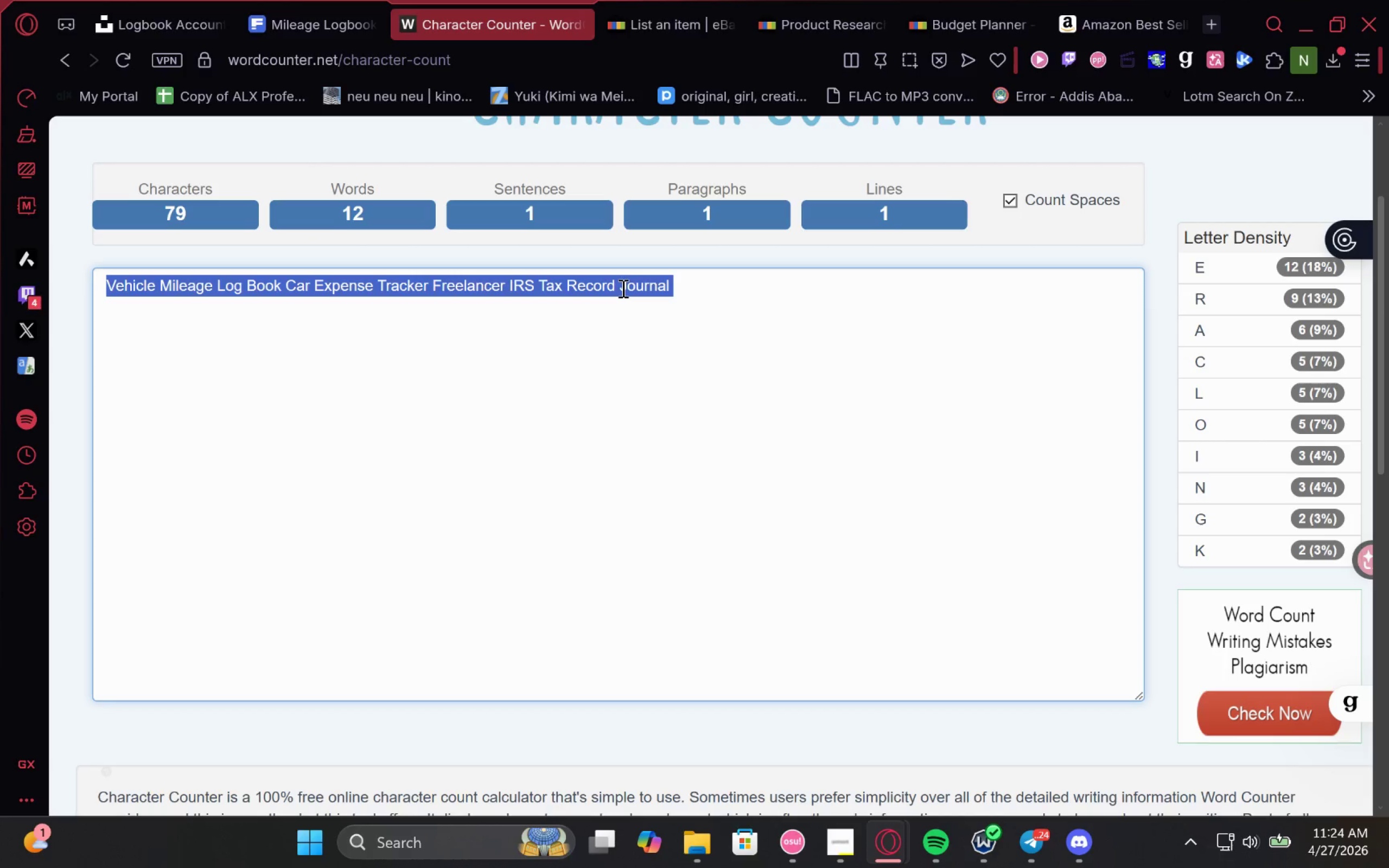 
key(Control+C)
 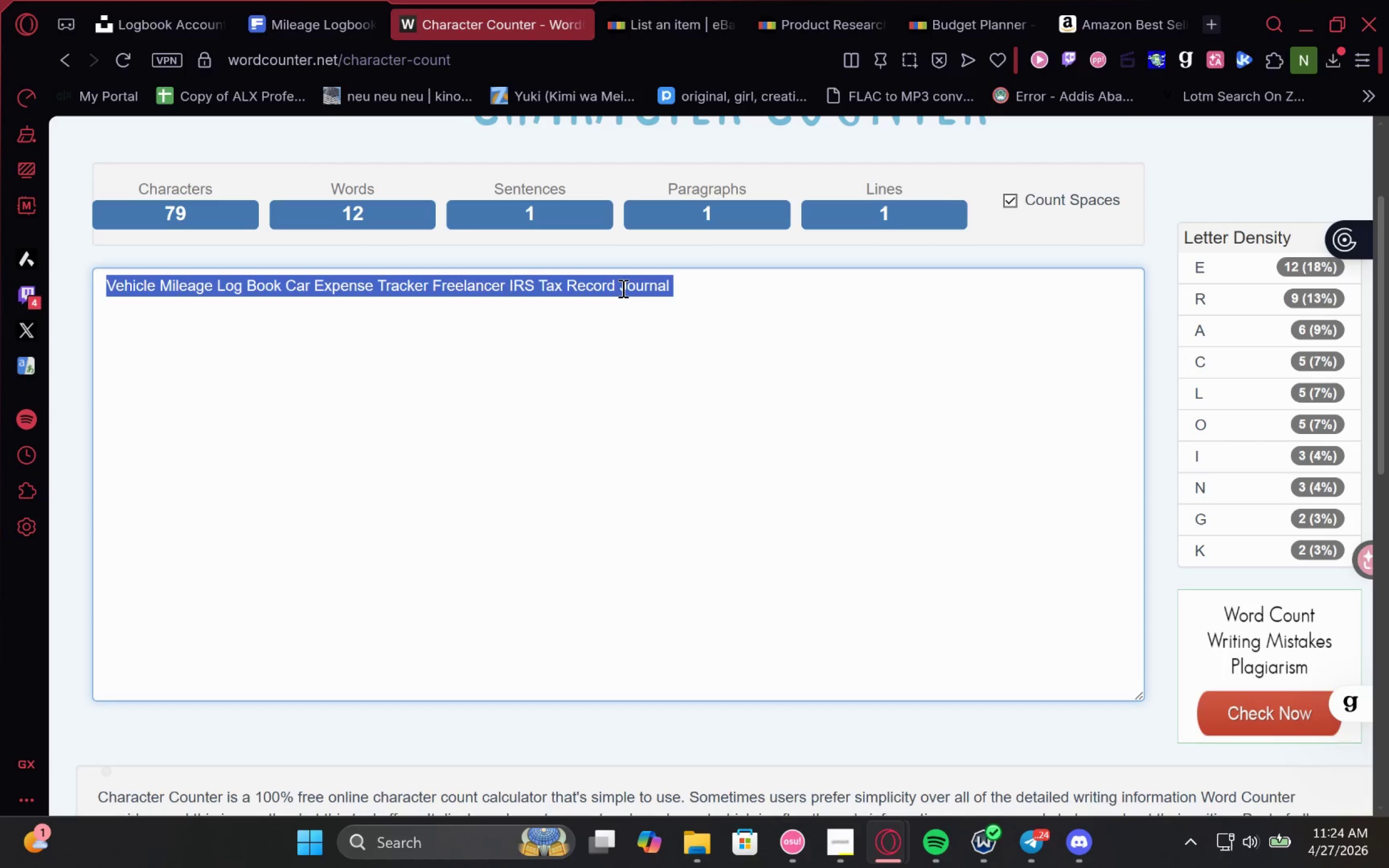 
key(Control+C)
 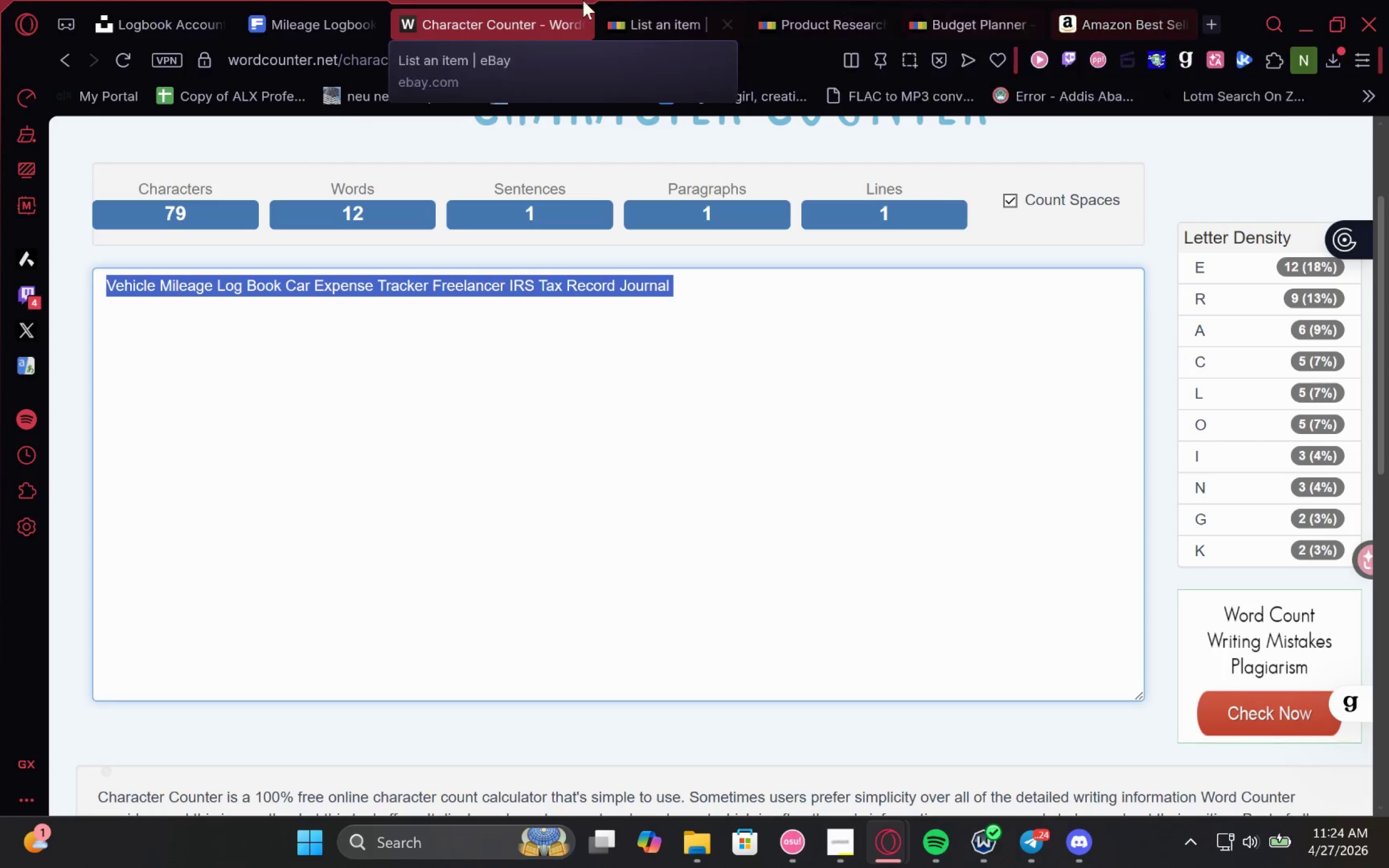 
left_click([684, 0])
 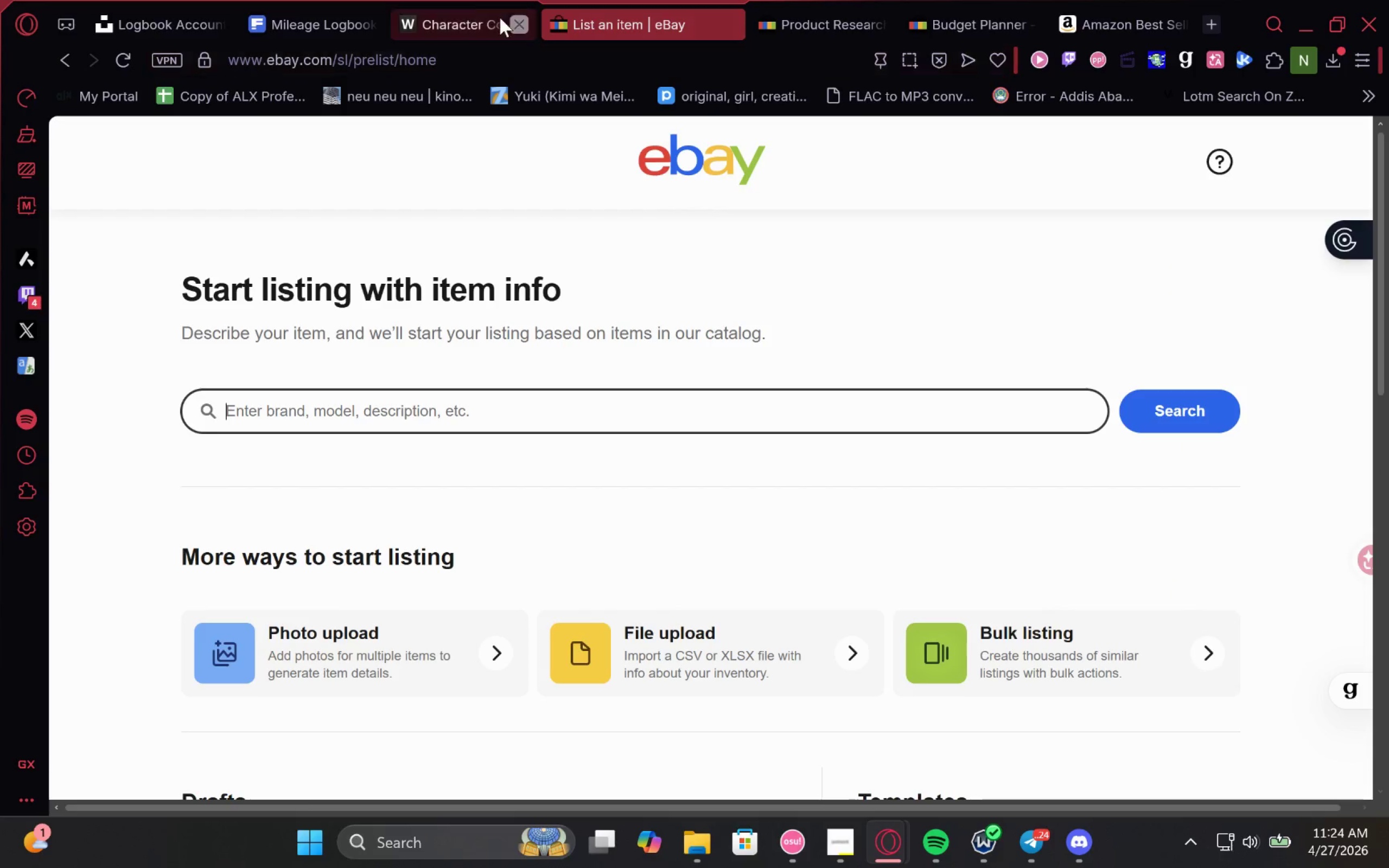 
left_click([298, 18])
 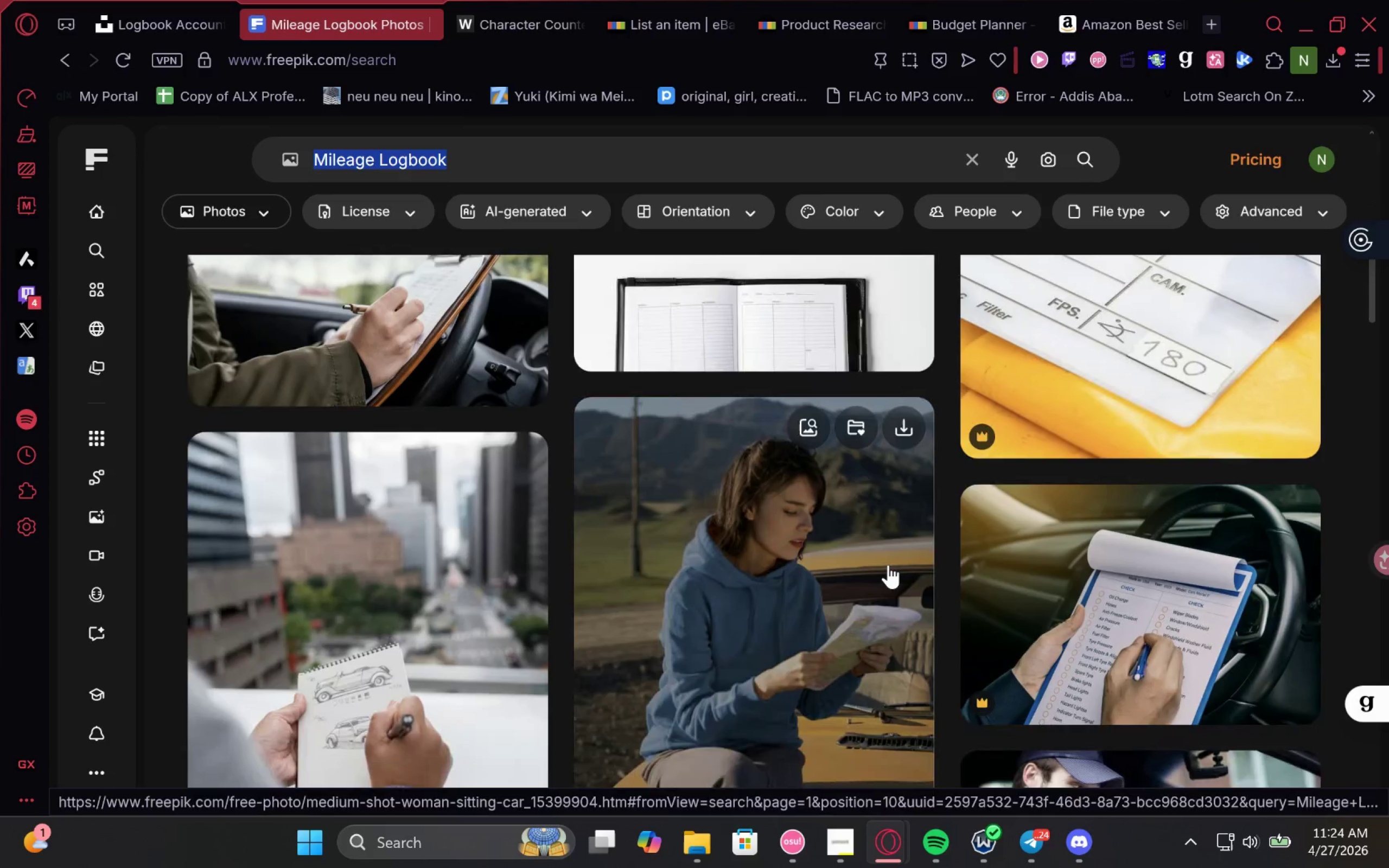 
left_click([956, 4])
 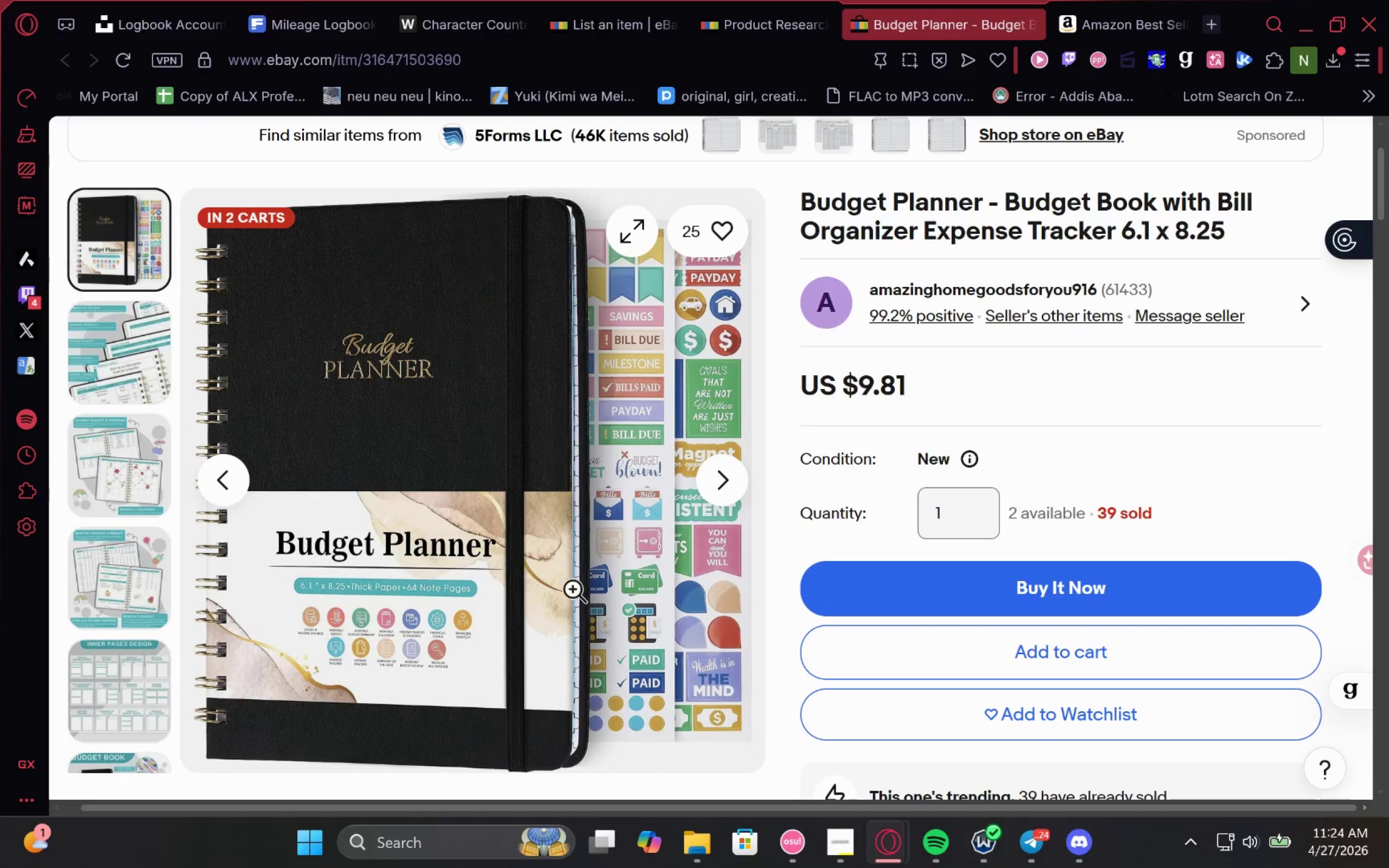 
left_click([1097, 0])
 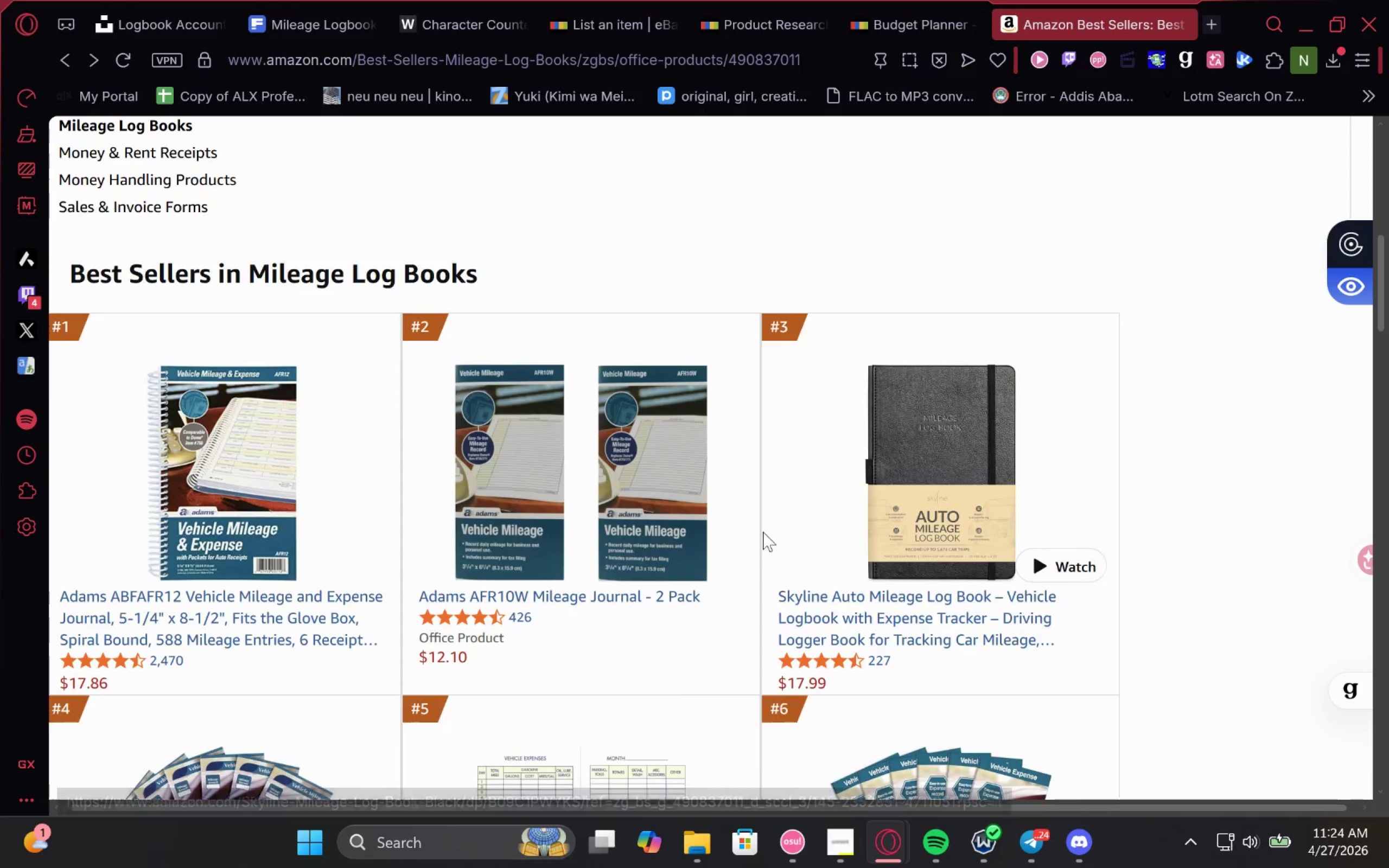 
mouse_move([734, 532])
 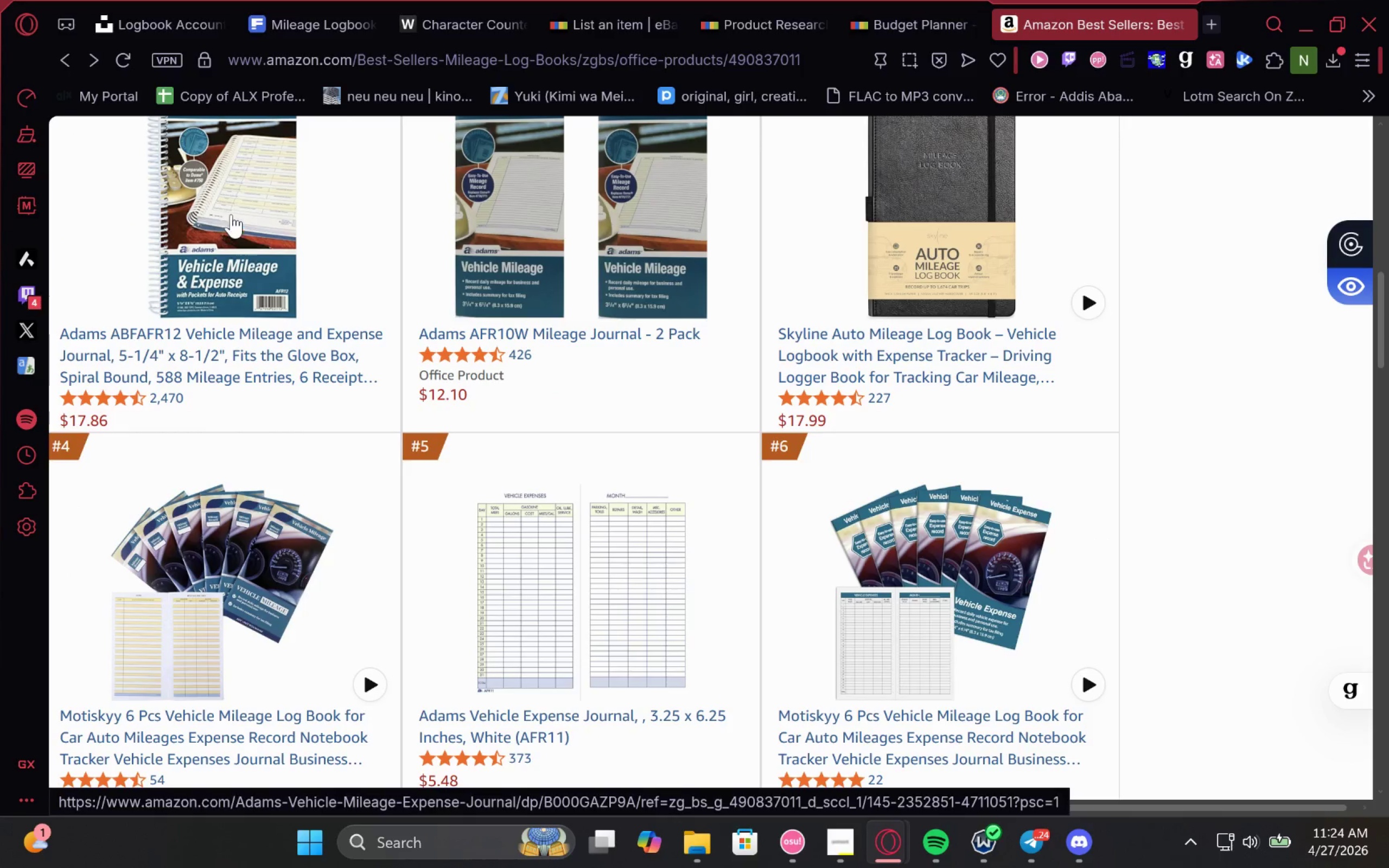 
left_click([233, 212])
 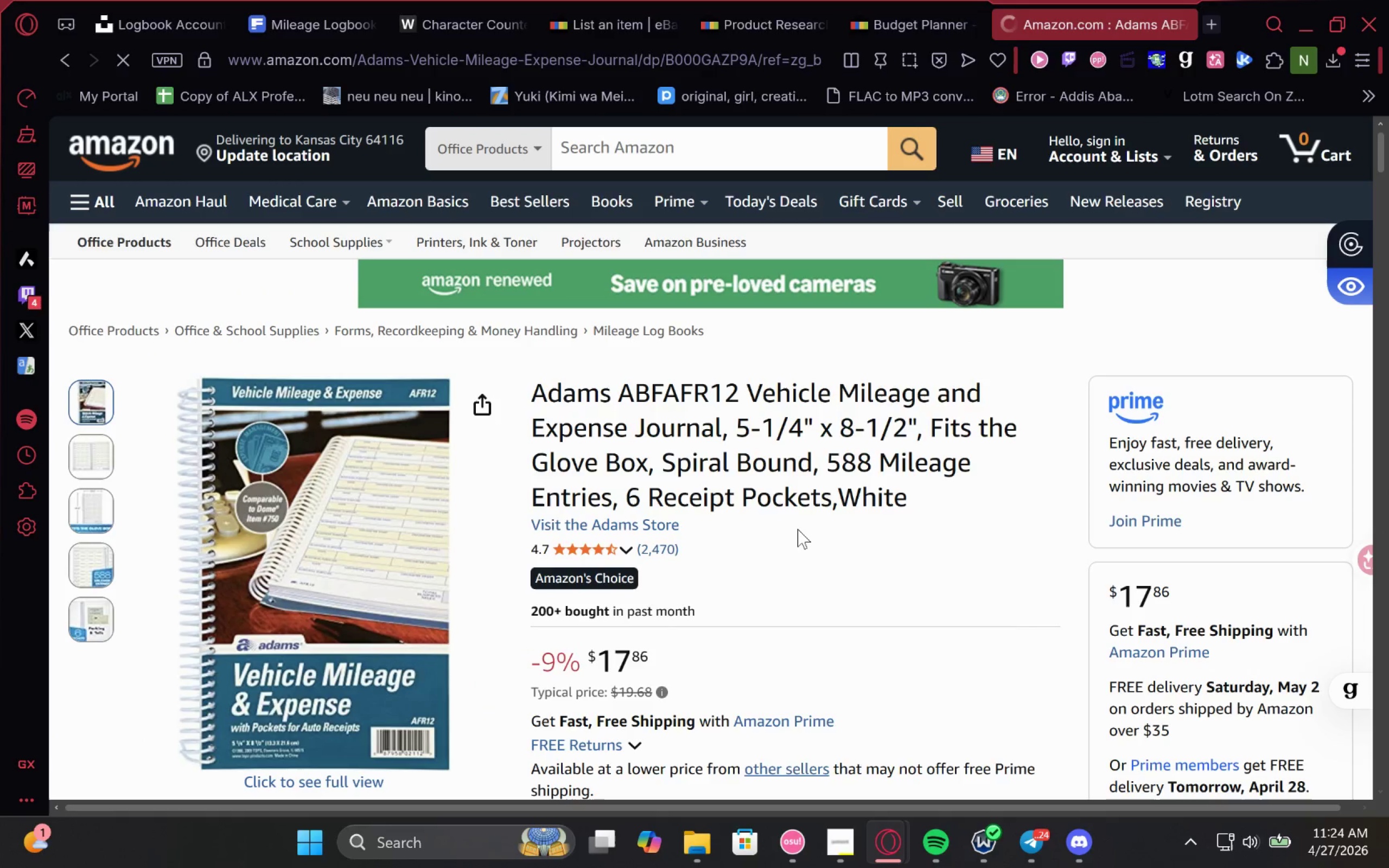 
wait(5.86)
 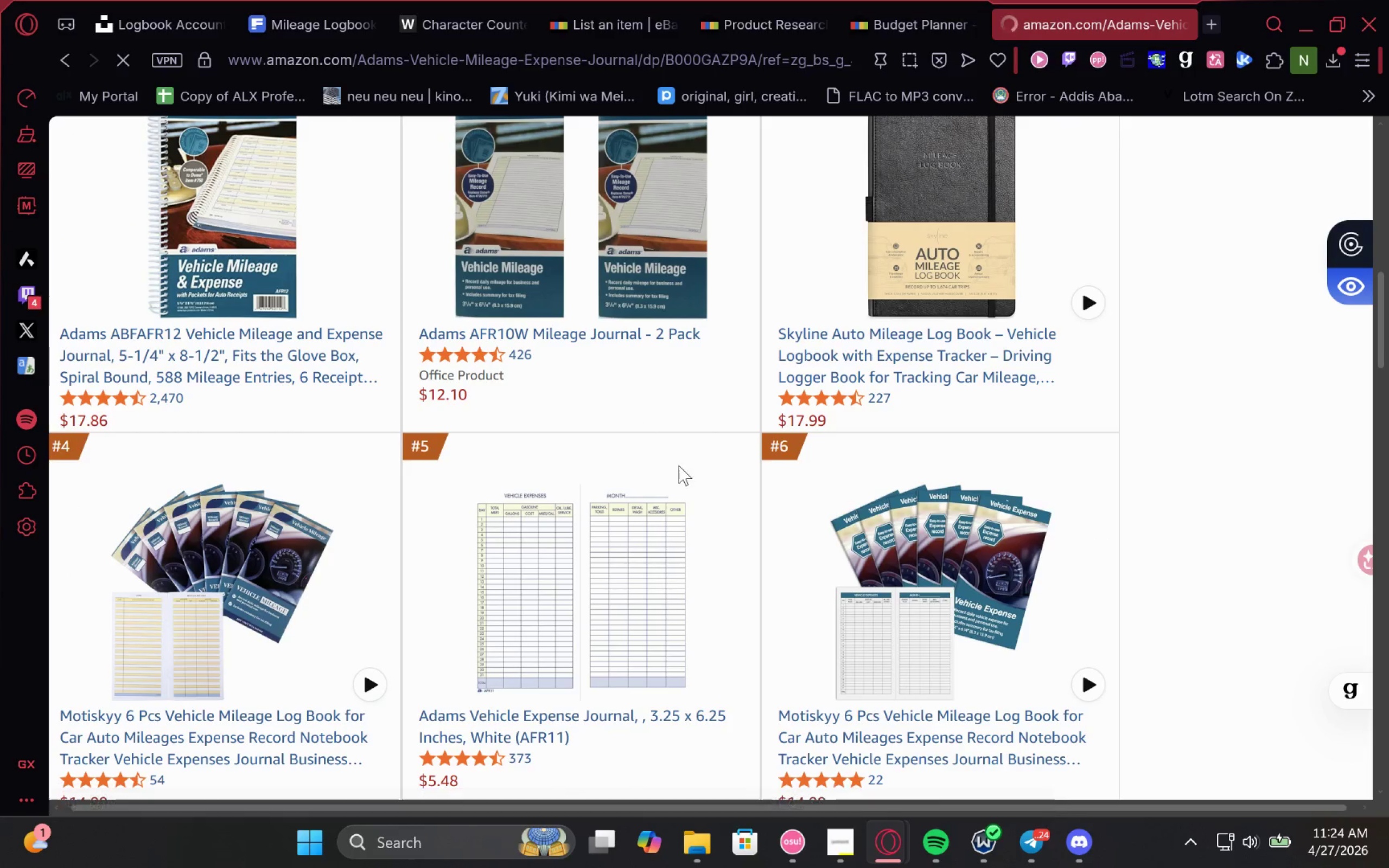 
right_click([314, 494])
 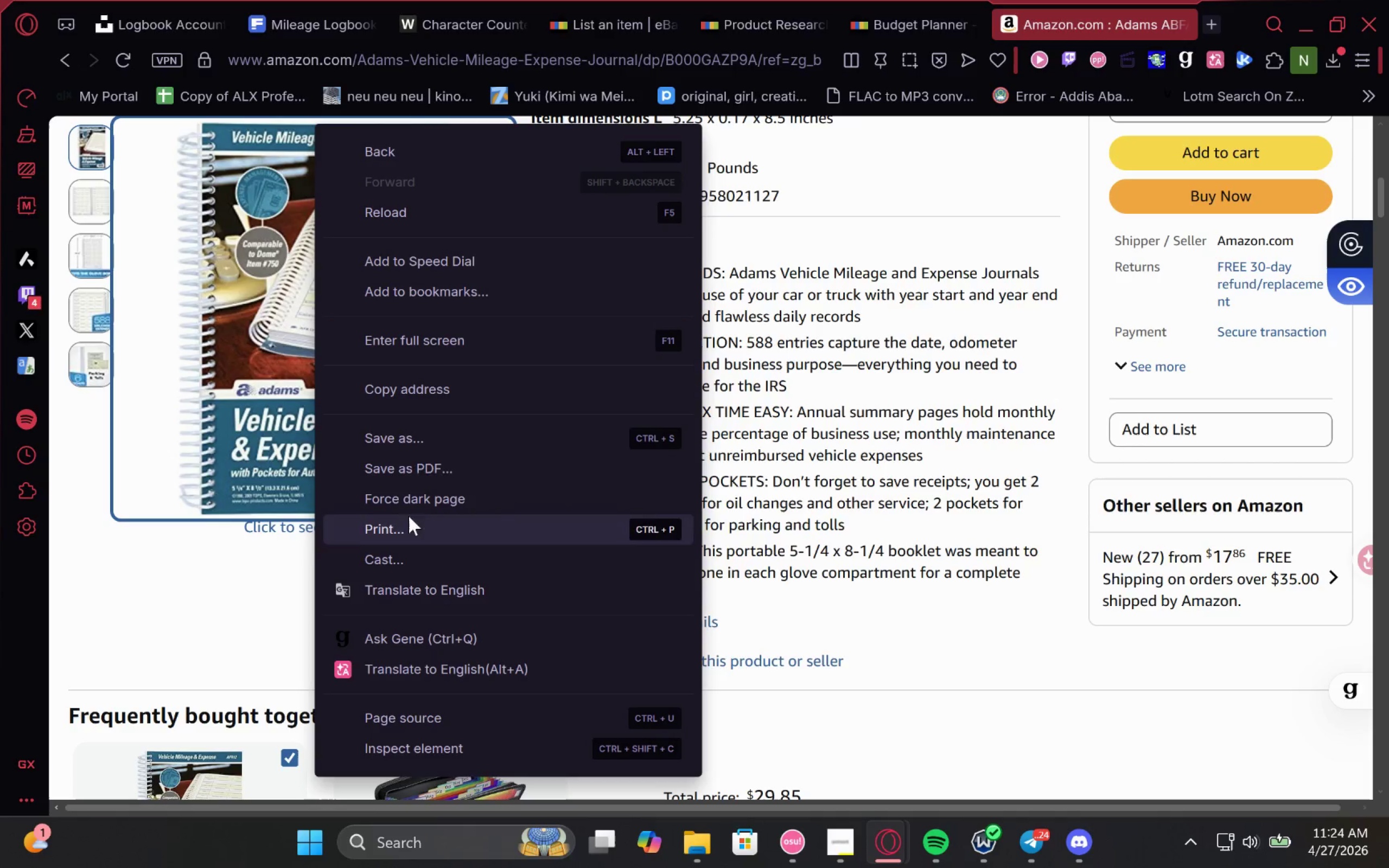 
left_click([439, 434])
 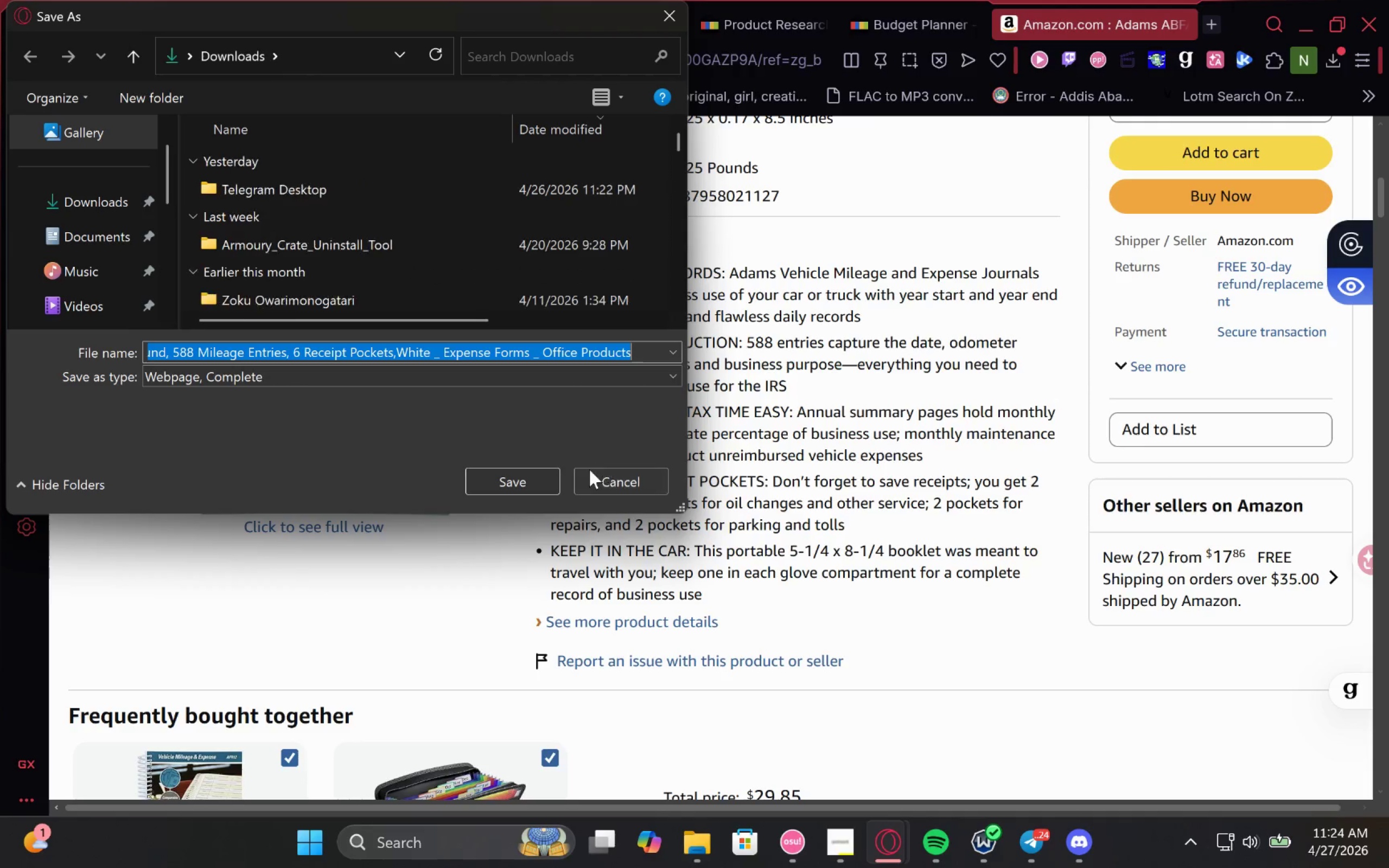 
left_click([540, 484])
 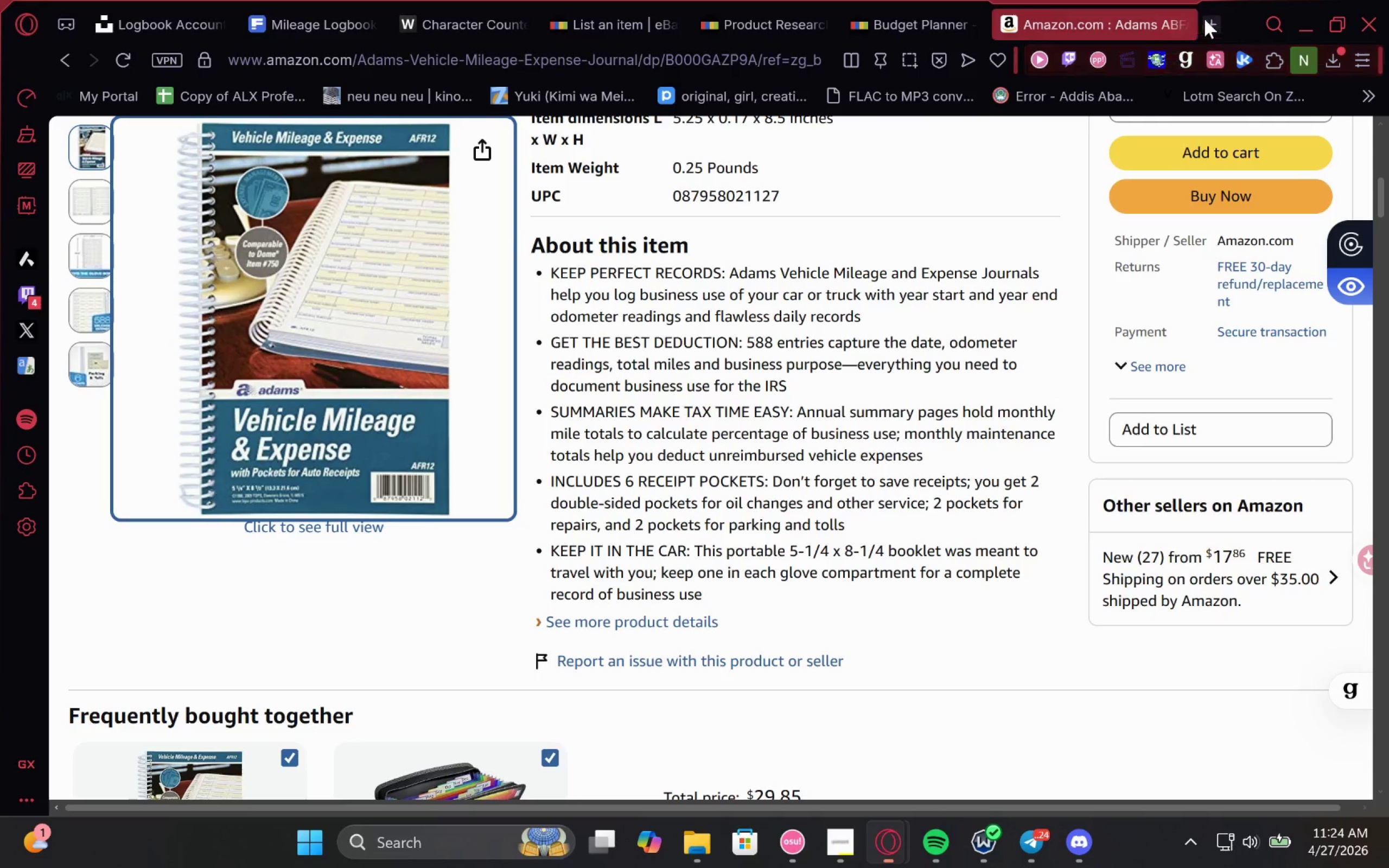 
left_click([1207, 18])
 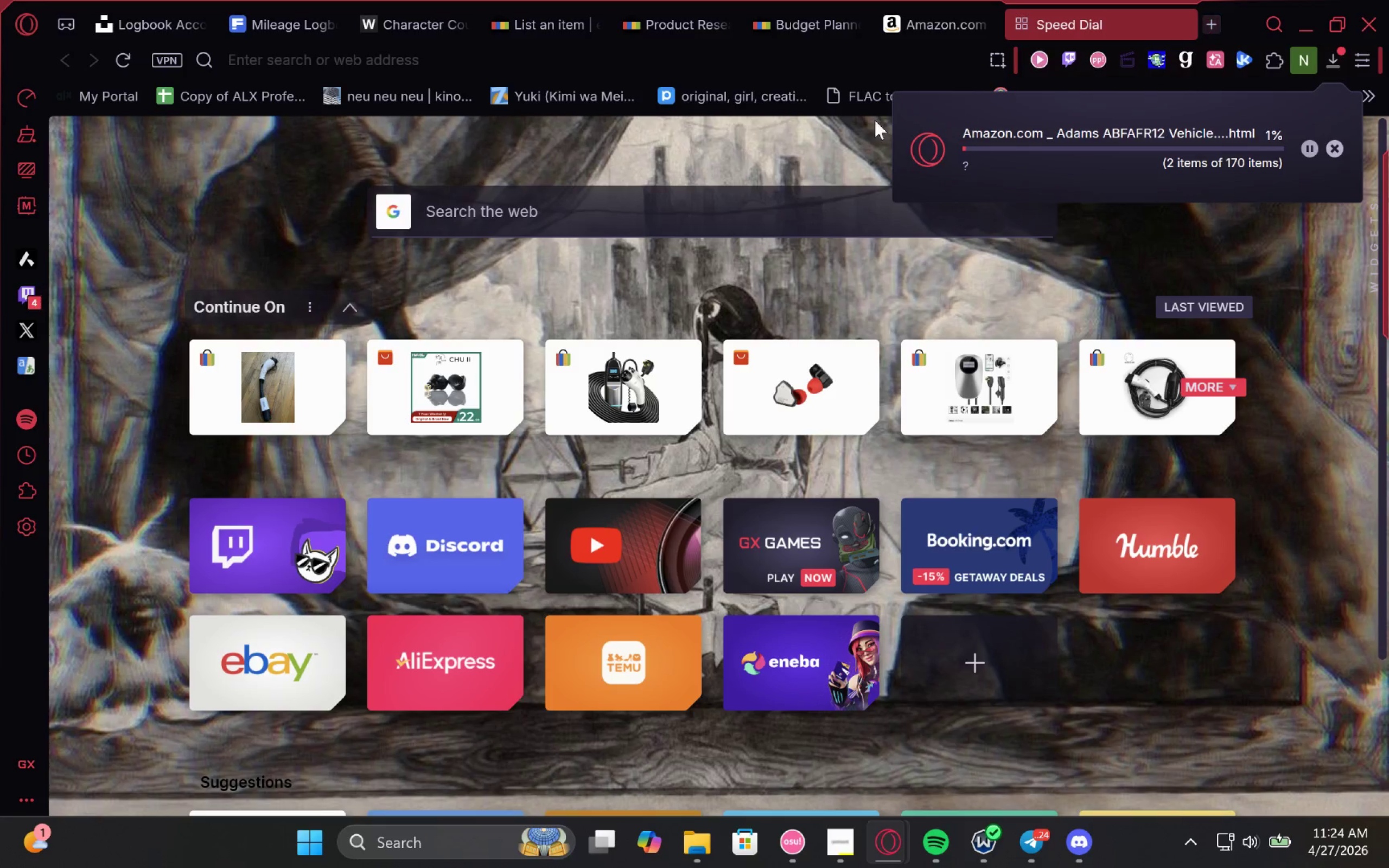 
left_click([630, 66])
 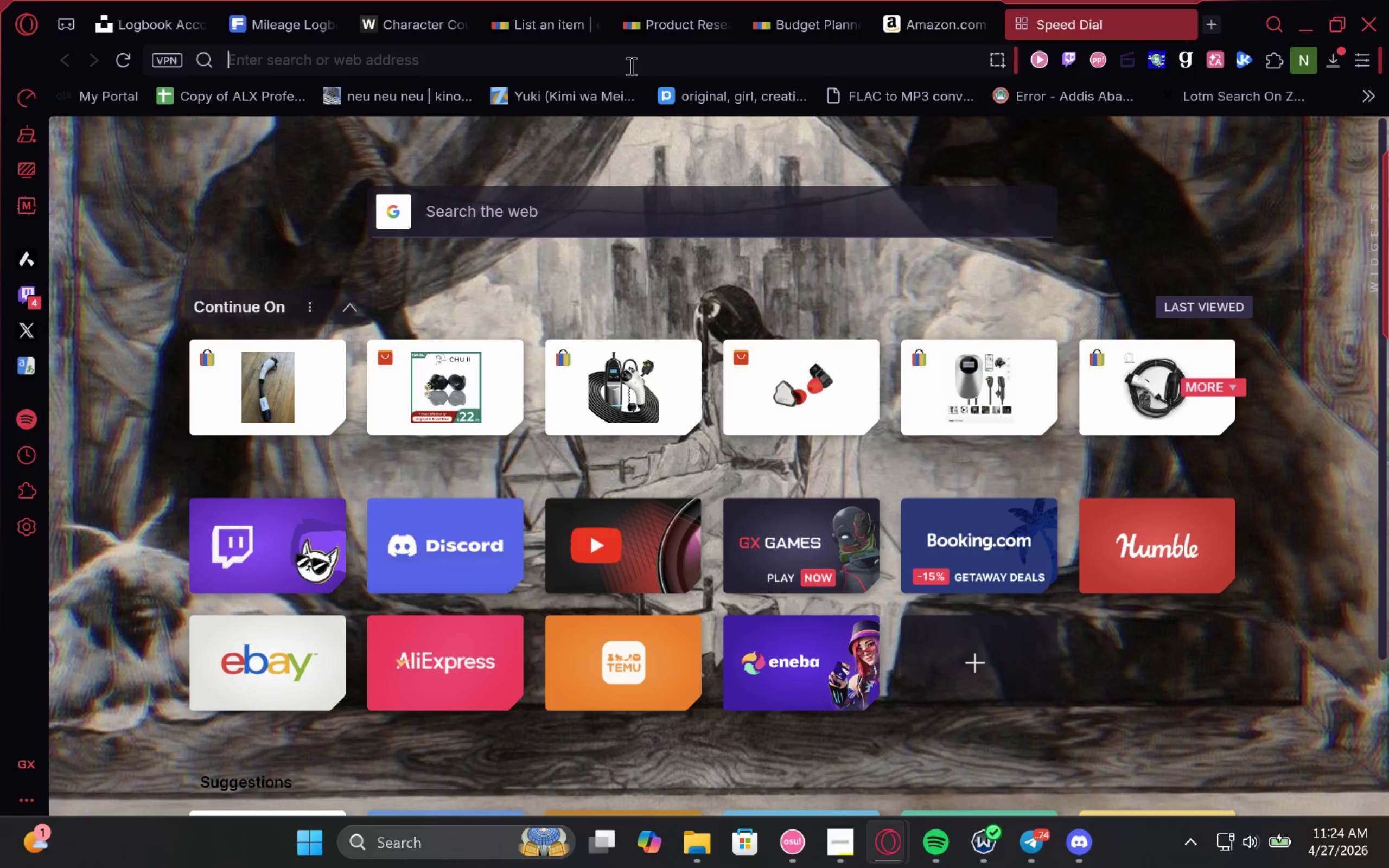 
type(mi)
 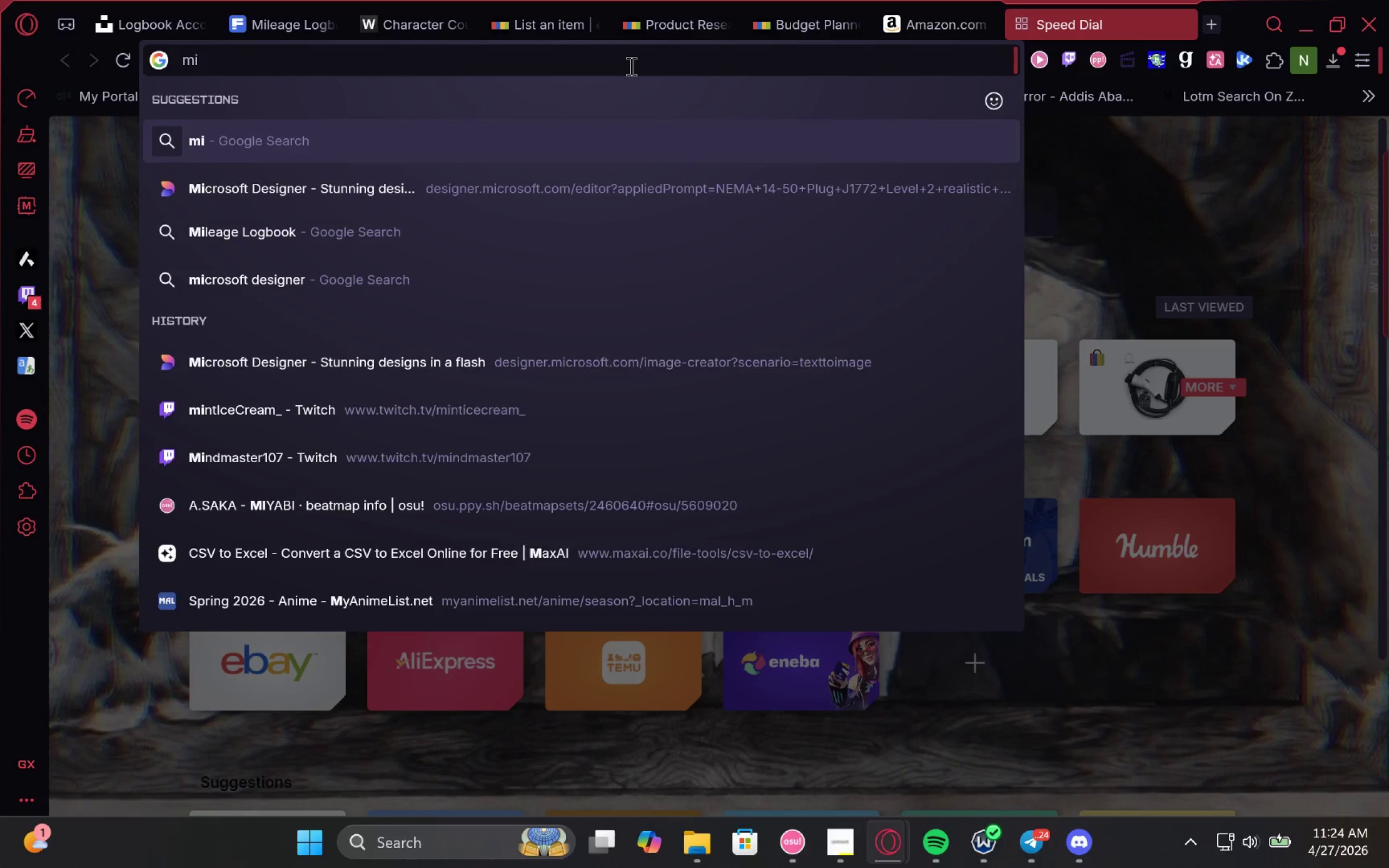 
key(ArrowDown)
 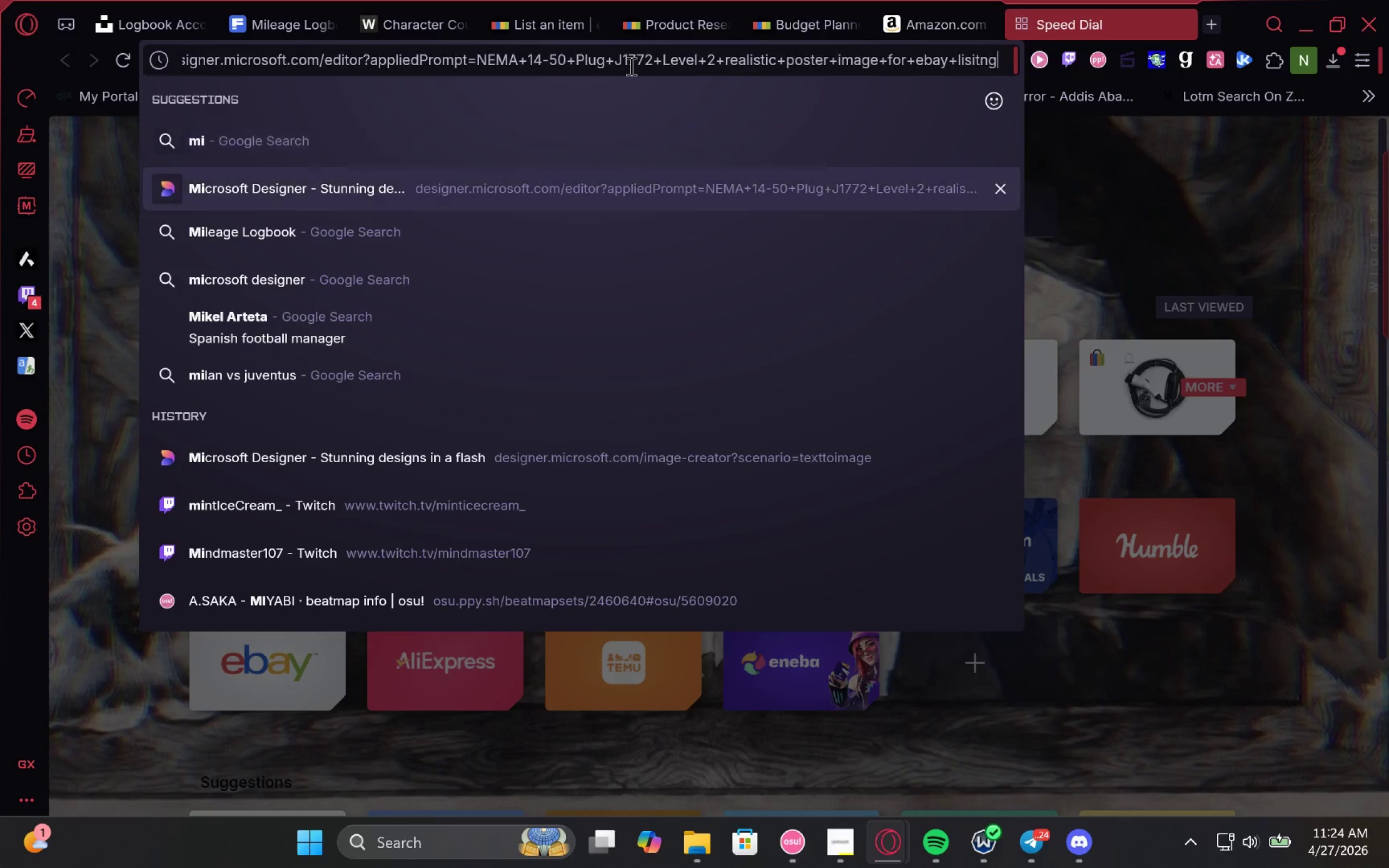 
key(Enter)
 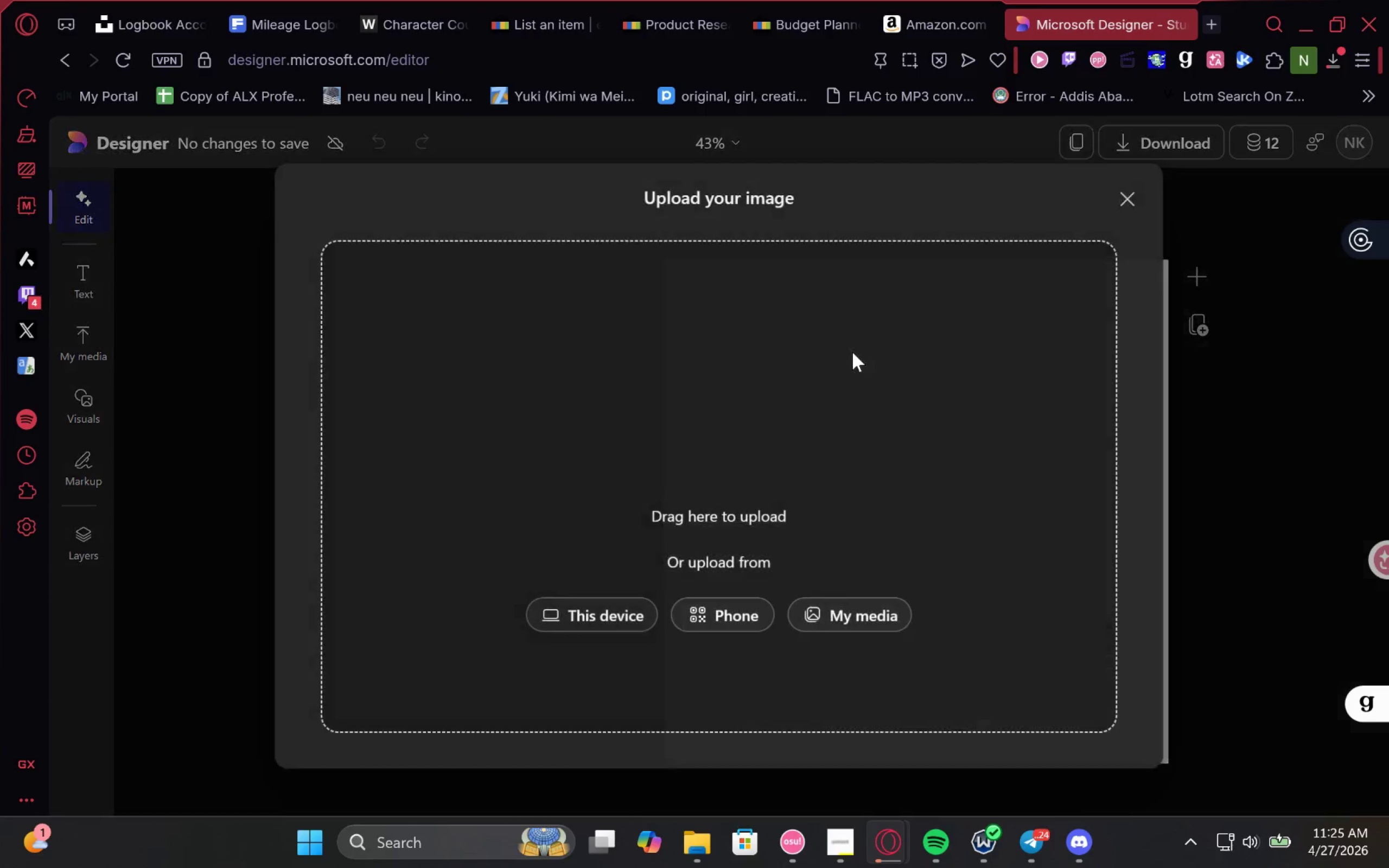 
wait(21.31)
 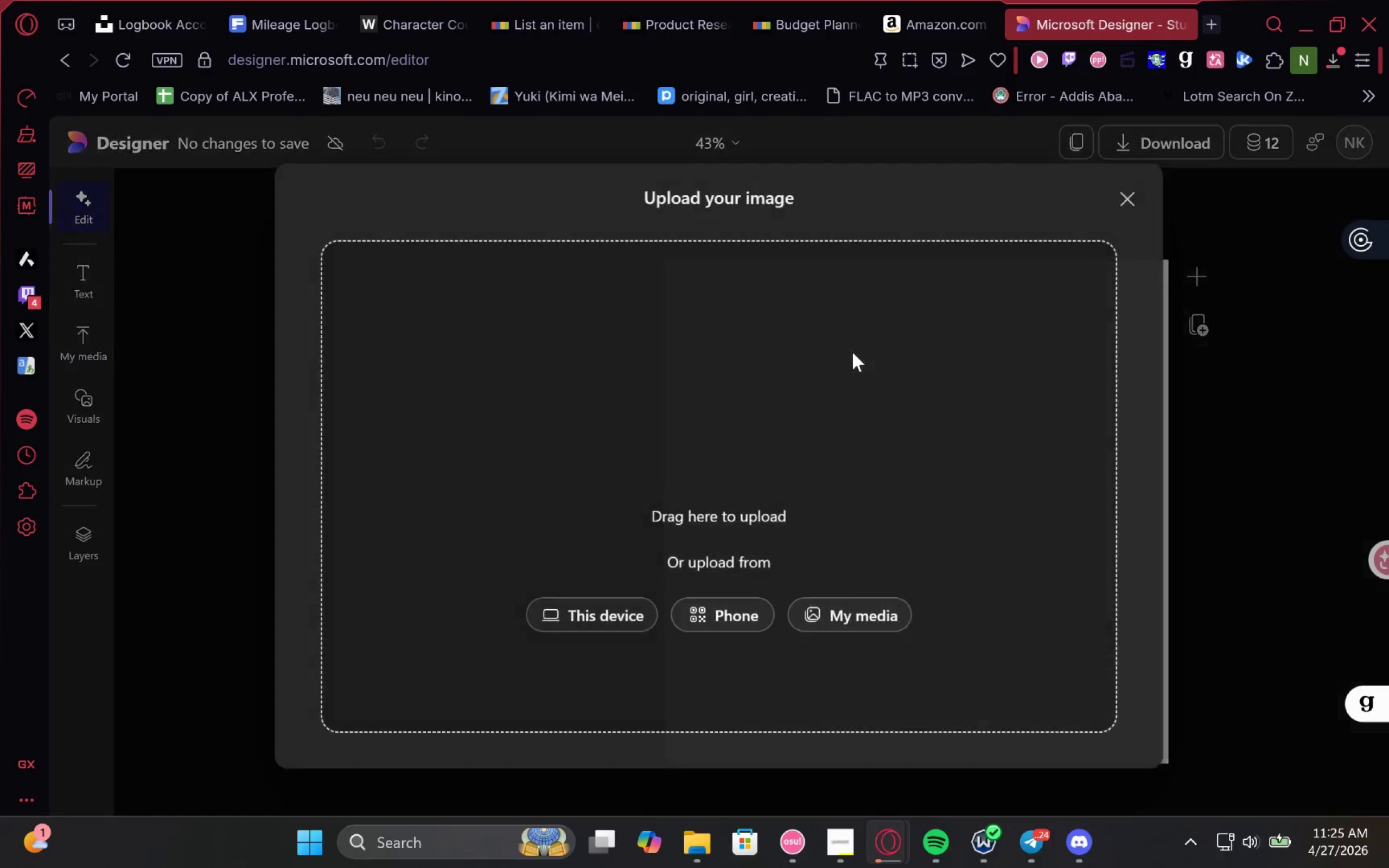 
left_click([821, 605])
 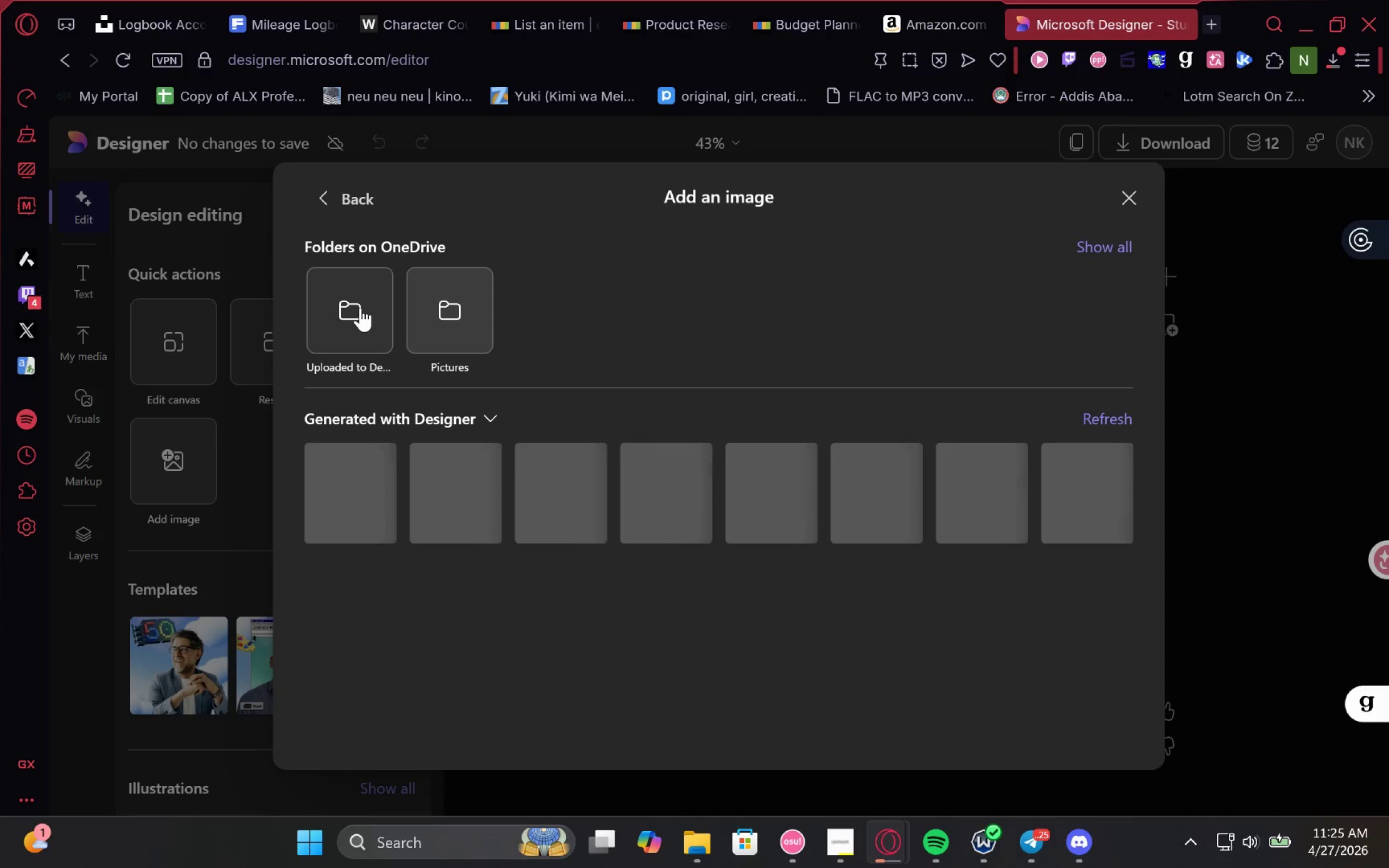 
wait(5.06)
 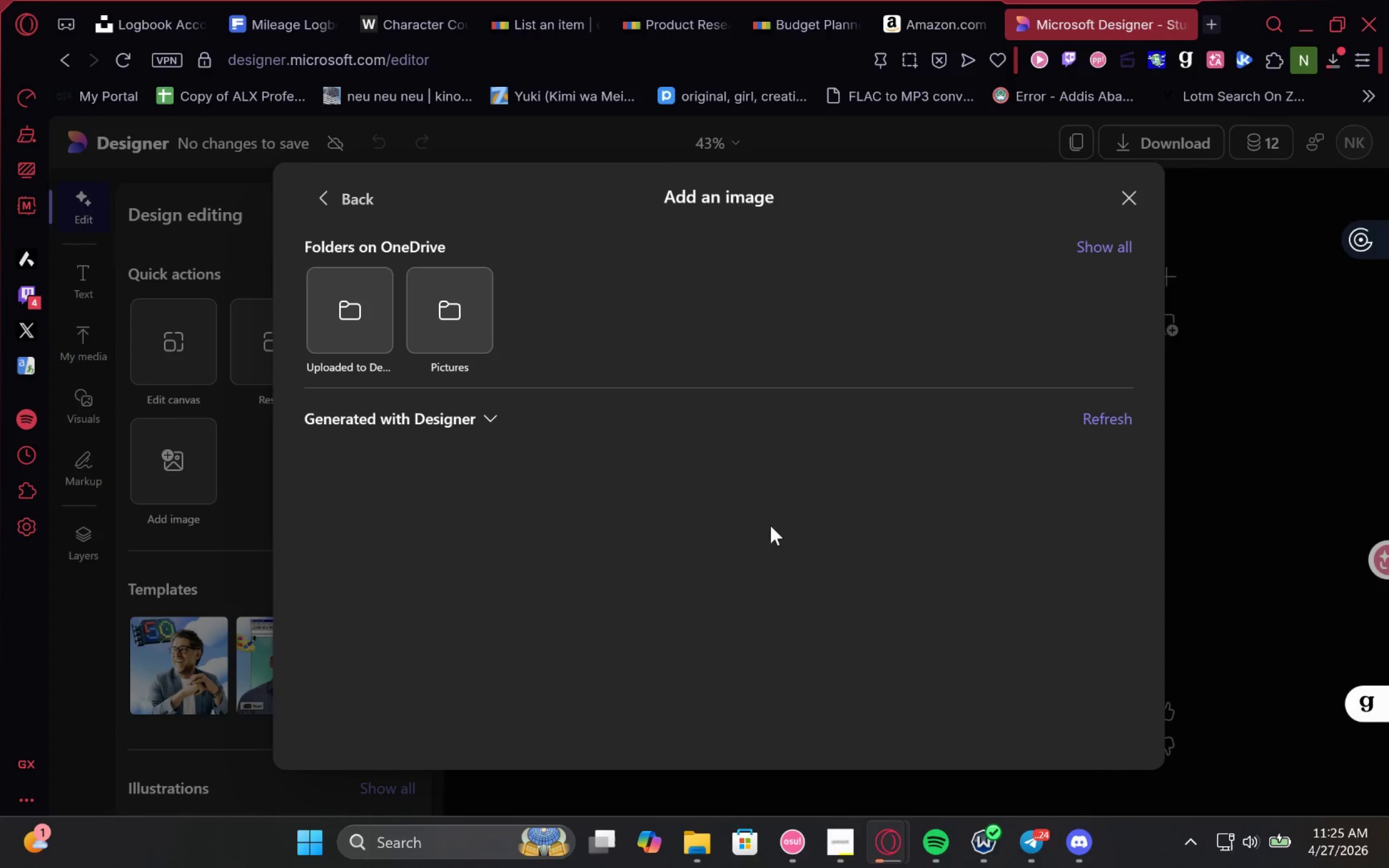 
left_click([327, 199])
 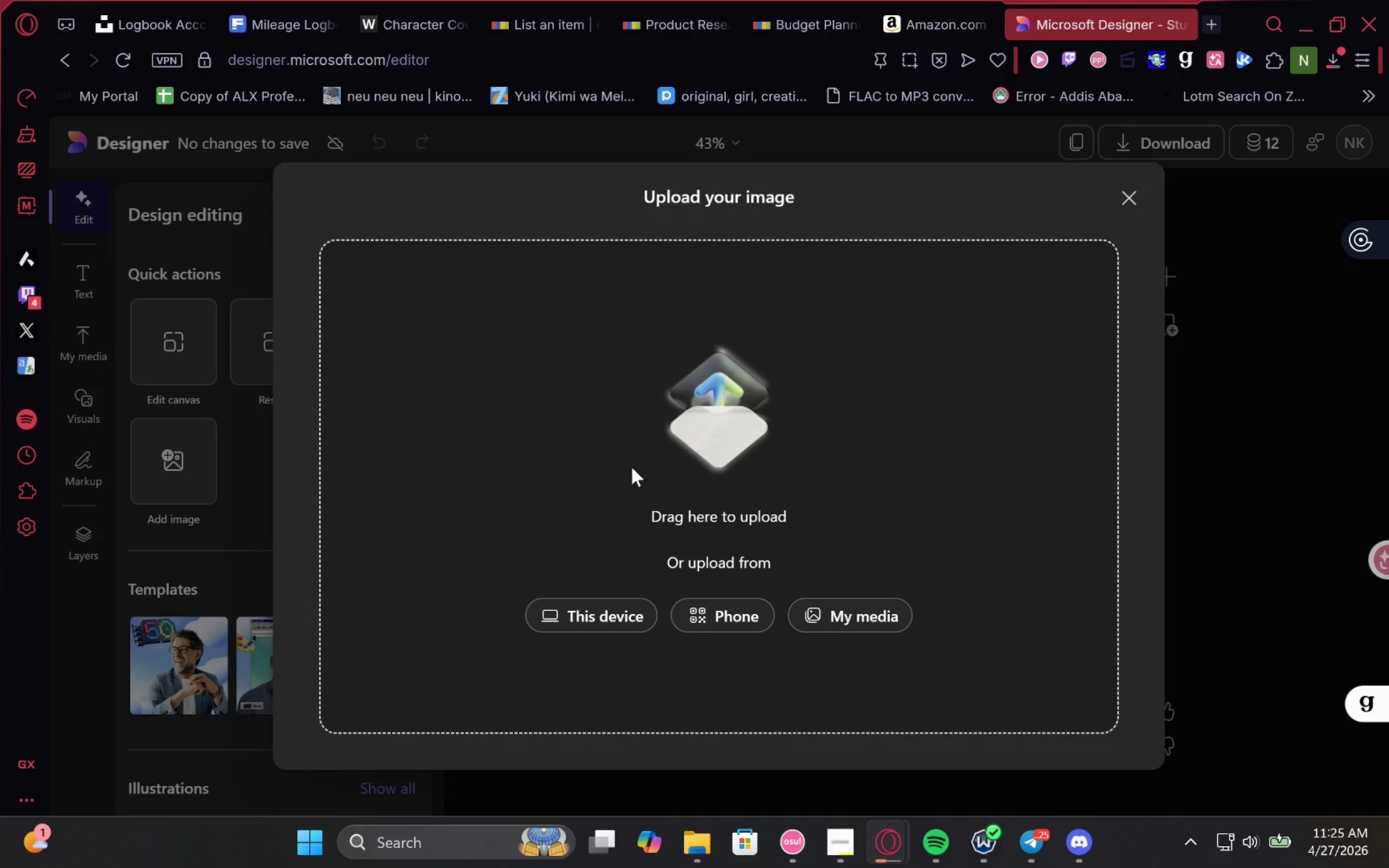 
left_click([578, 599])
 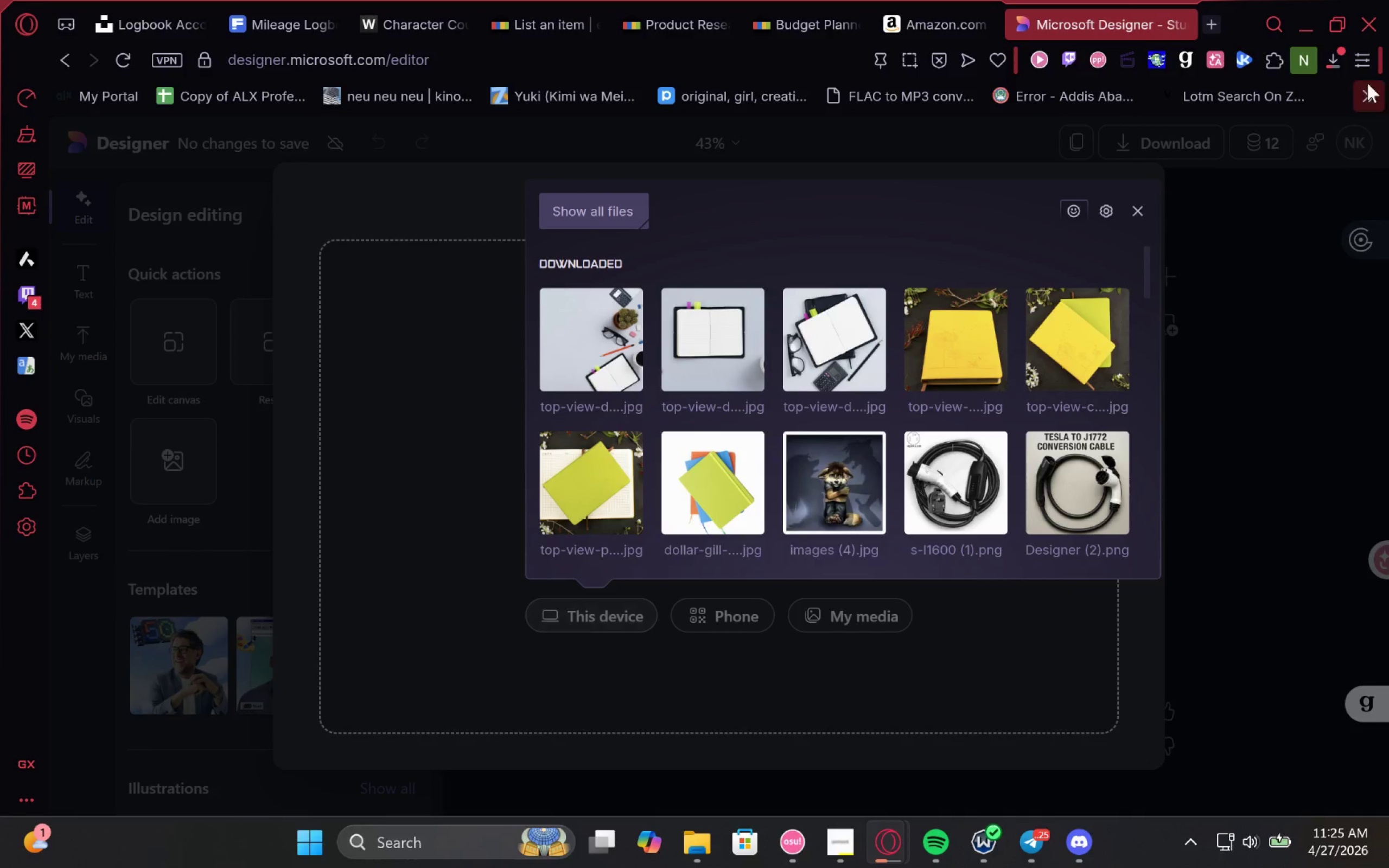 
left_click([1329, 59])
 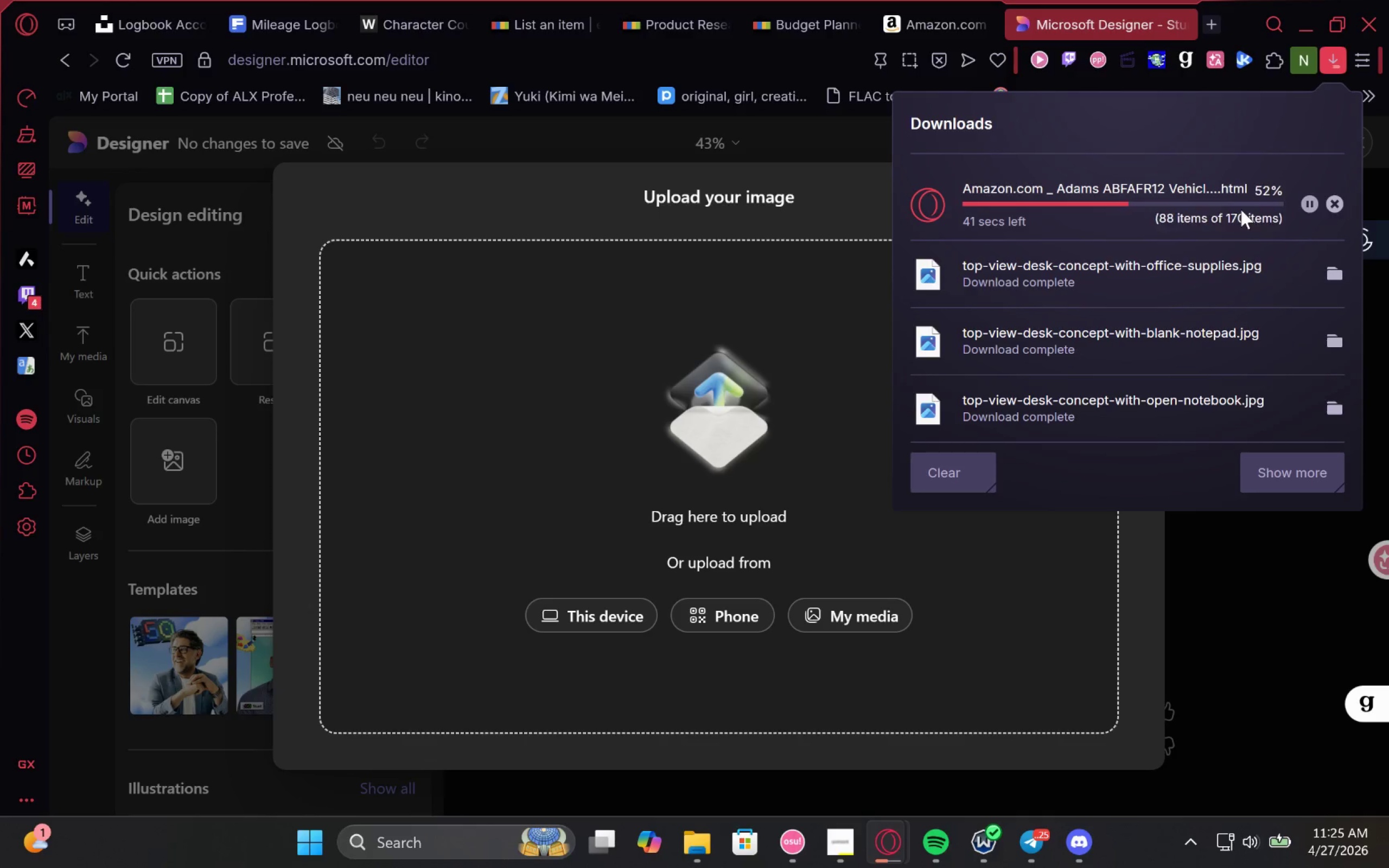 
left_click([956, 12])
 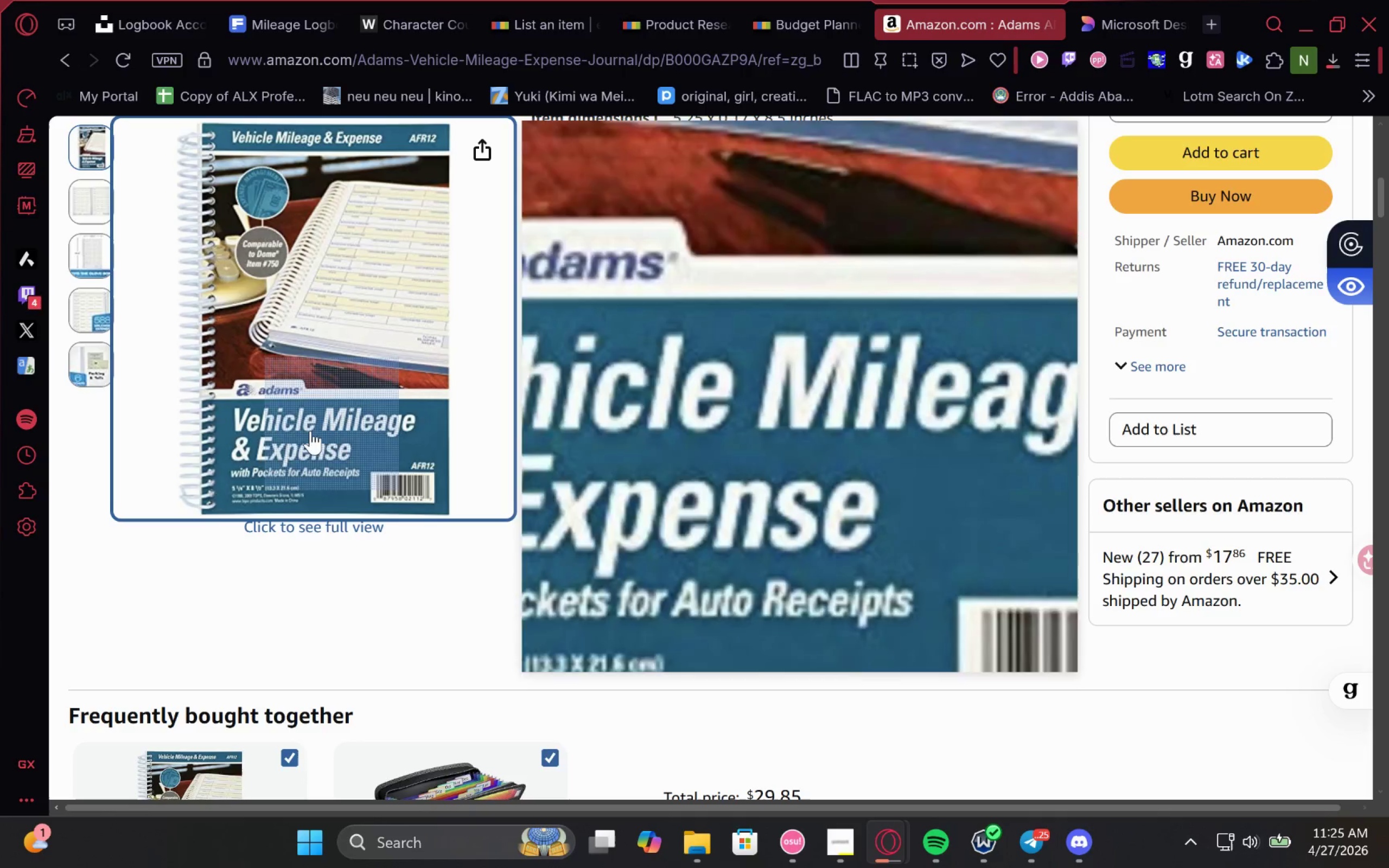 
scroll: coordinate [226, 326], scroll_direction: none, amount: 0.0
 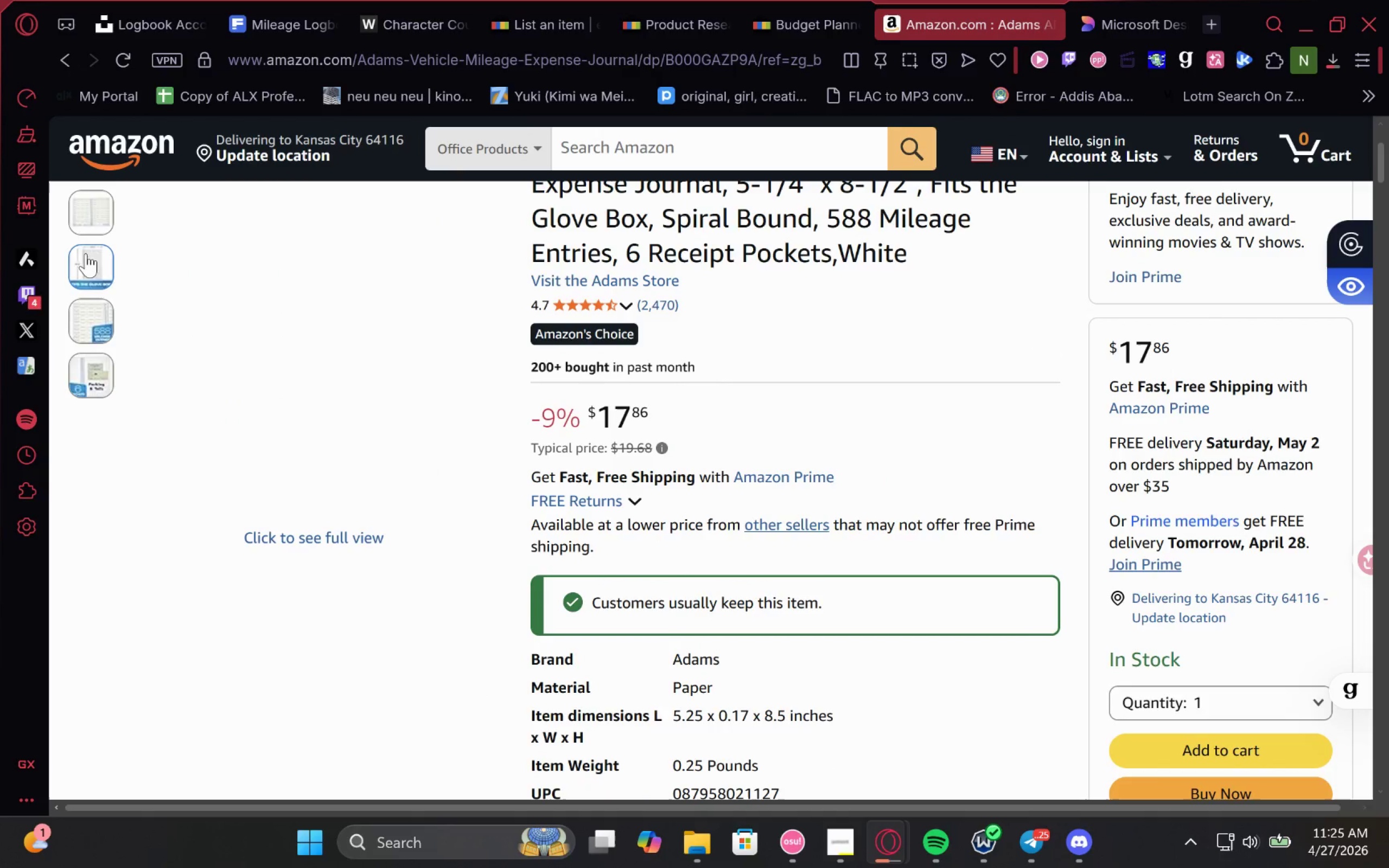 
scroll: coordinate [98, 265], scroll_direction: up, amount: 2.0
 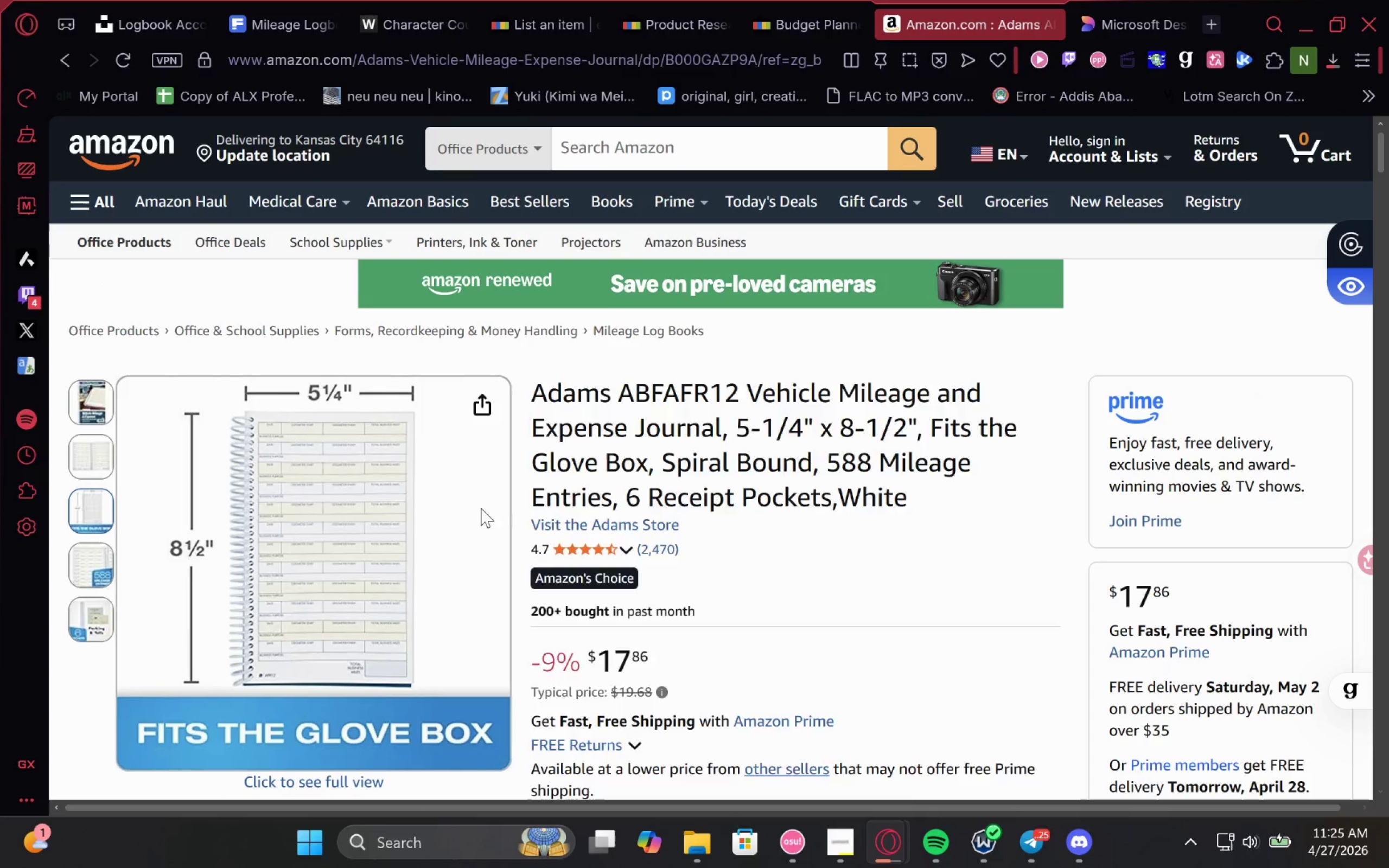 
scroll: coordinate [22, 508], scroll_direction: none, amount: 0.0
 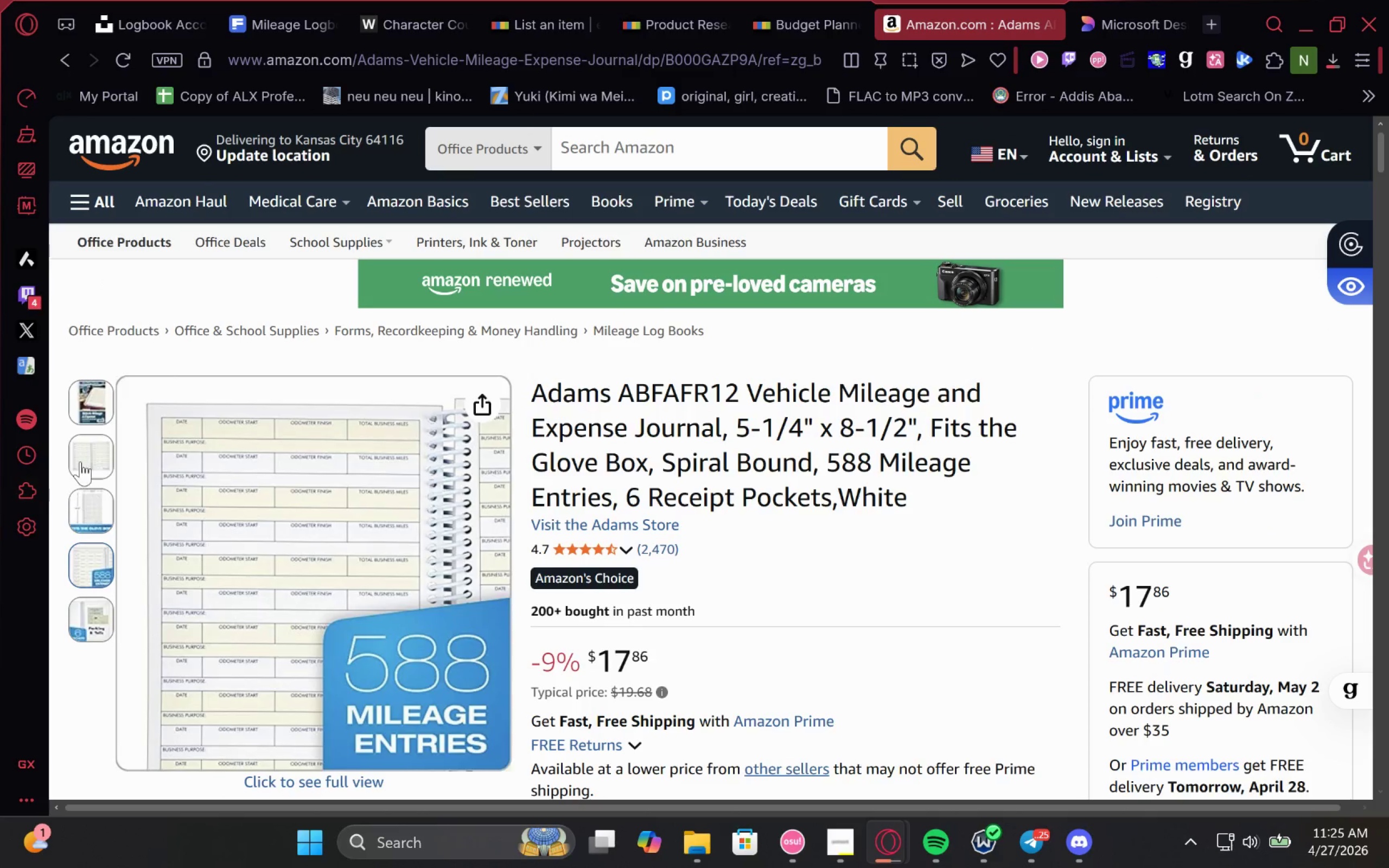 
scroll: coordinate [90, 483], scroll_direction: down, amount: 2.0
 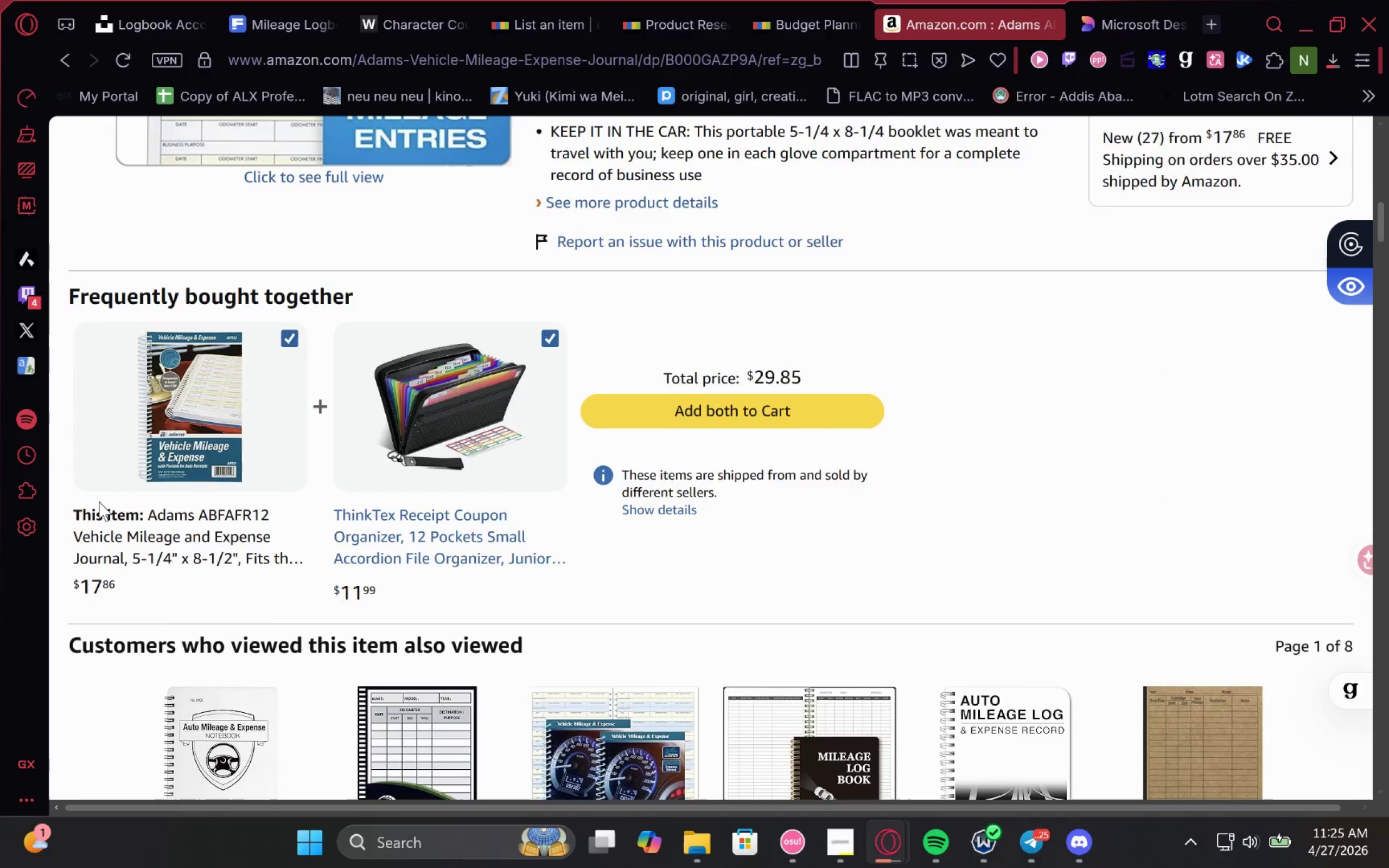 
scroll: coordinate [99, 500], scroll_direction: none, amount: 0.0
 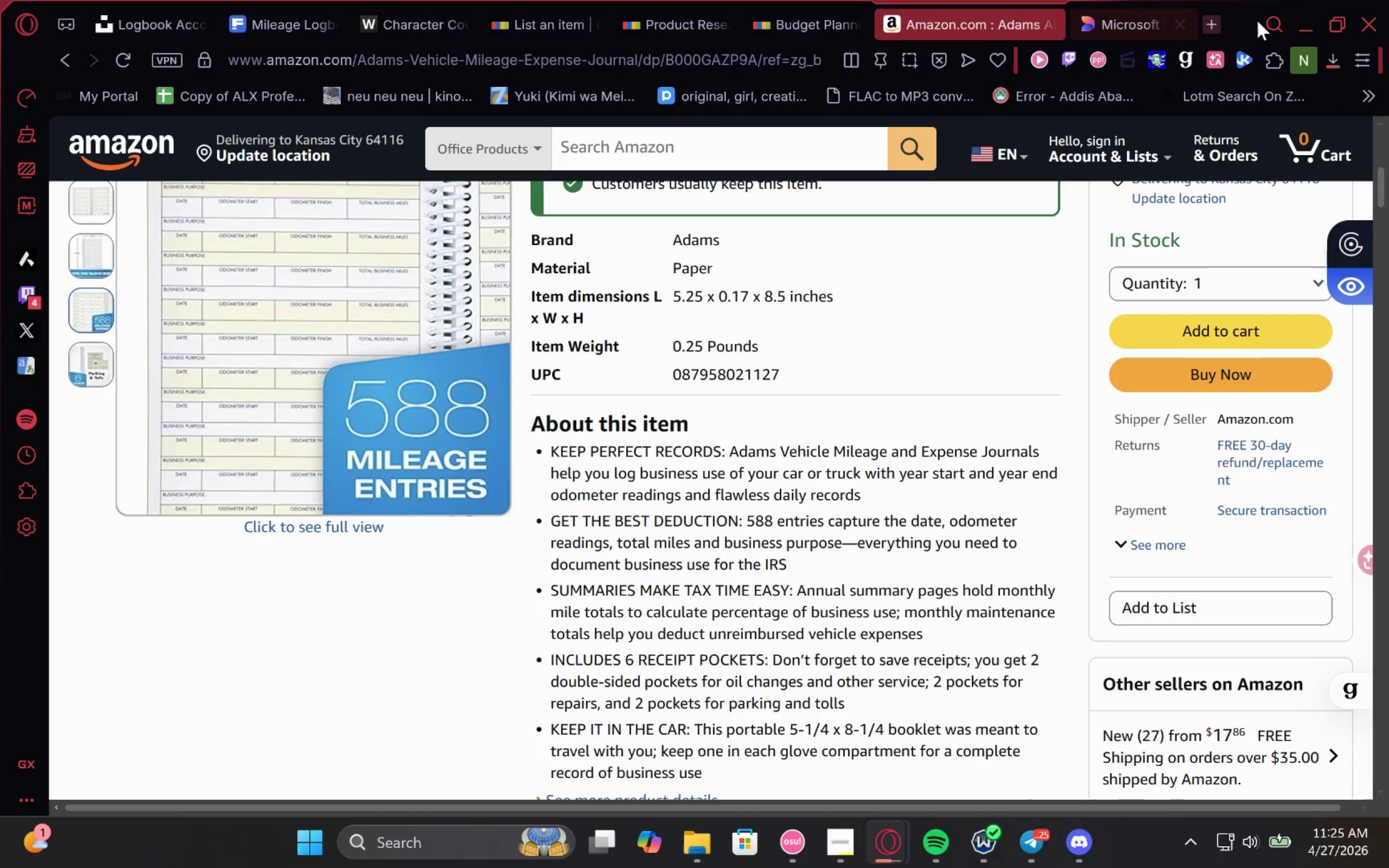 
left_click([1329, 61])
 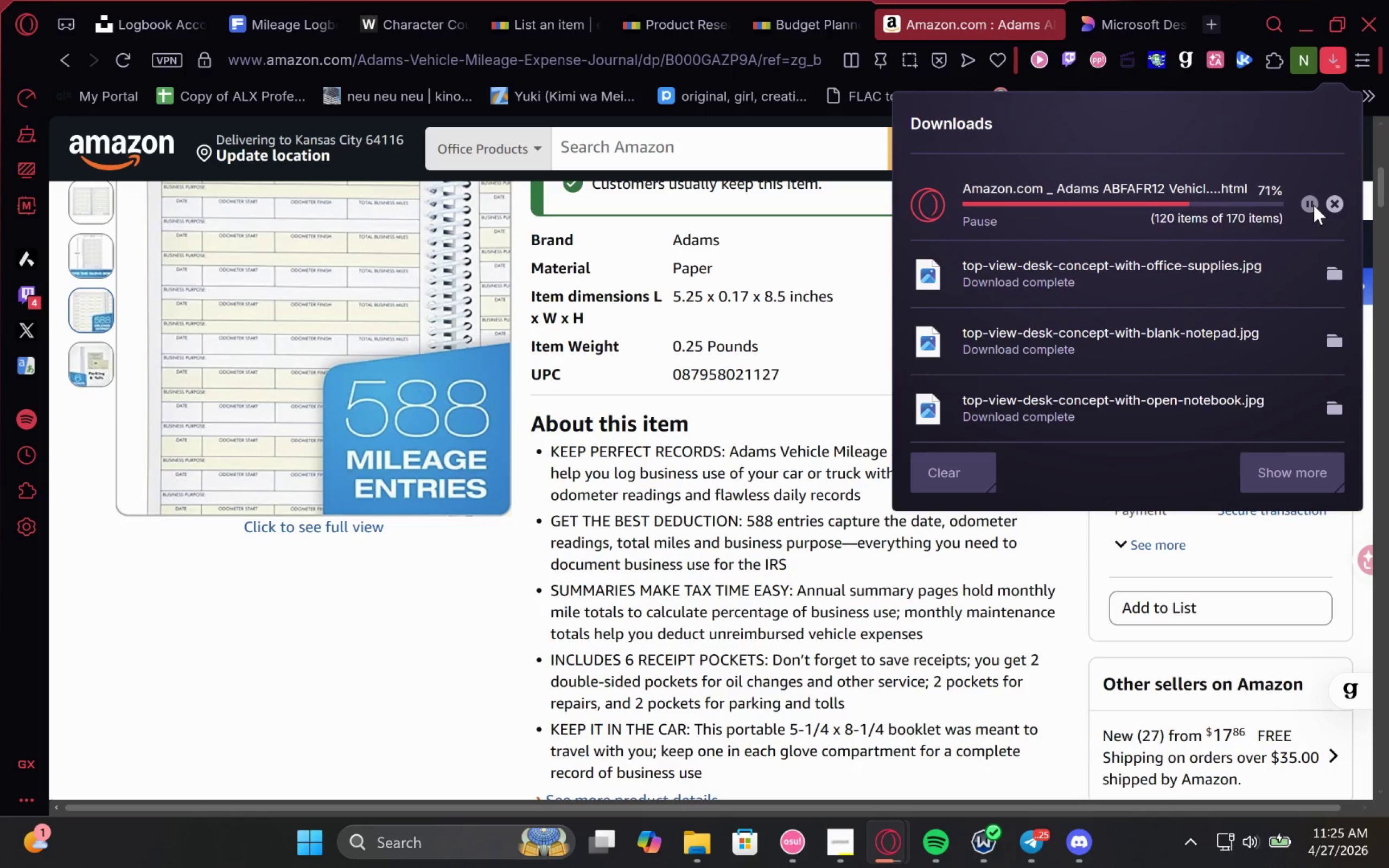 
left_click([1334, 199])
 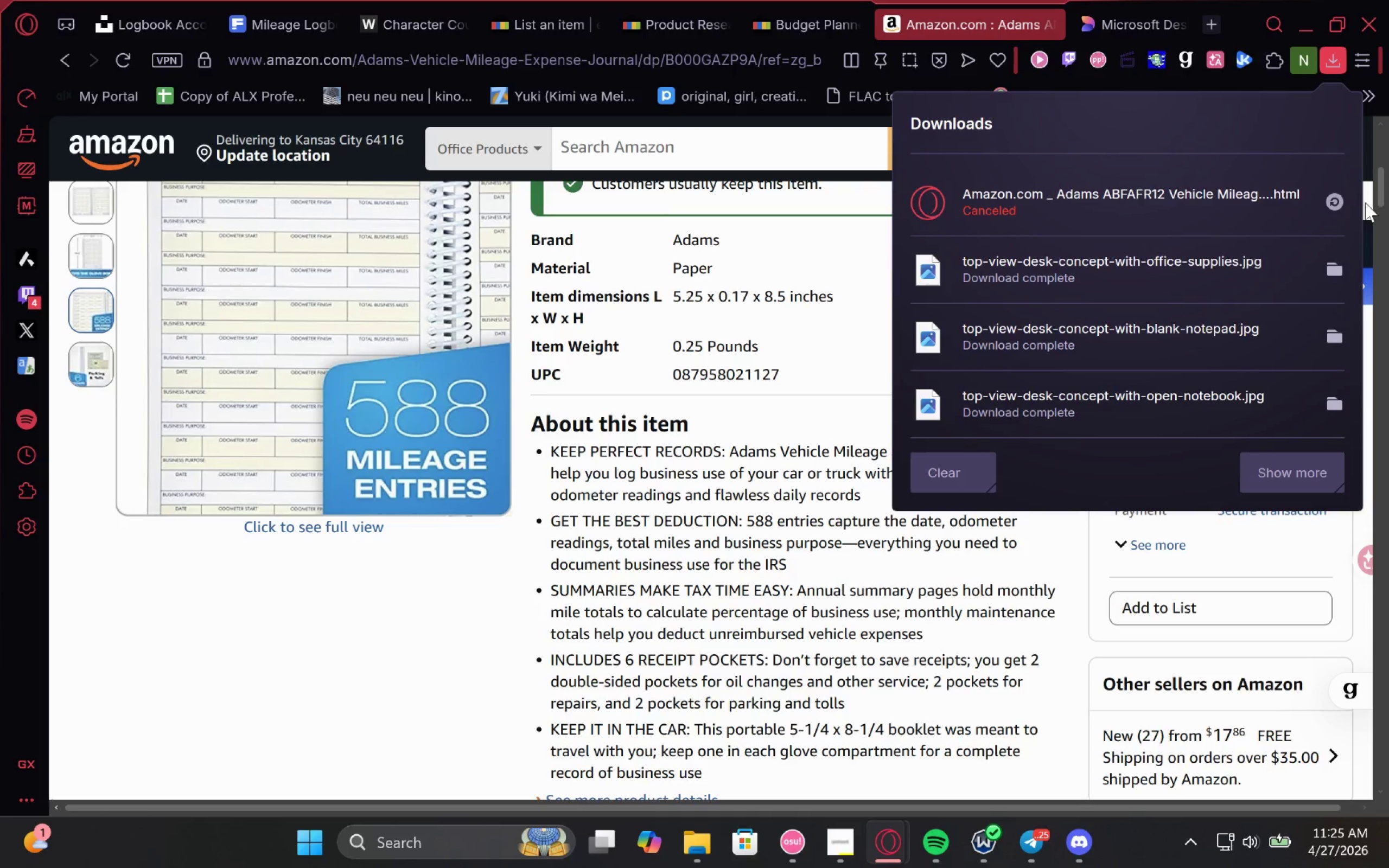 
scroll: coordinate [278, 312], scroll_direction: up, amount: 3.0
 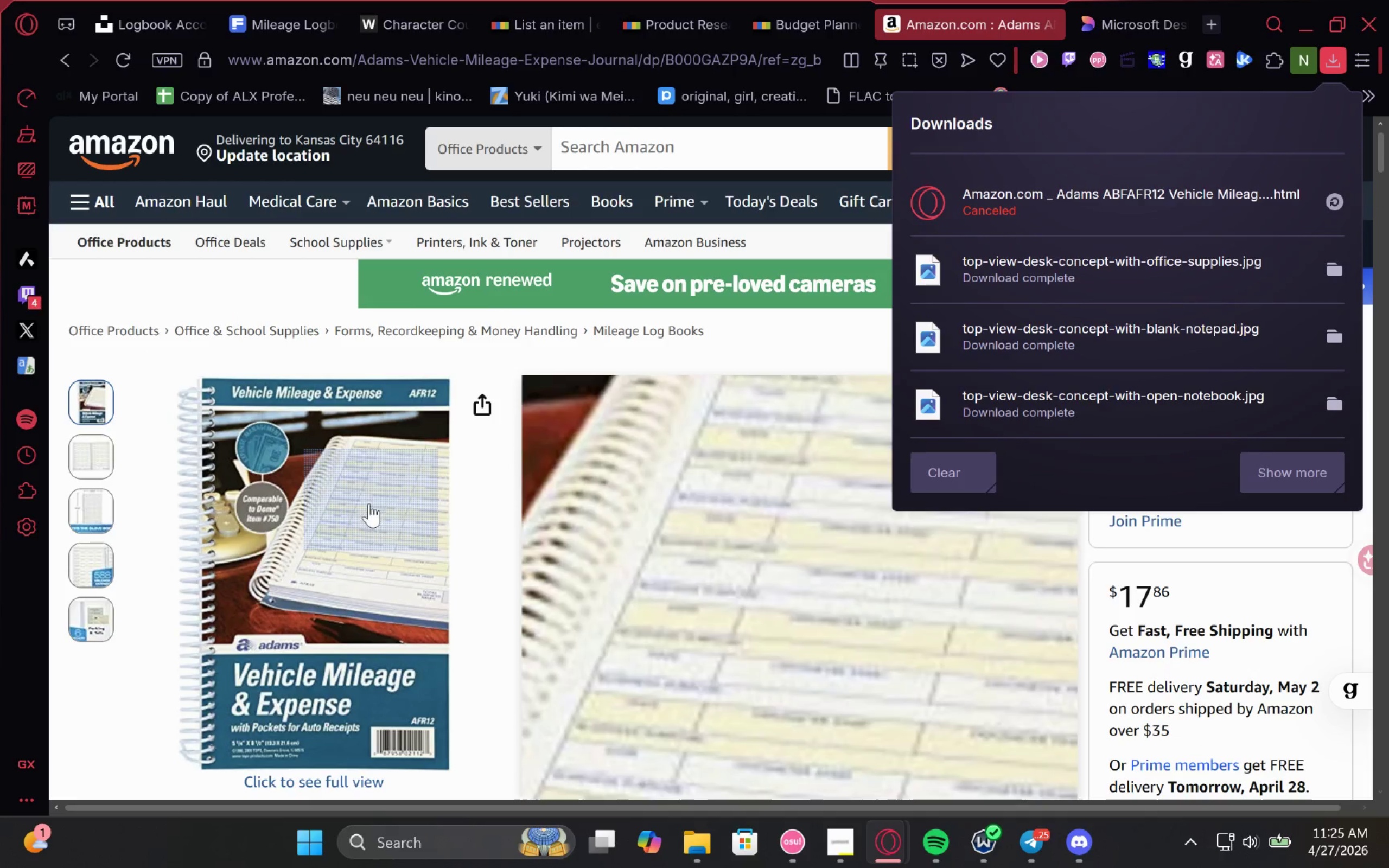 
right_click([364, 513])
 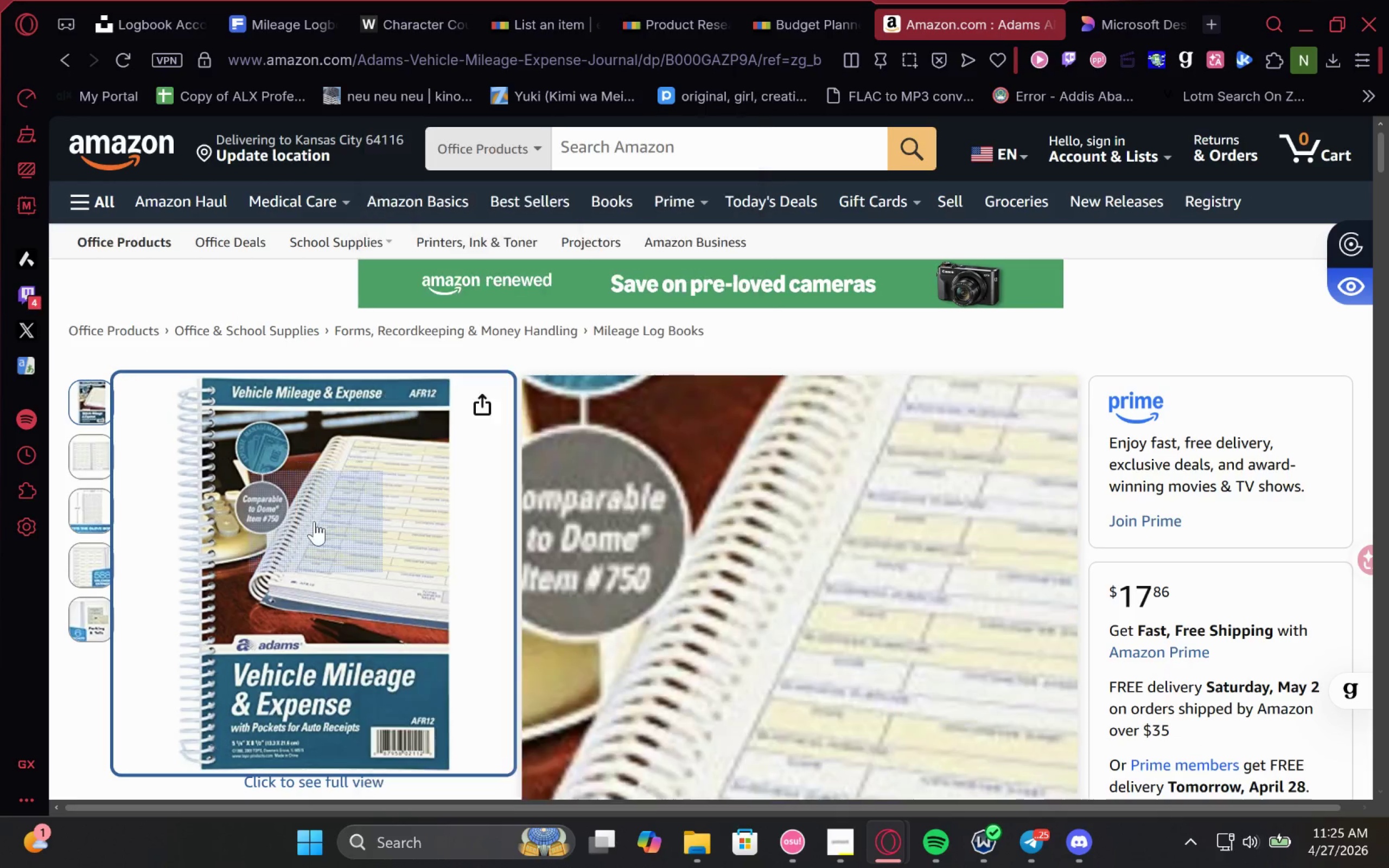 
left_click([585, 367])
 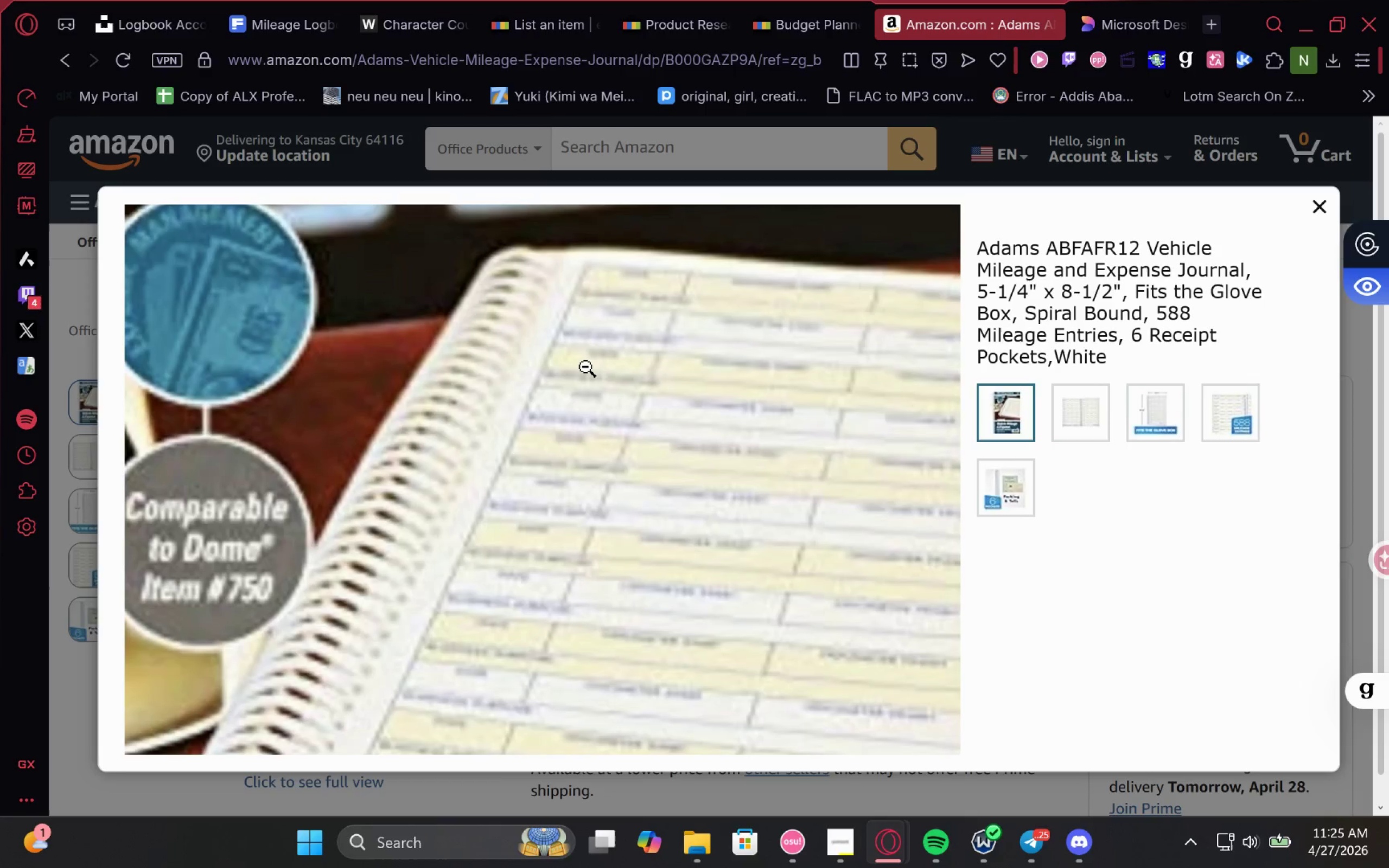 
left_click([585, 367])
 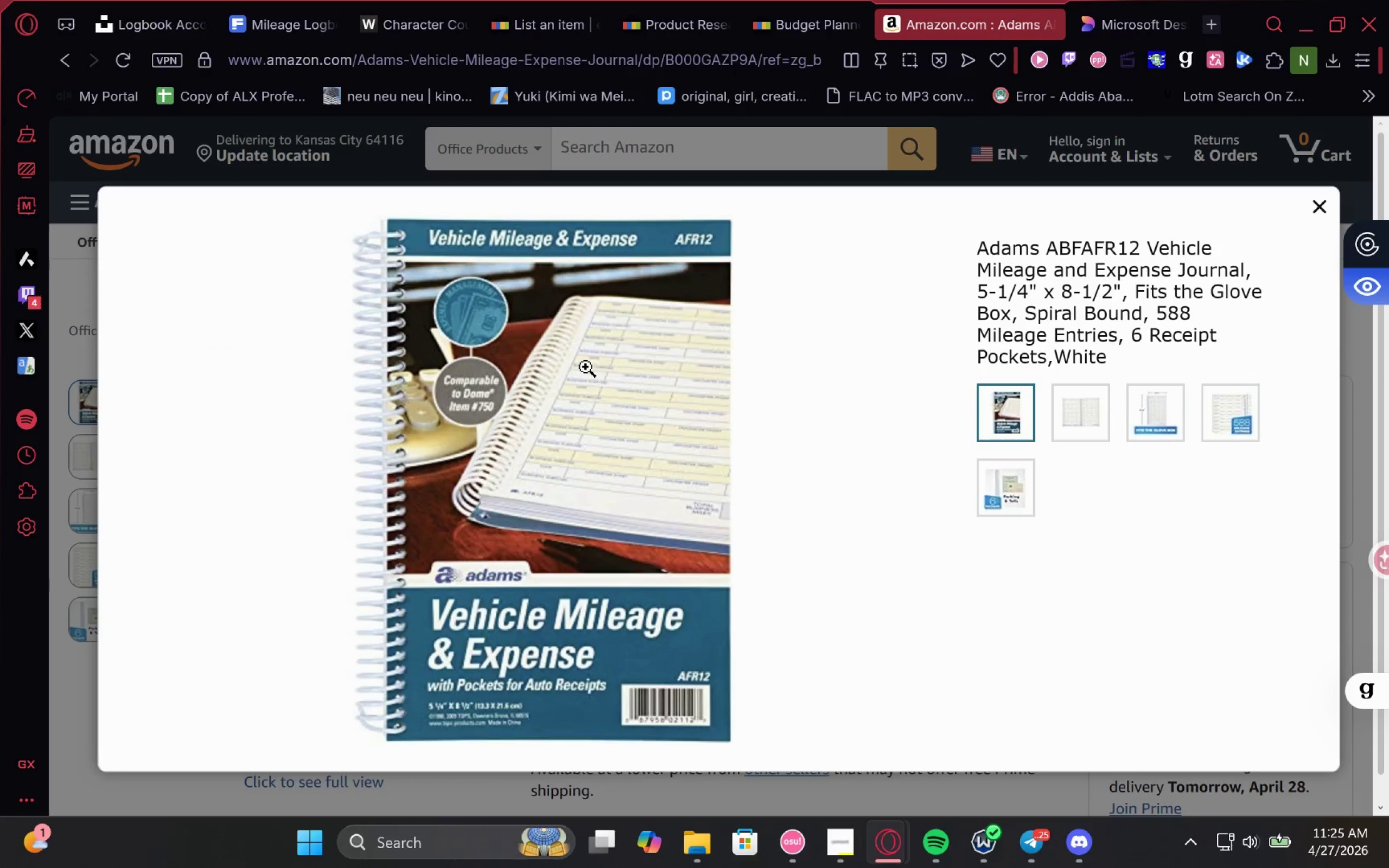 
right_click([585, 367])
 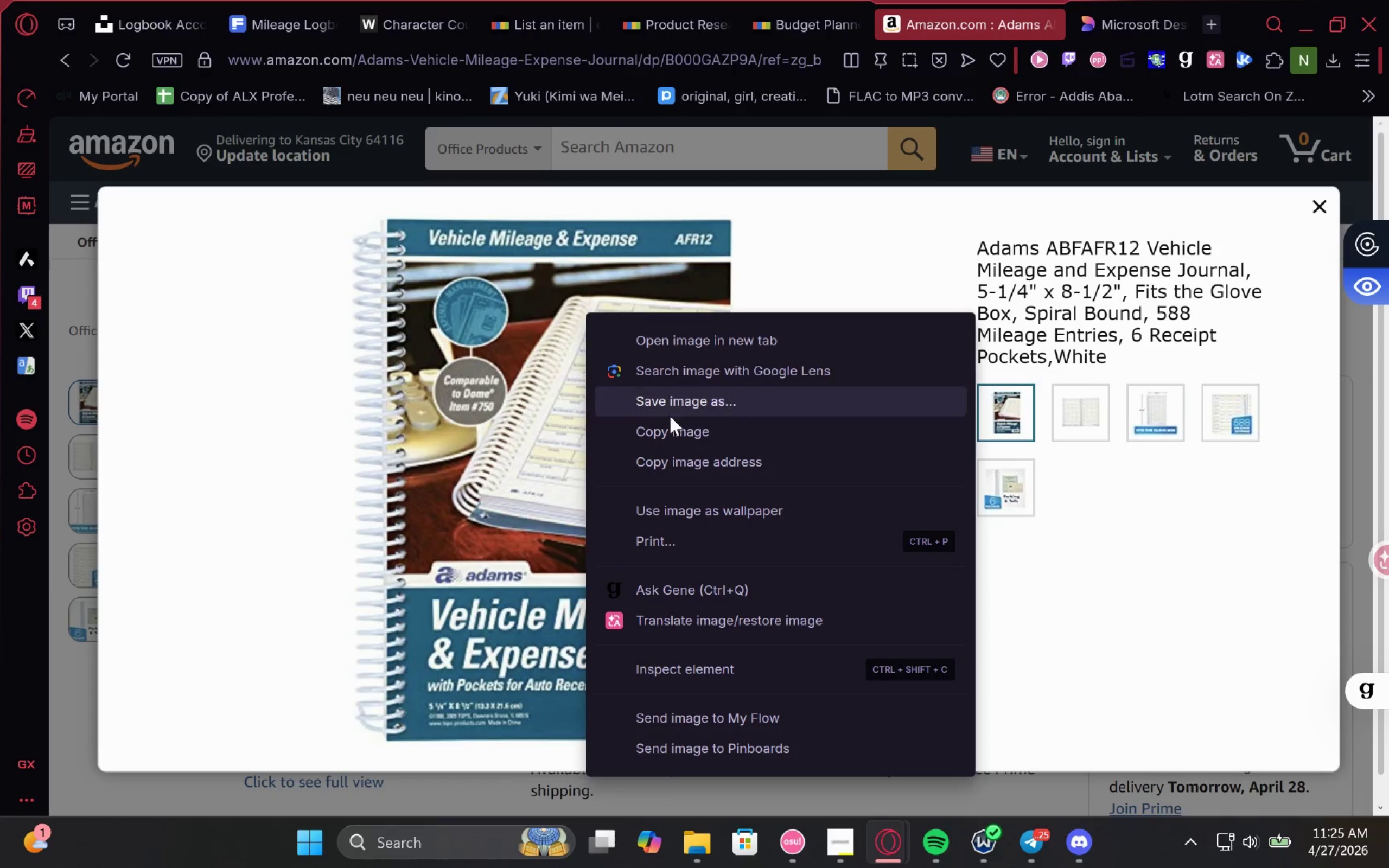 
left_click([703, 405])
 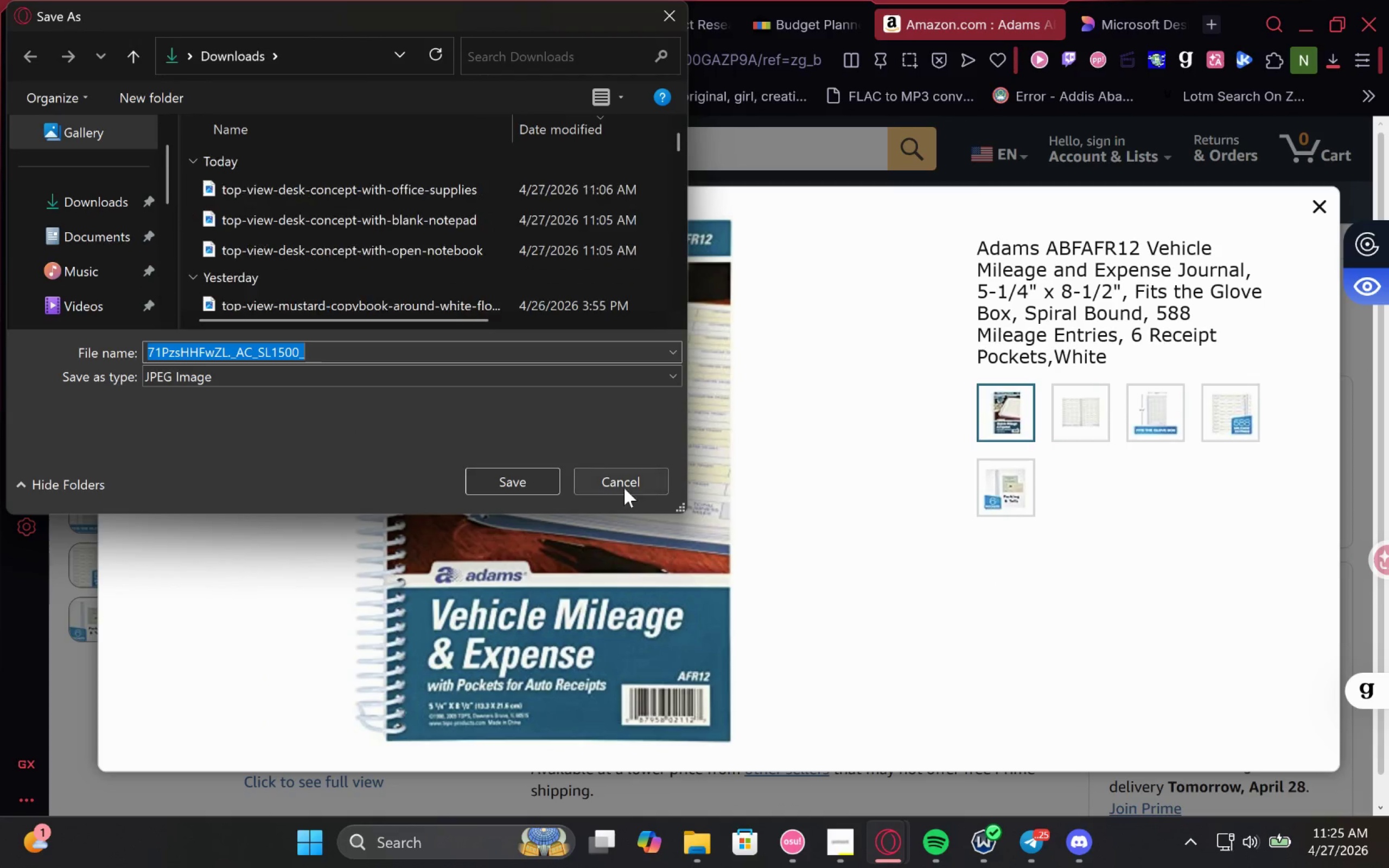 
left_click([504, 489])
 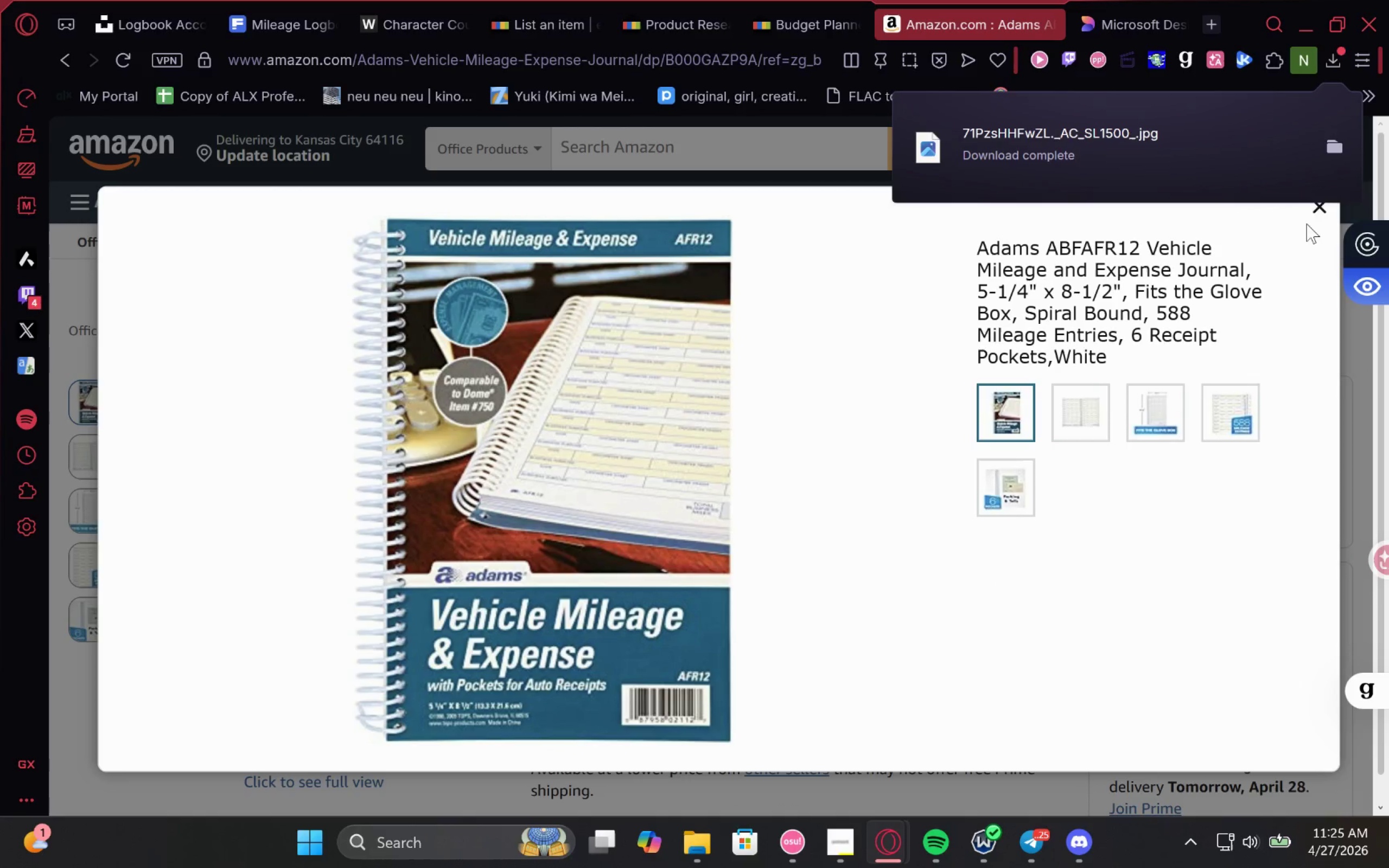 
left_click([1319, 210])
 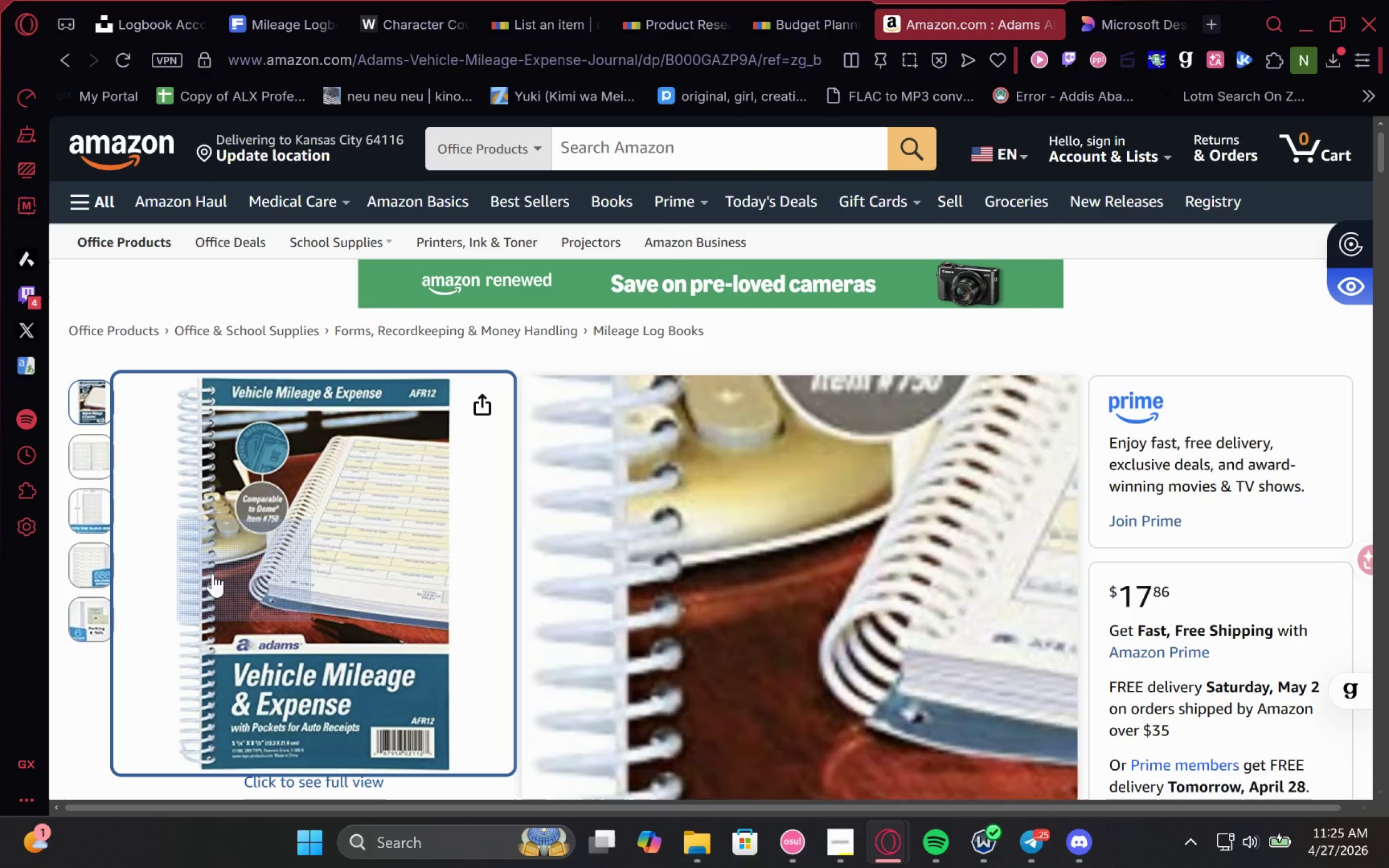 
scroll: coordinate [439, 534], scroll_direction: down, amount: 2.0
 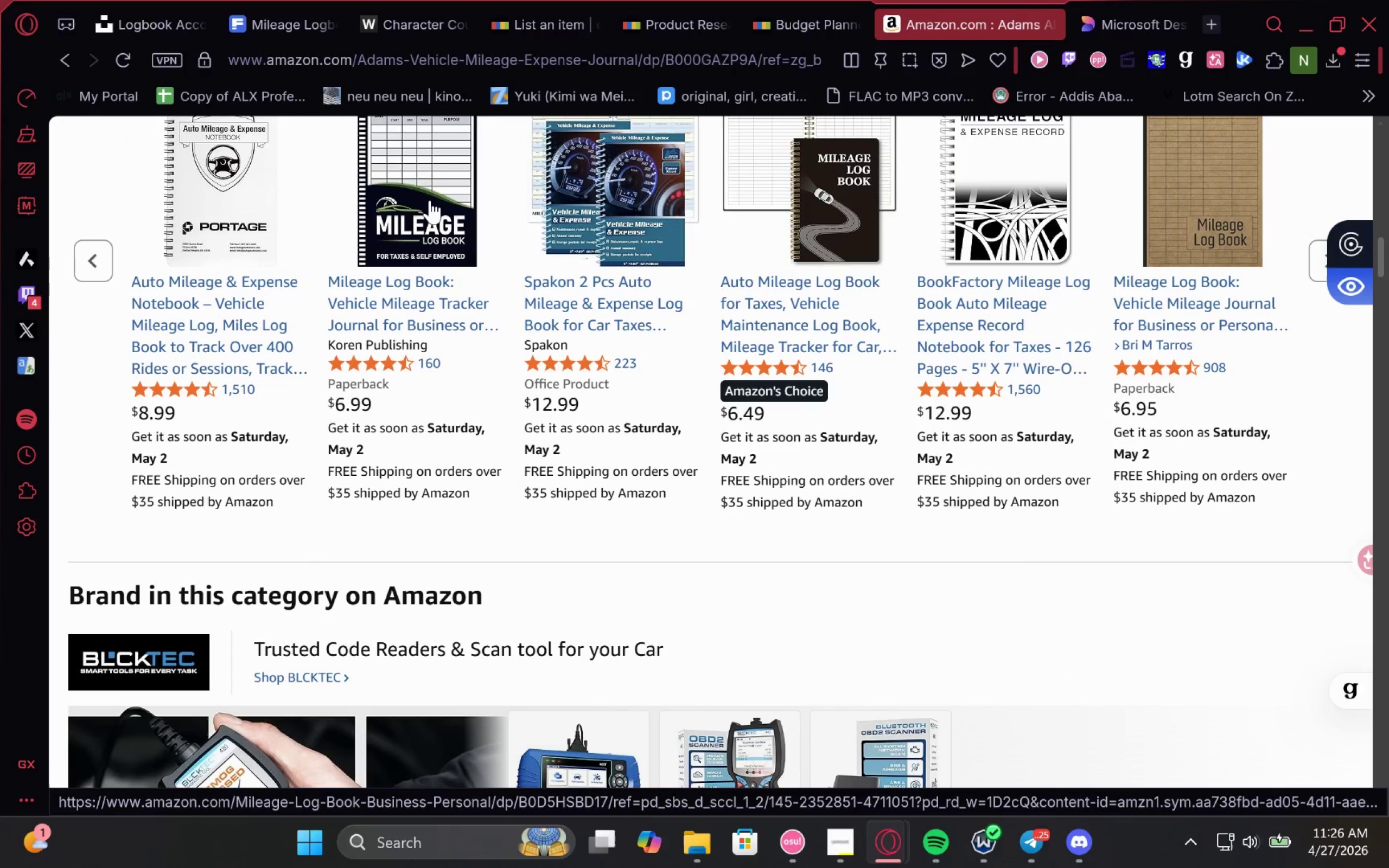 
left_click([430, 200])
 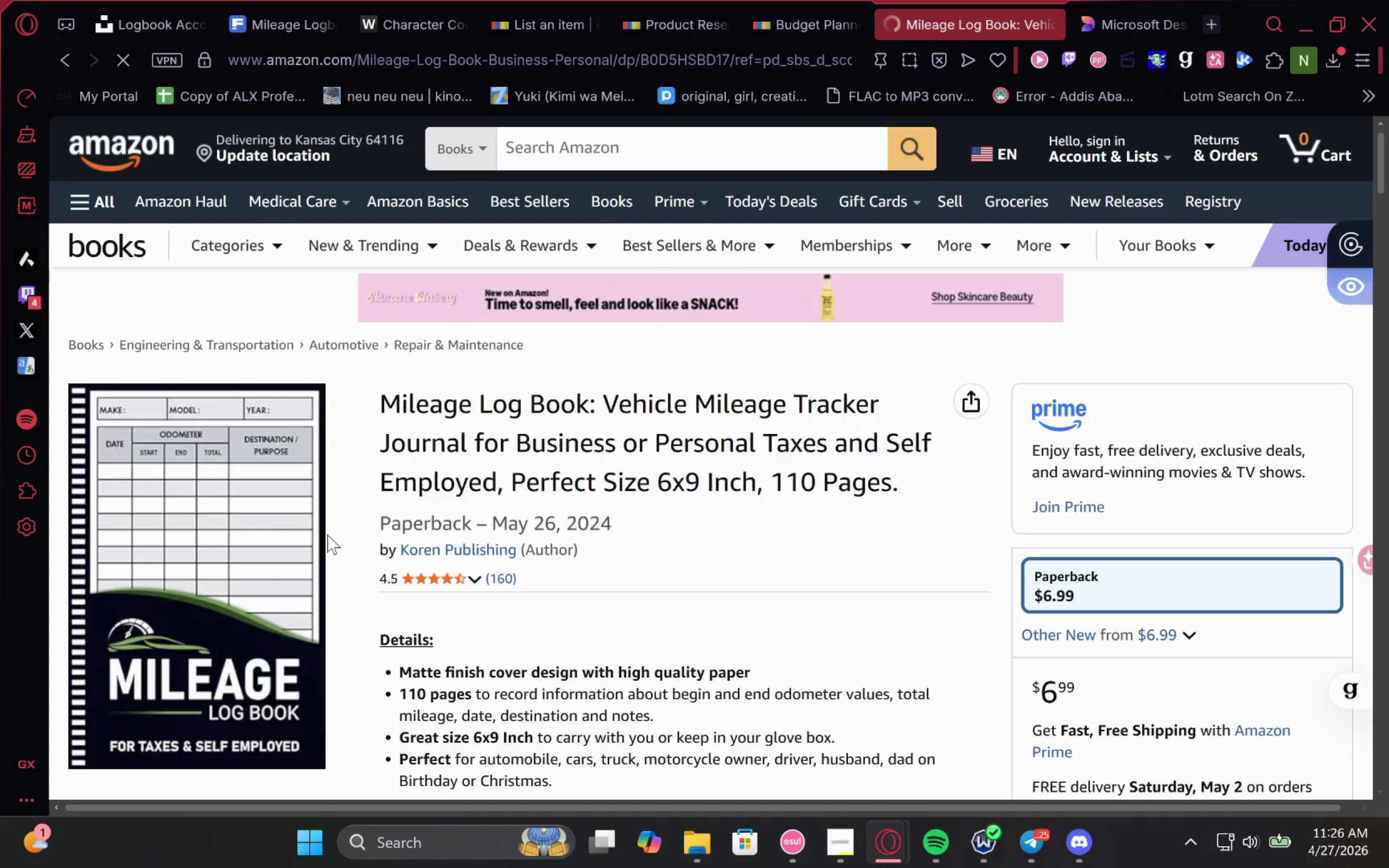 
wait(5.31)
 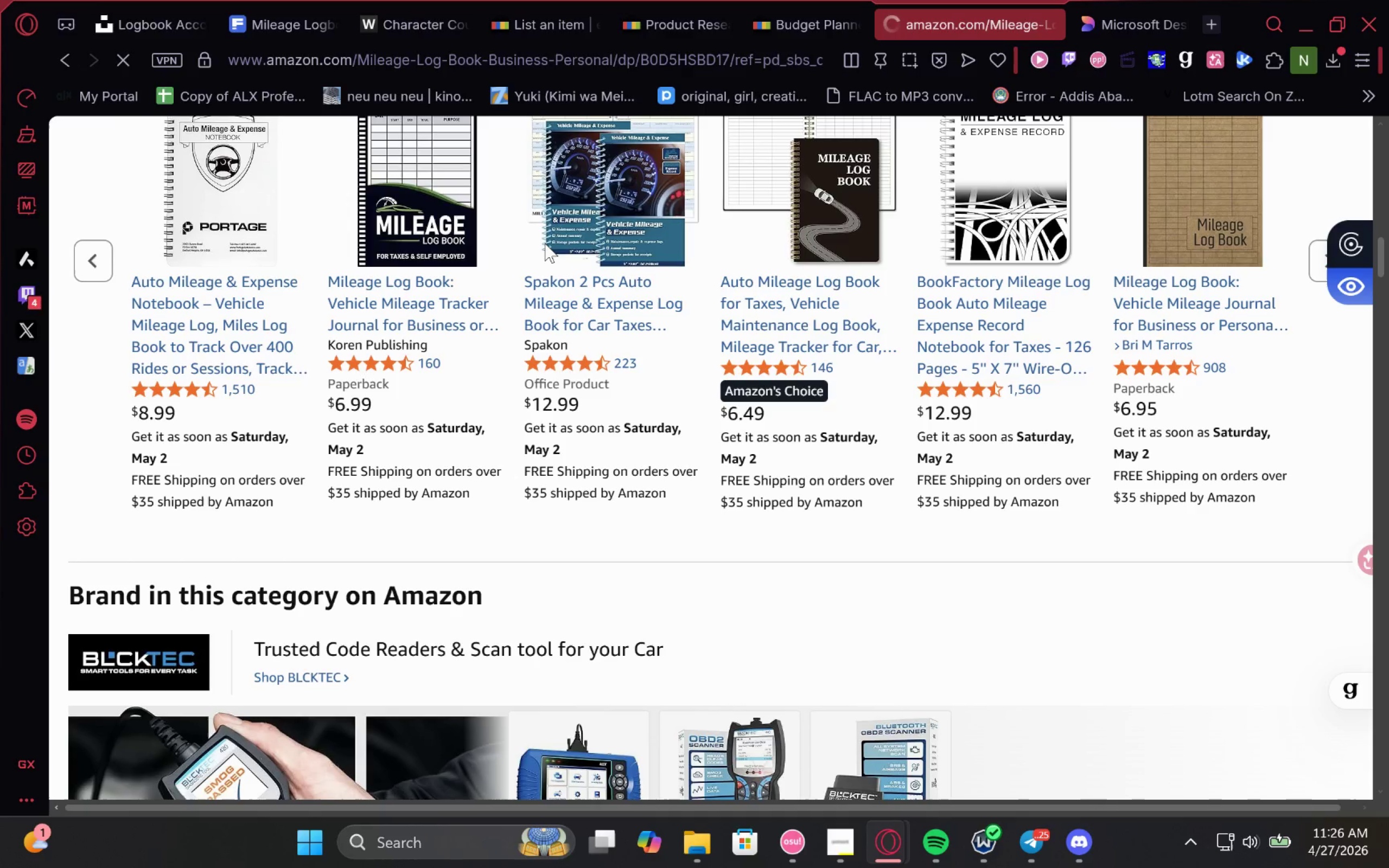 
left_click([196, 509])
 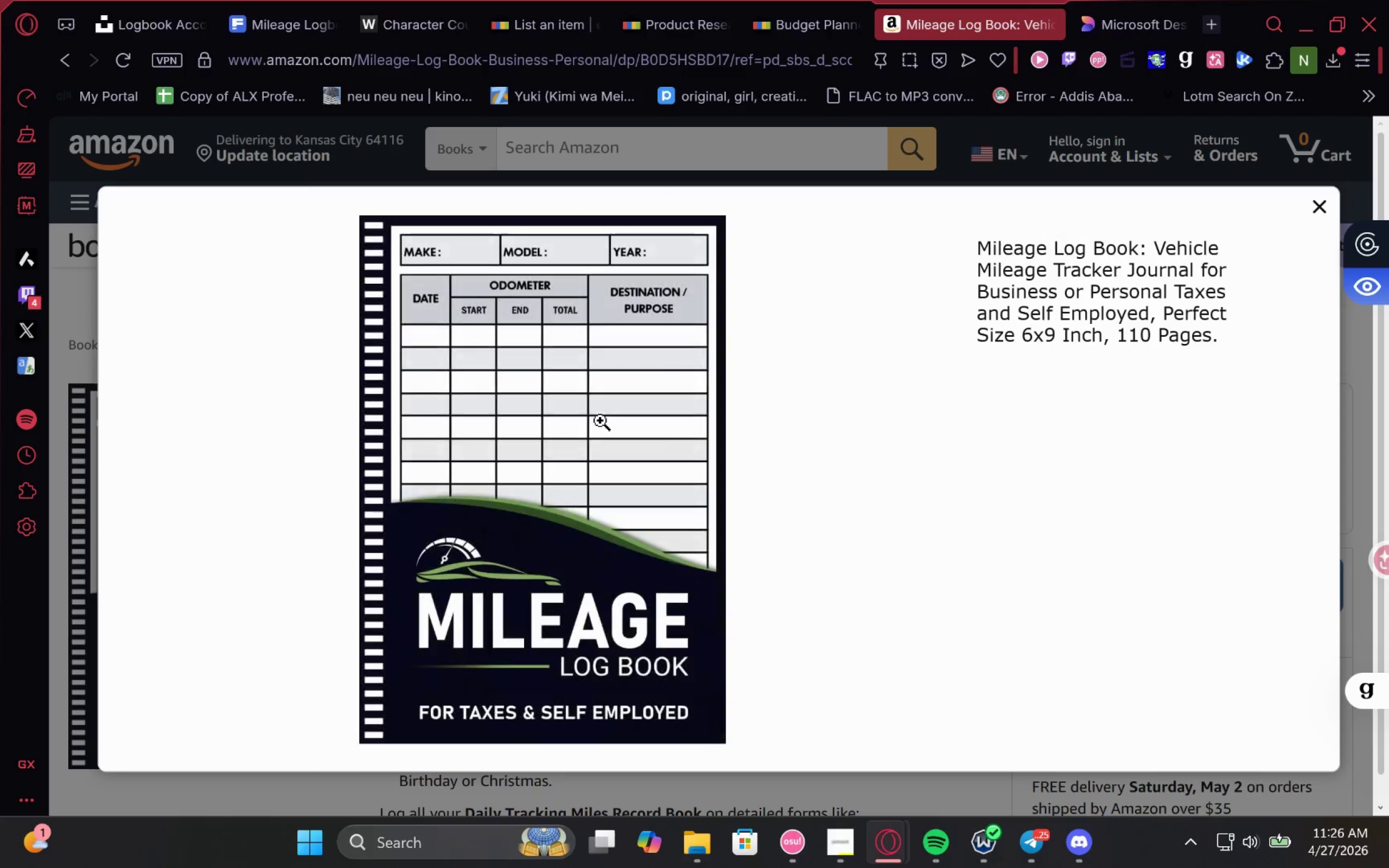 
right_click([597, 419])
 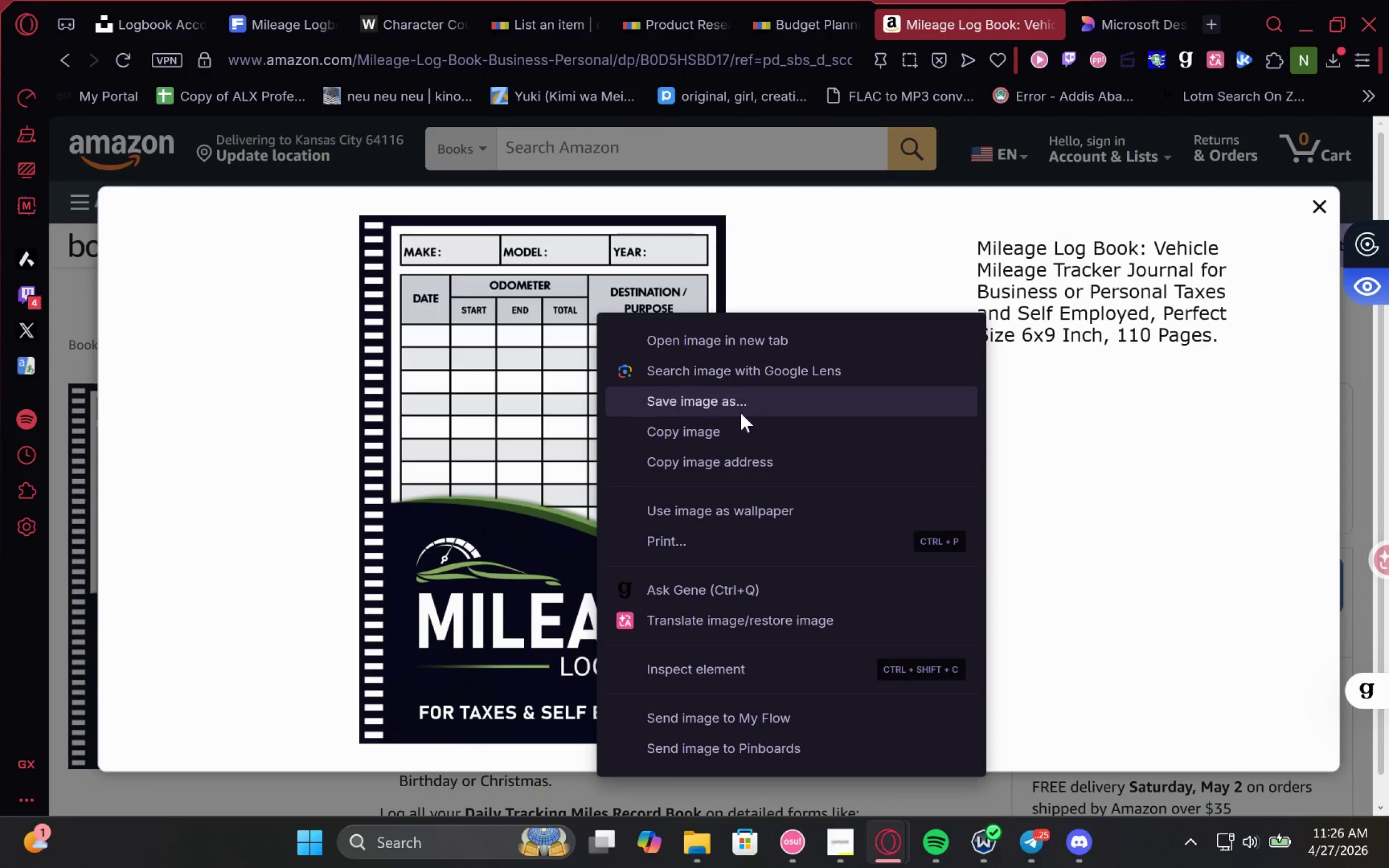 
left_click([744, 398])
 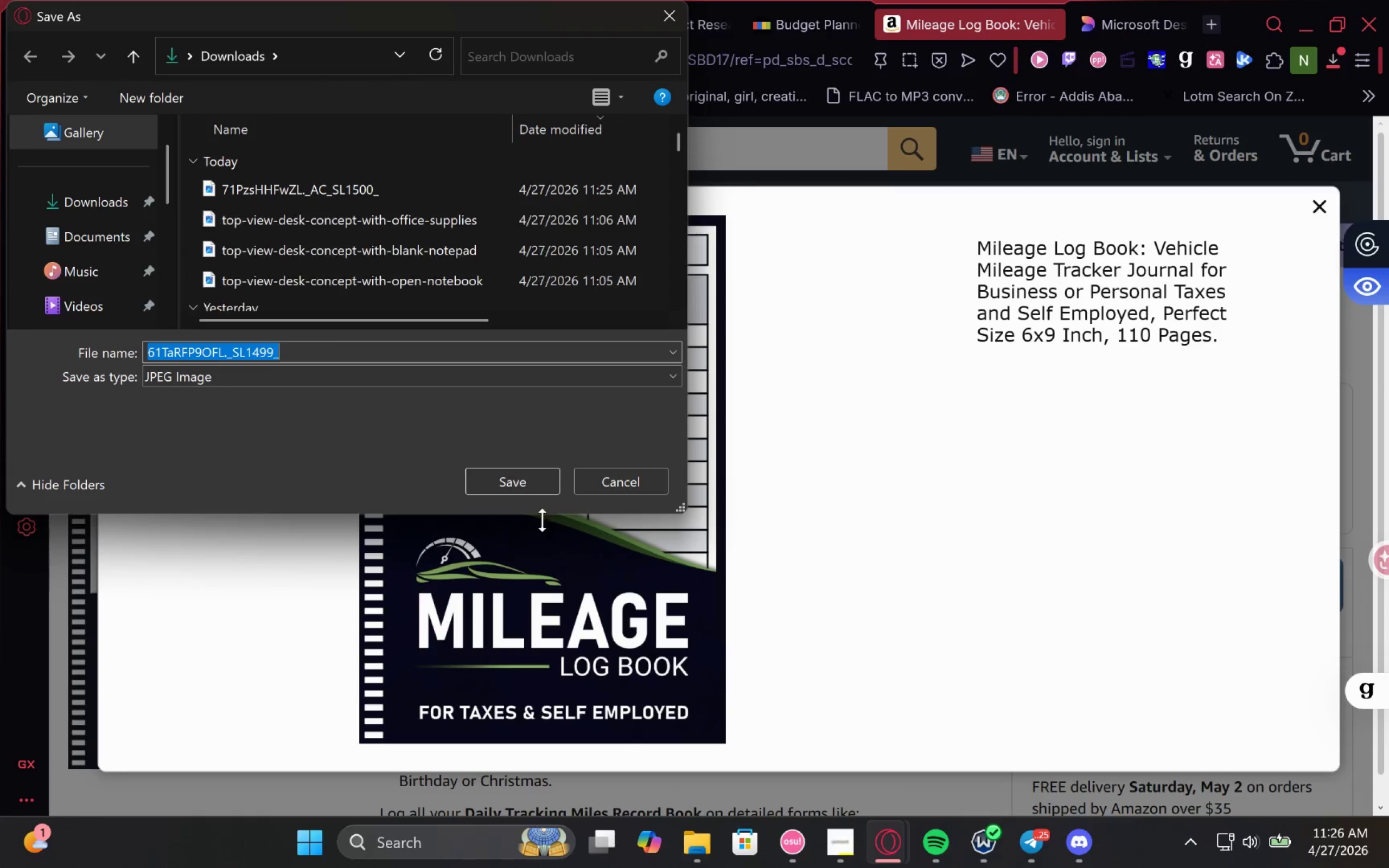 
left_click([545, 484])
 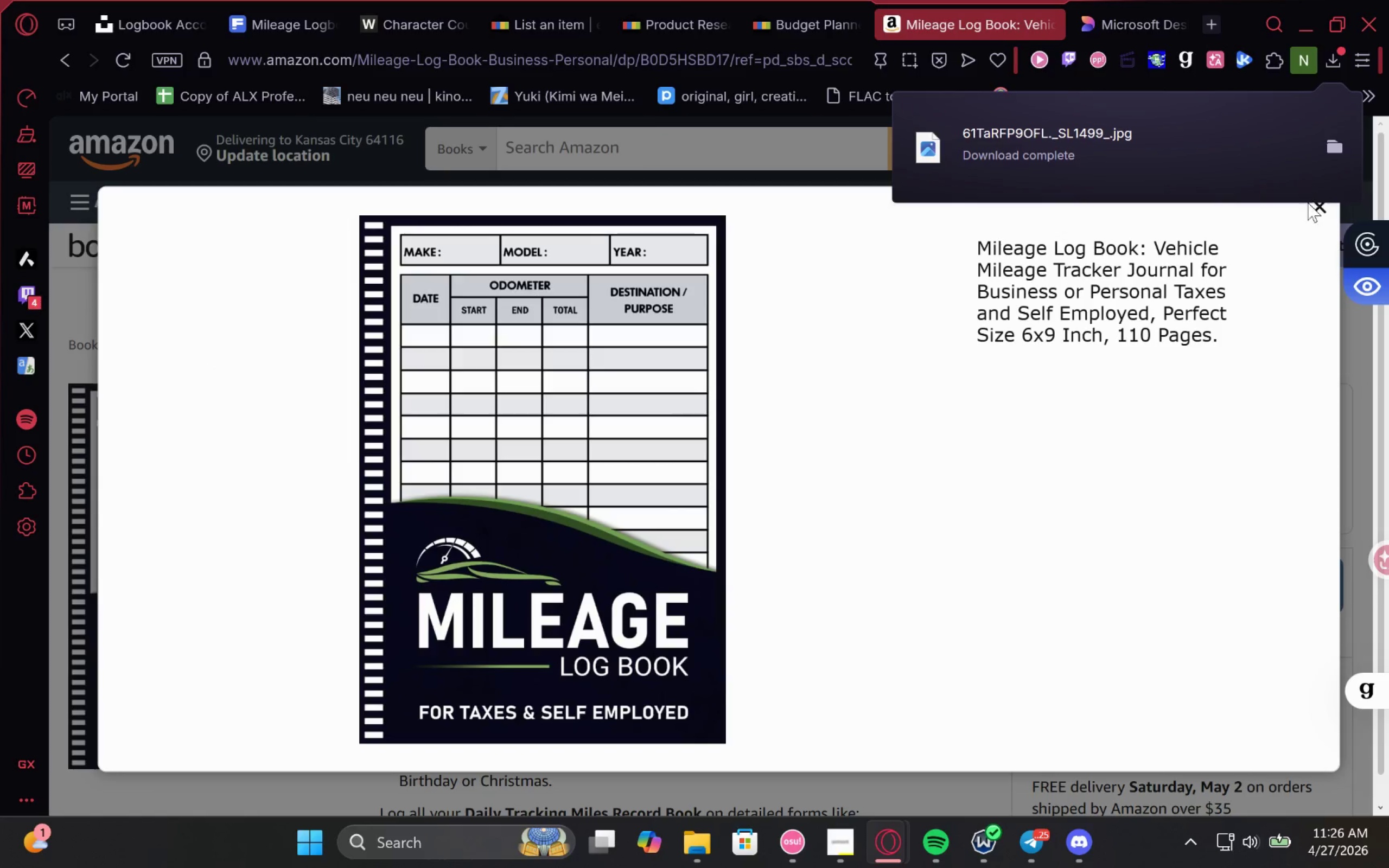 
left_click([1317, 206])
 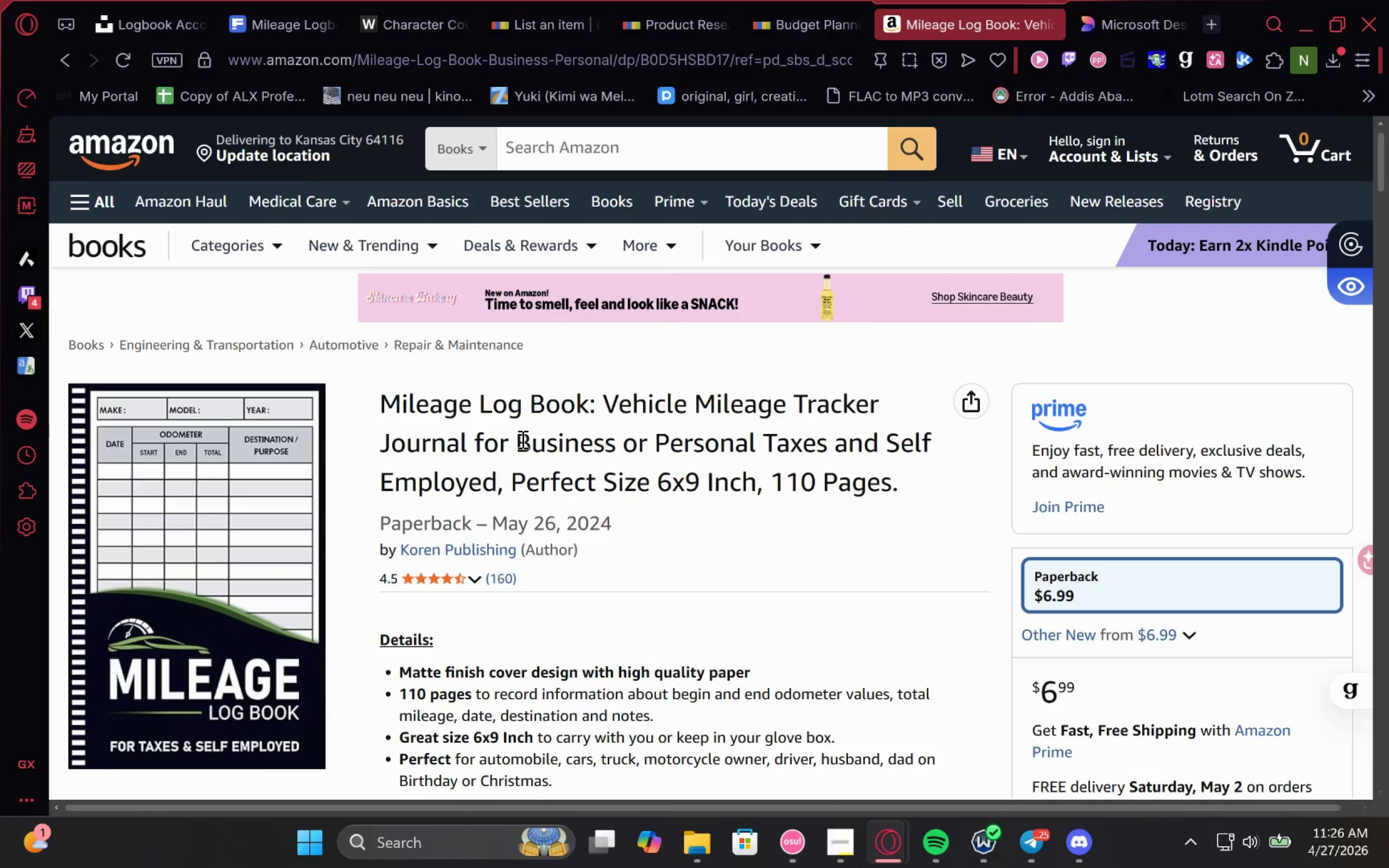 
scroll: coordinate [484, 446], scroll_direction: down, amount: 1.0
 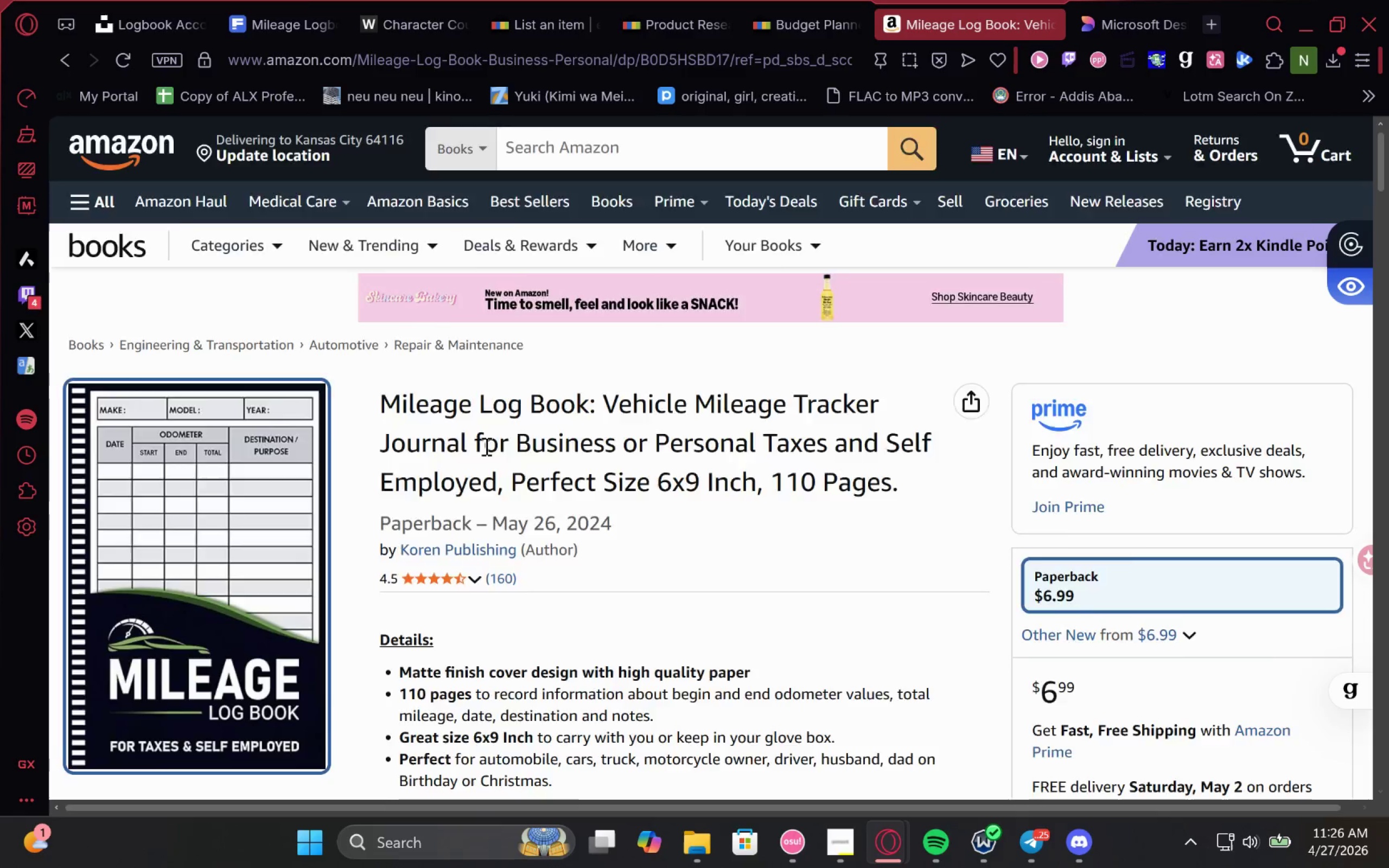 
mouse_move([469, 452])
 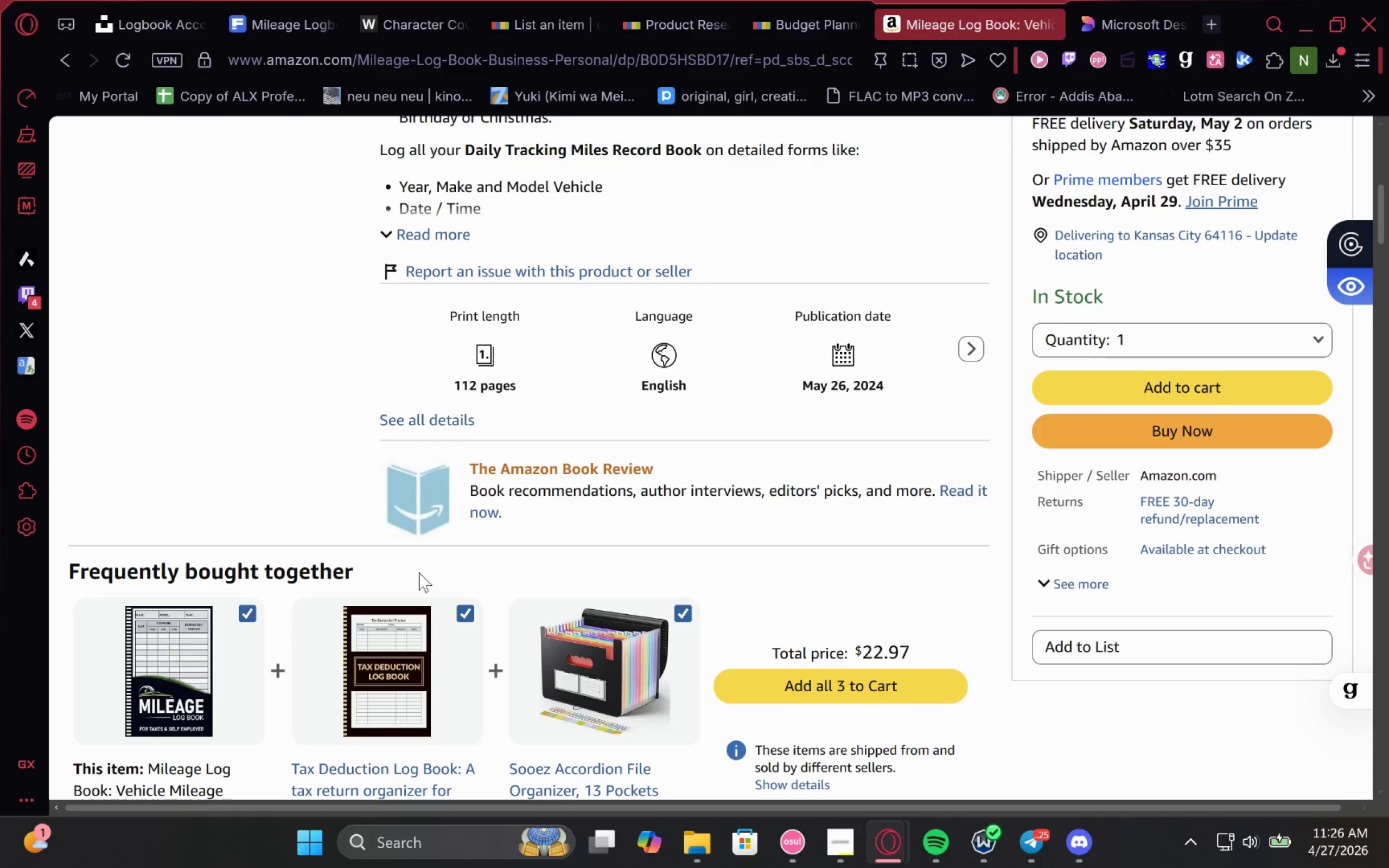 
scroll: coordinate [418, 569], scroll_direction: down, amount: 1.0
 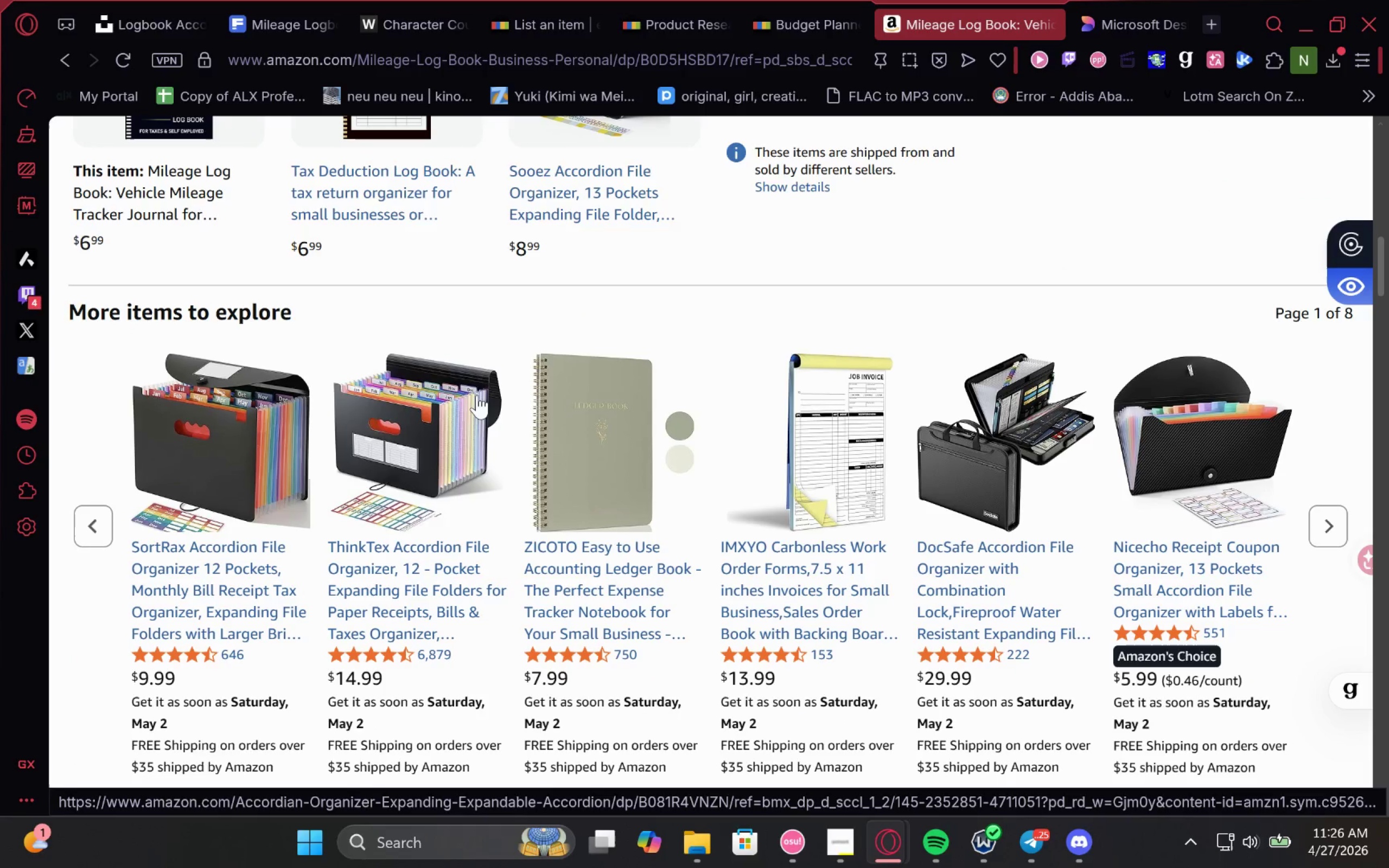 
scroll: coordinate [479, 394], scroll_direction: none, amount: 0.0
 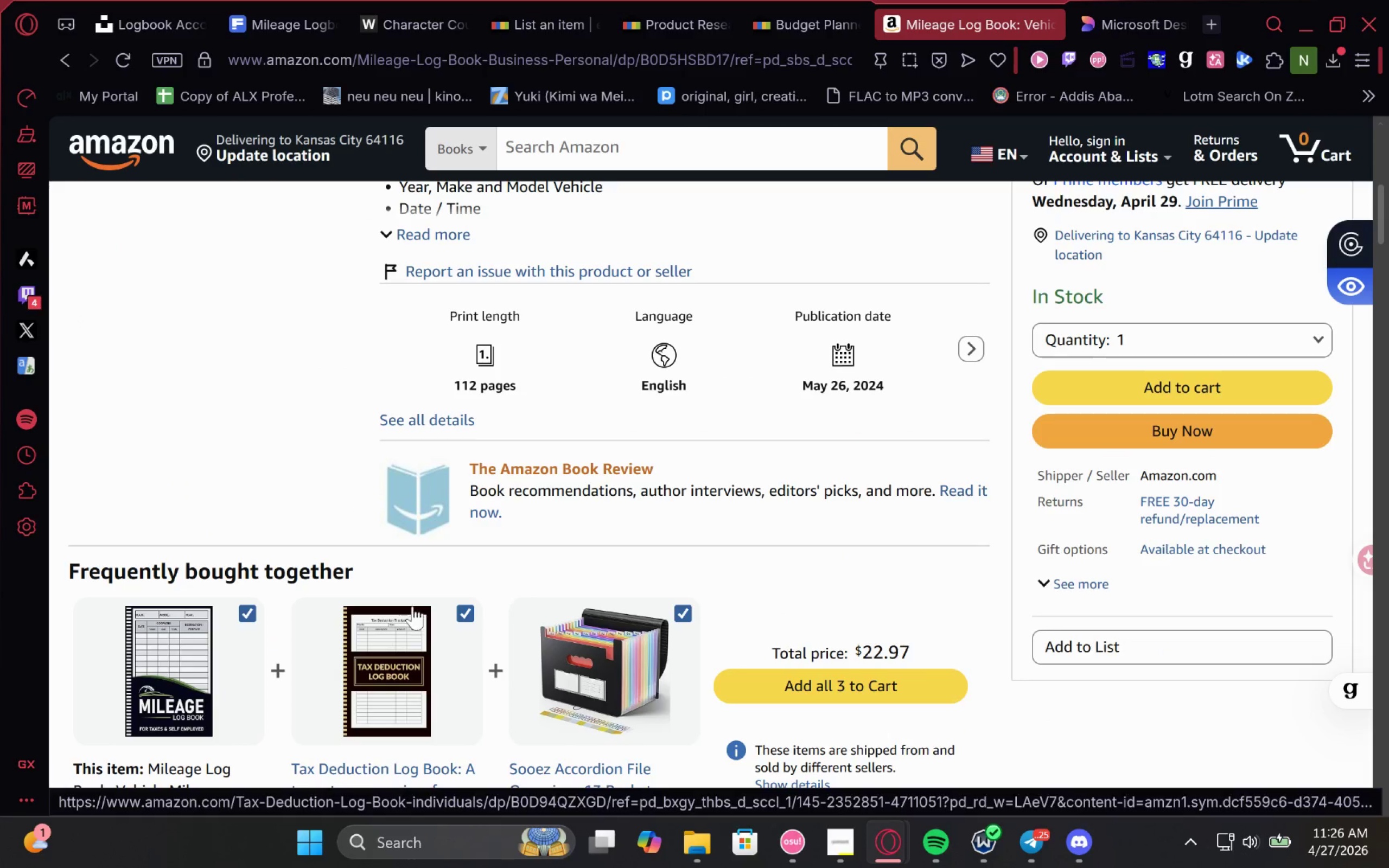 
scroll: coordinate [394, 558], scroll_direction: up, amount: 2.0
 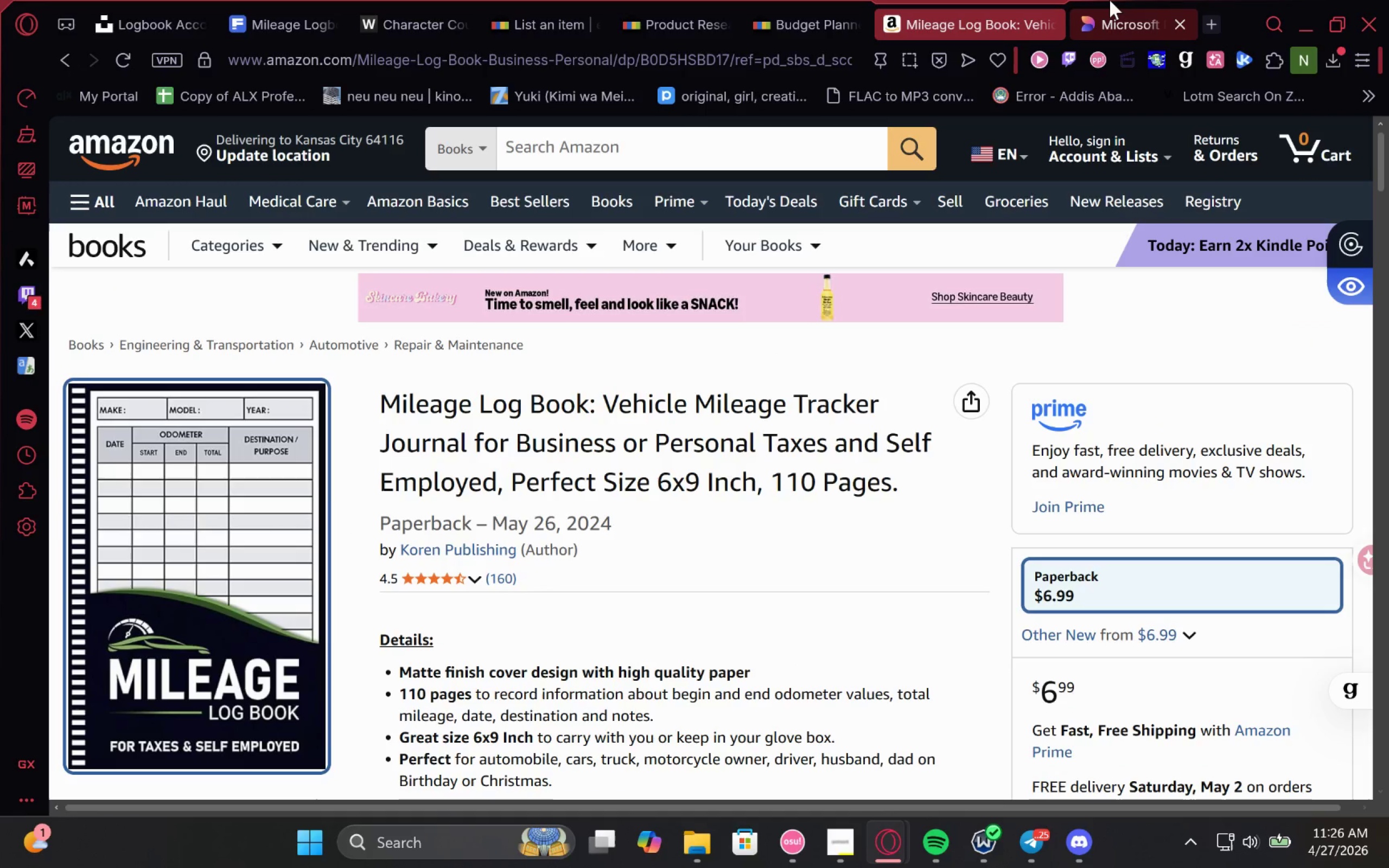 
left_click([1110, 0])
 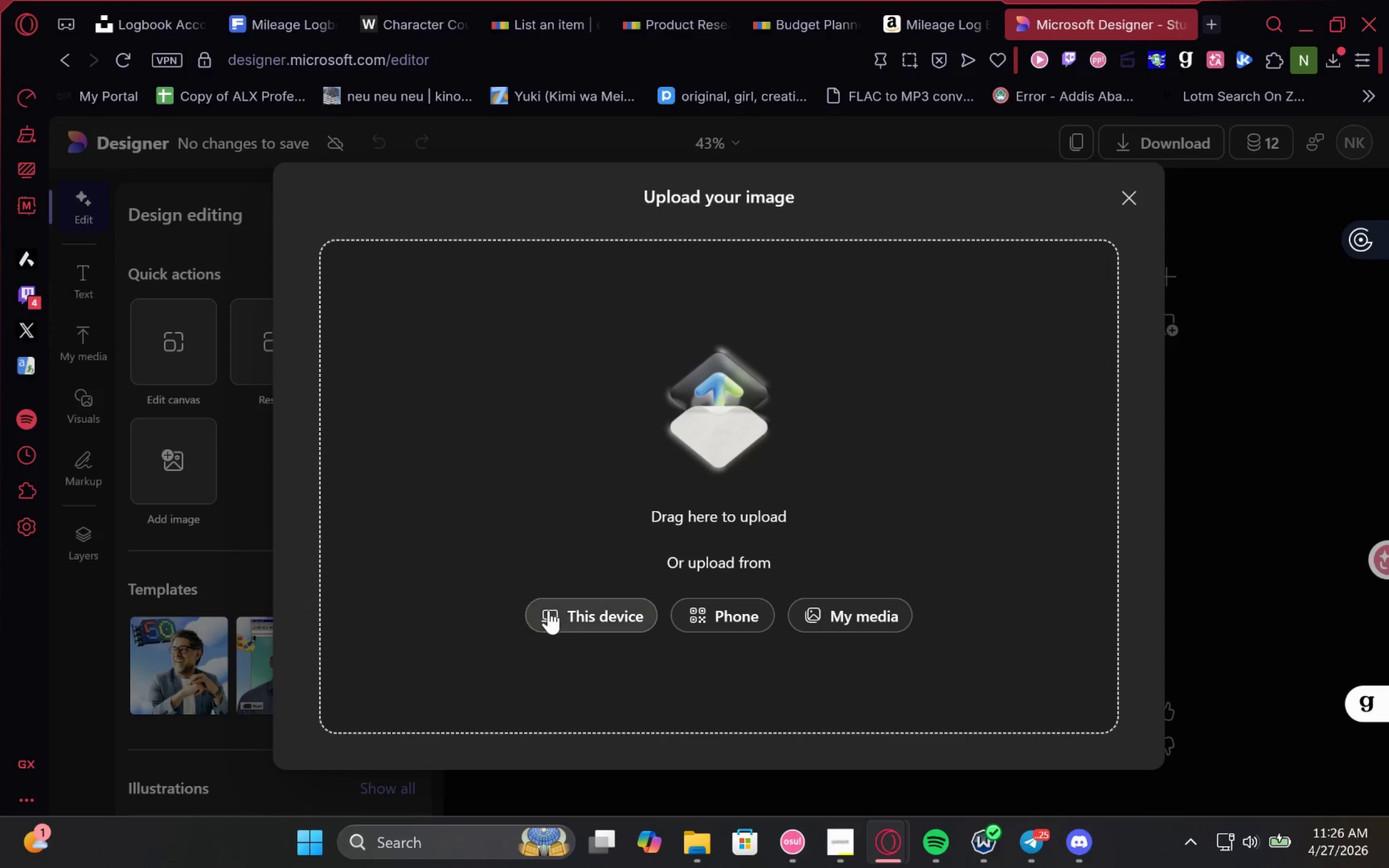 
left_click([574, 614])
 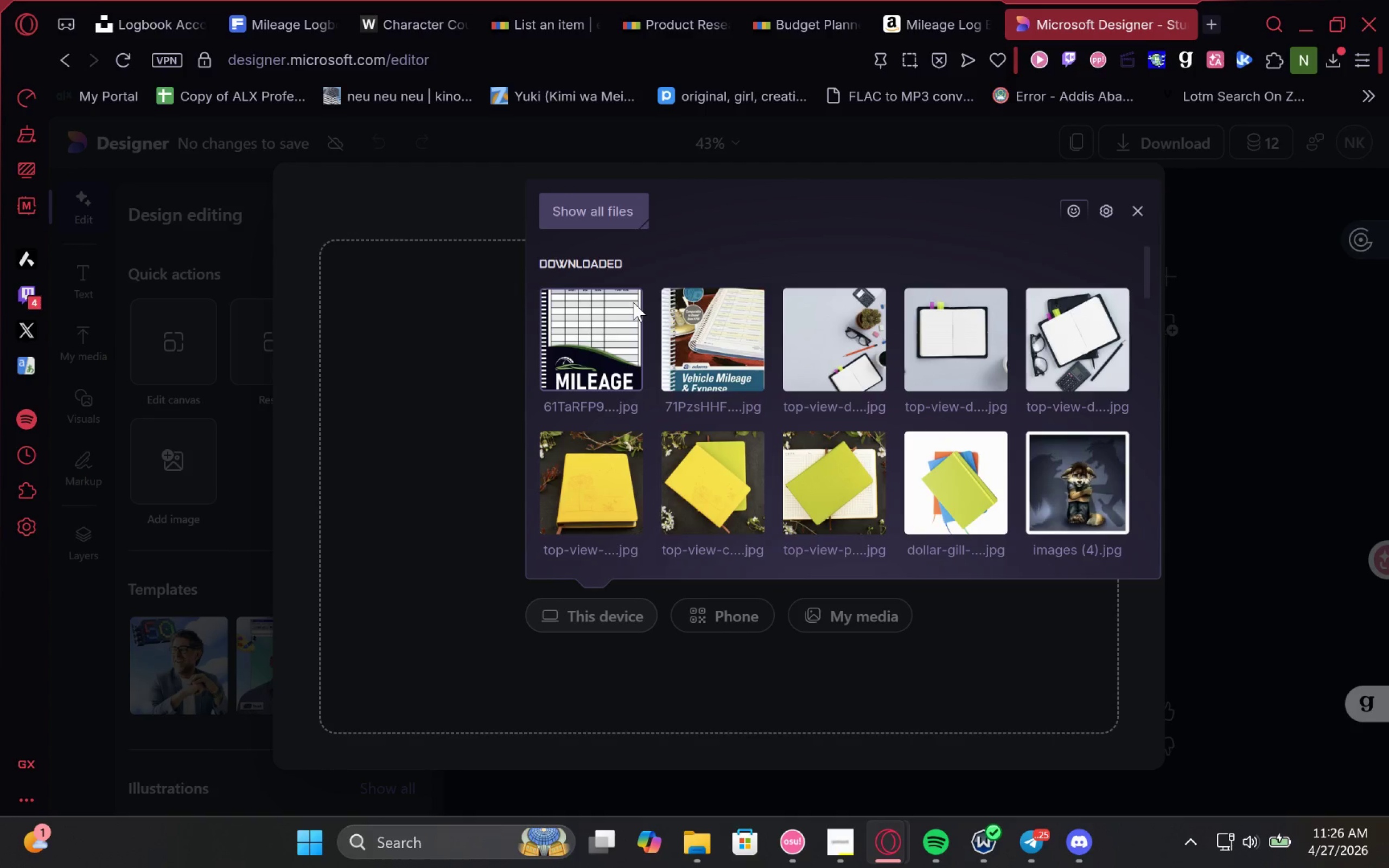 
left_click([633, 302])
 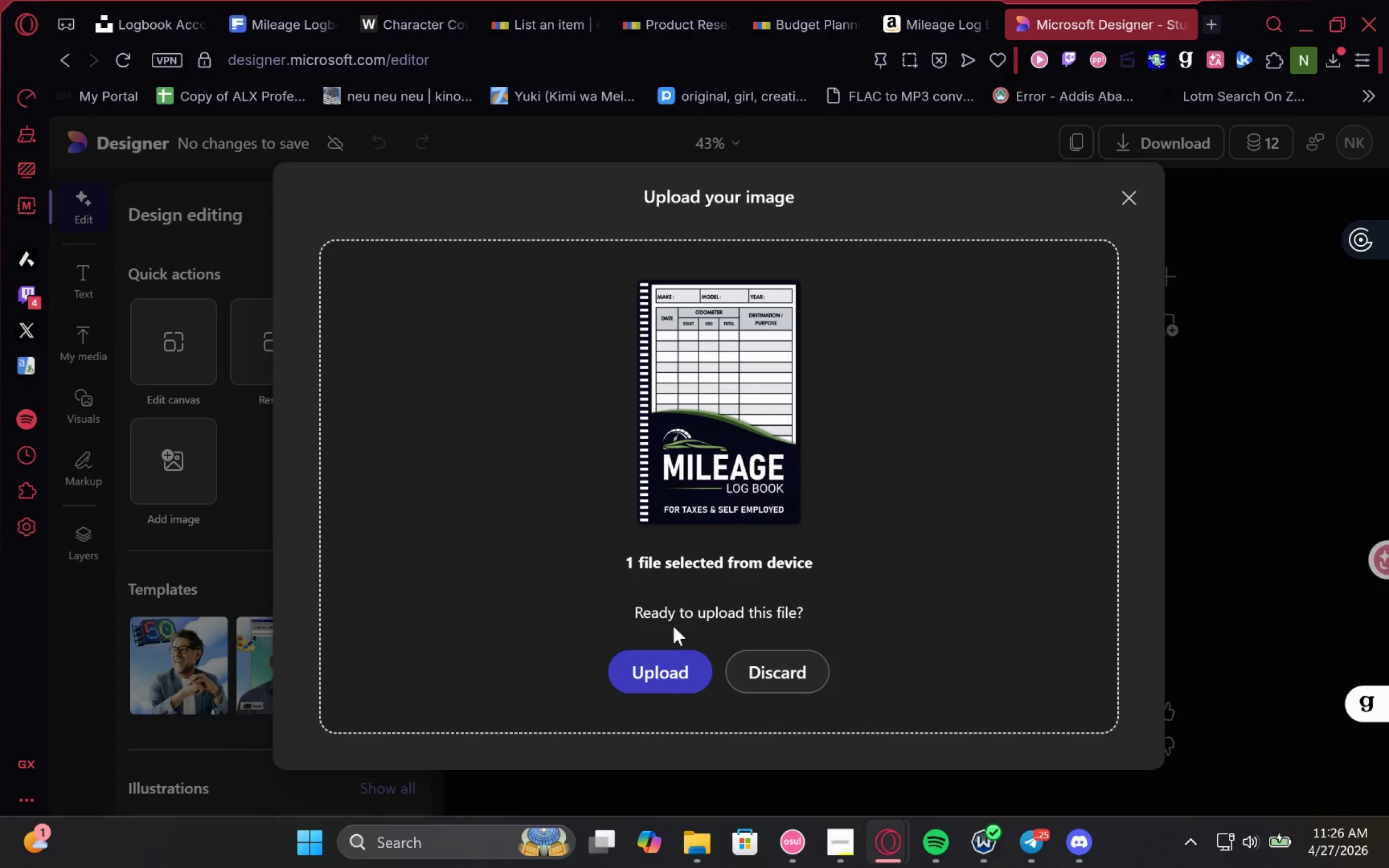 
left_click([656, 676])
 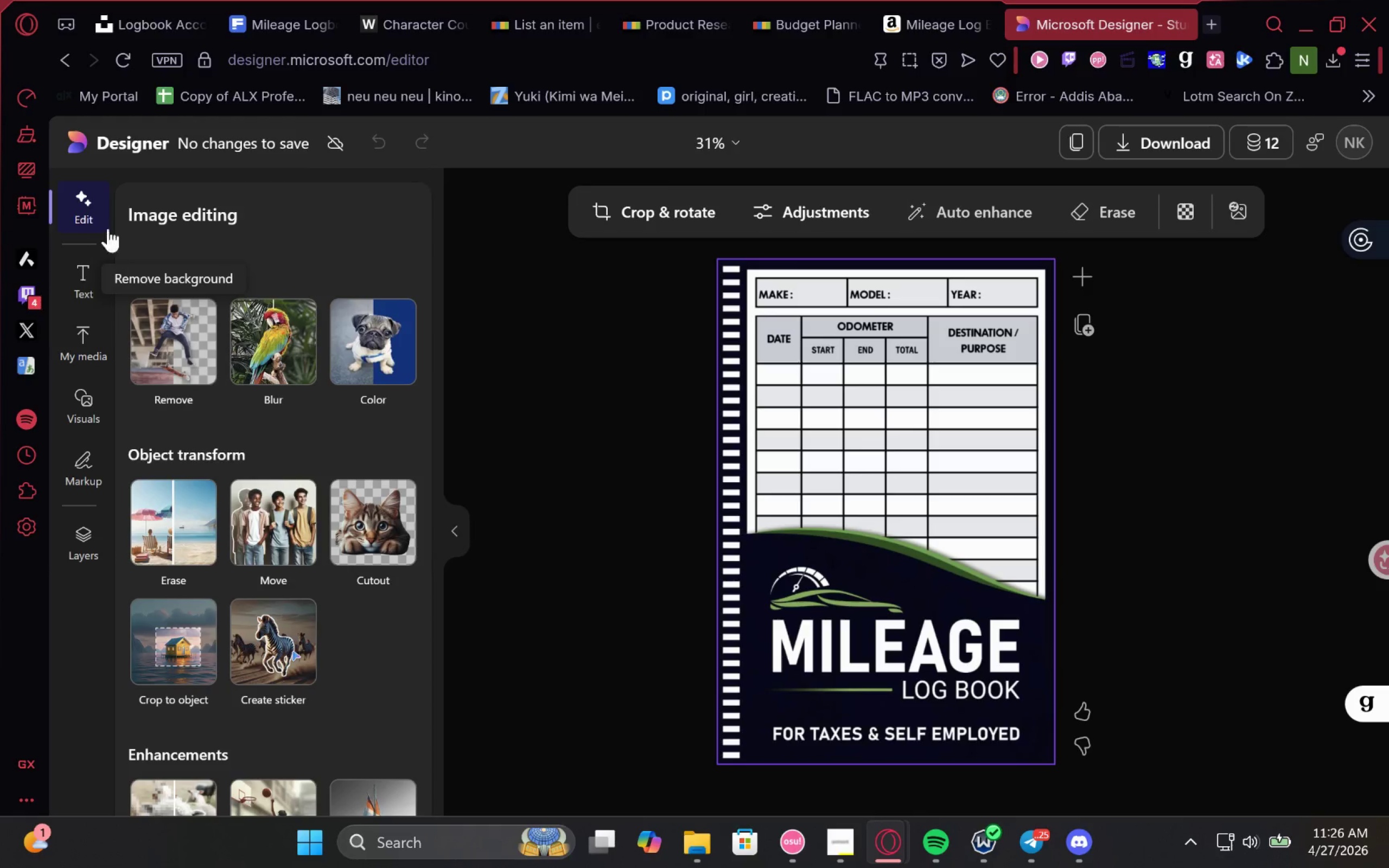 
left_click([114, 137])
 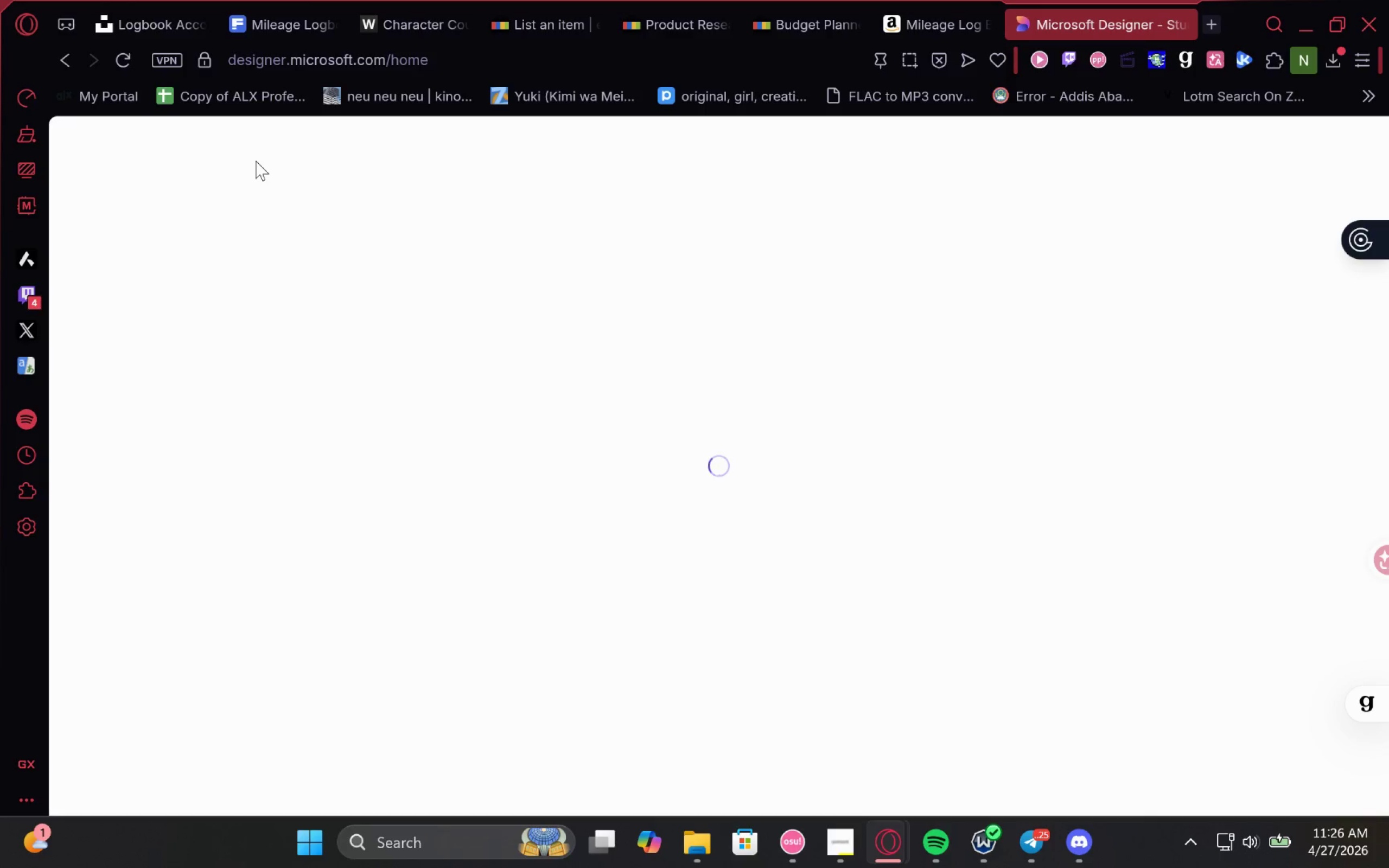 
wait(9.88)
 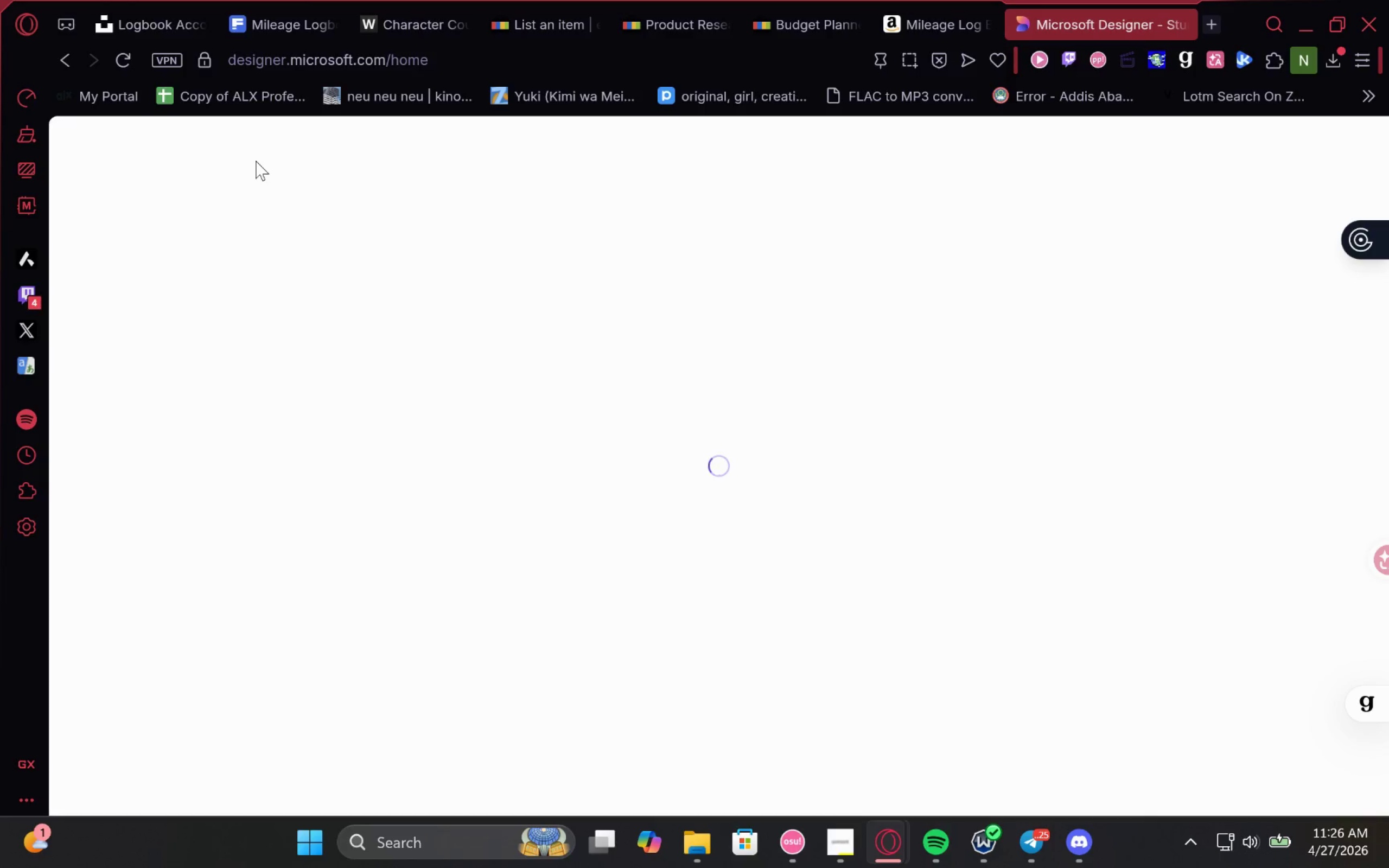 
left_click([604, 371])
 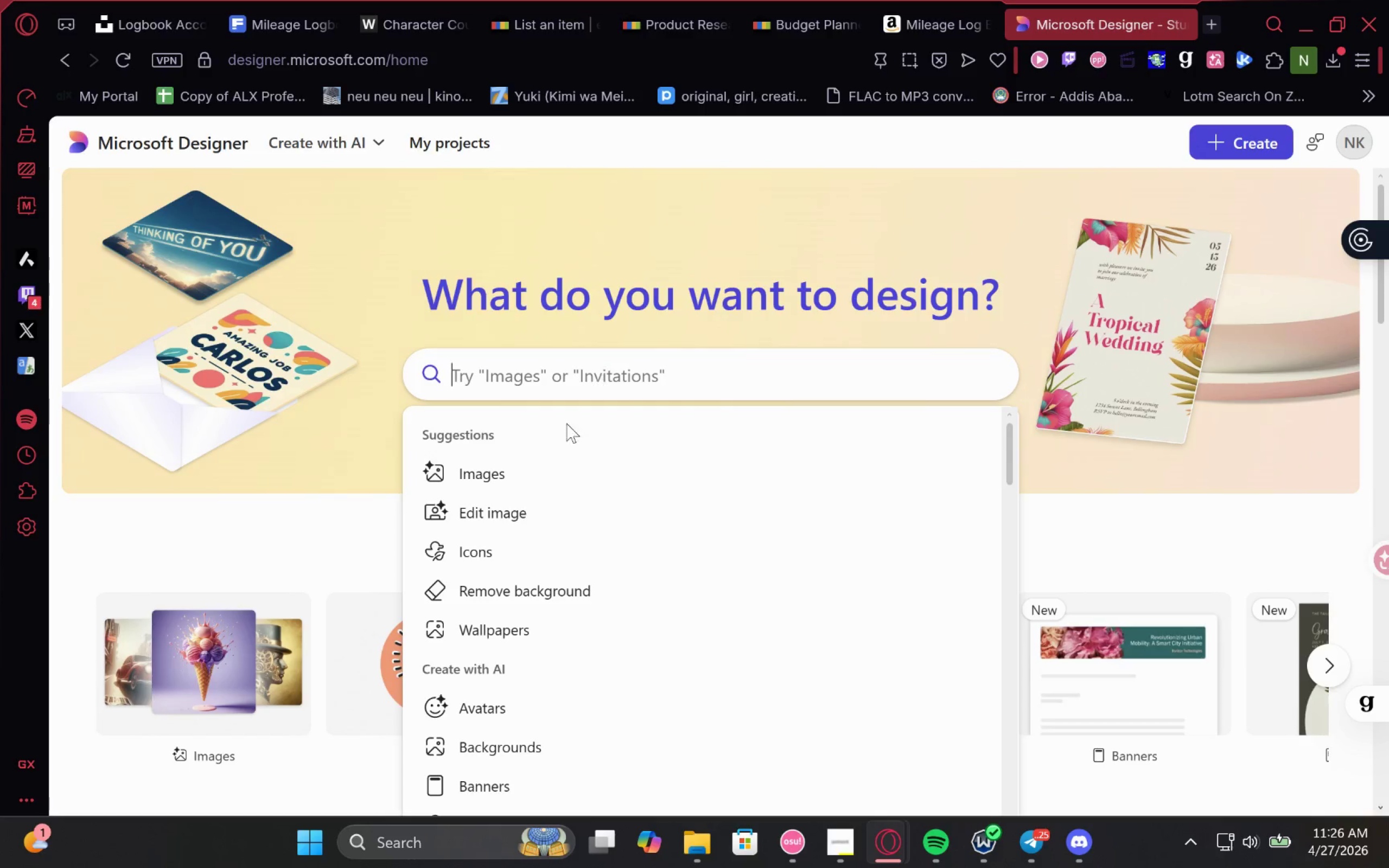 
left_click([513, 483])
 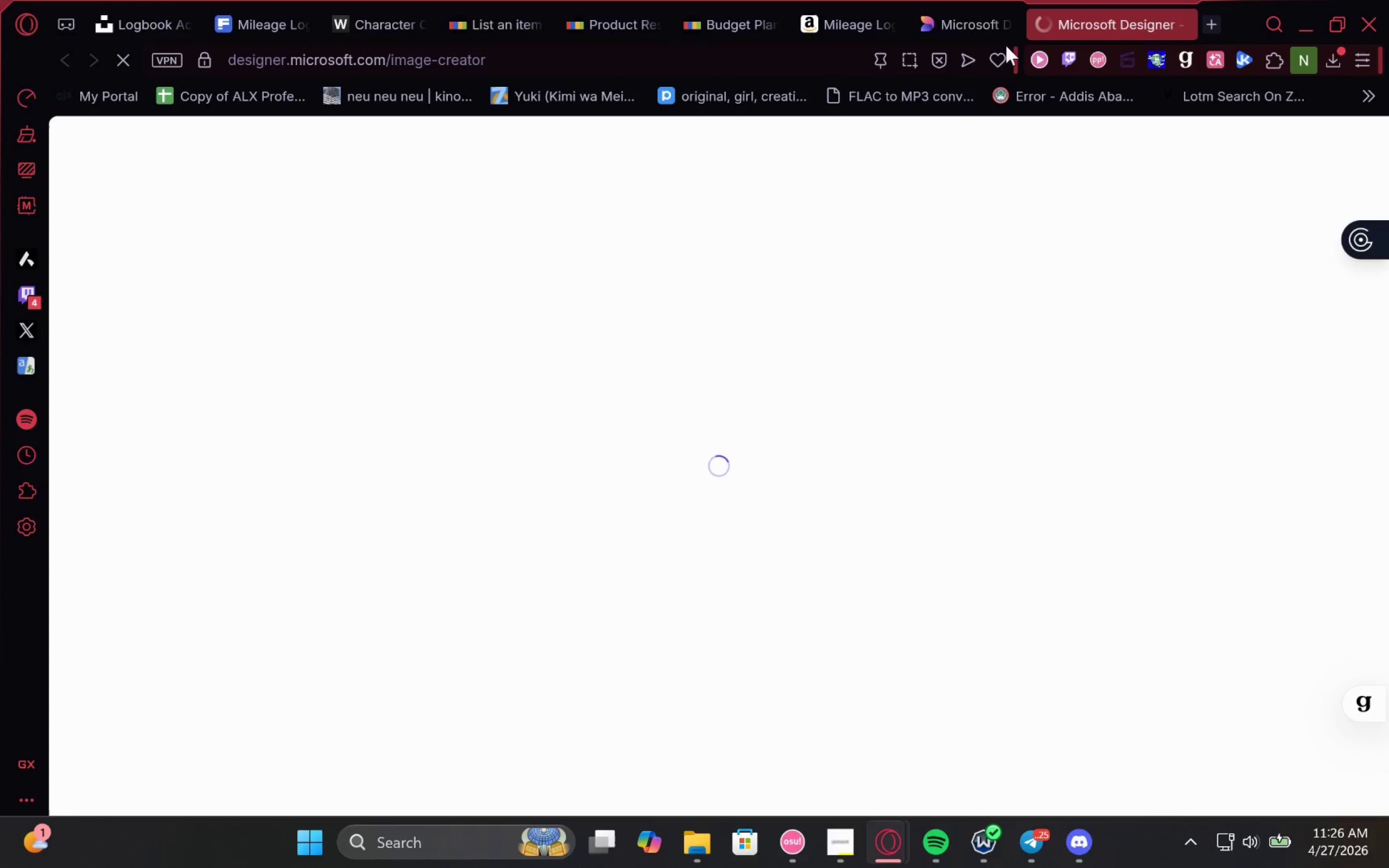 
left_click([951, 12])
 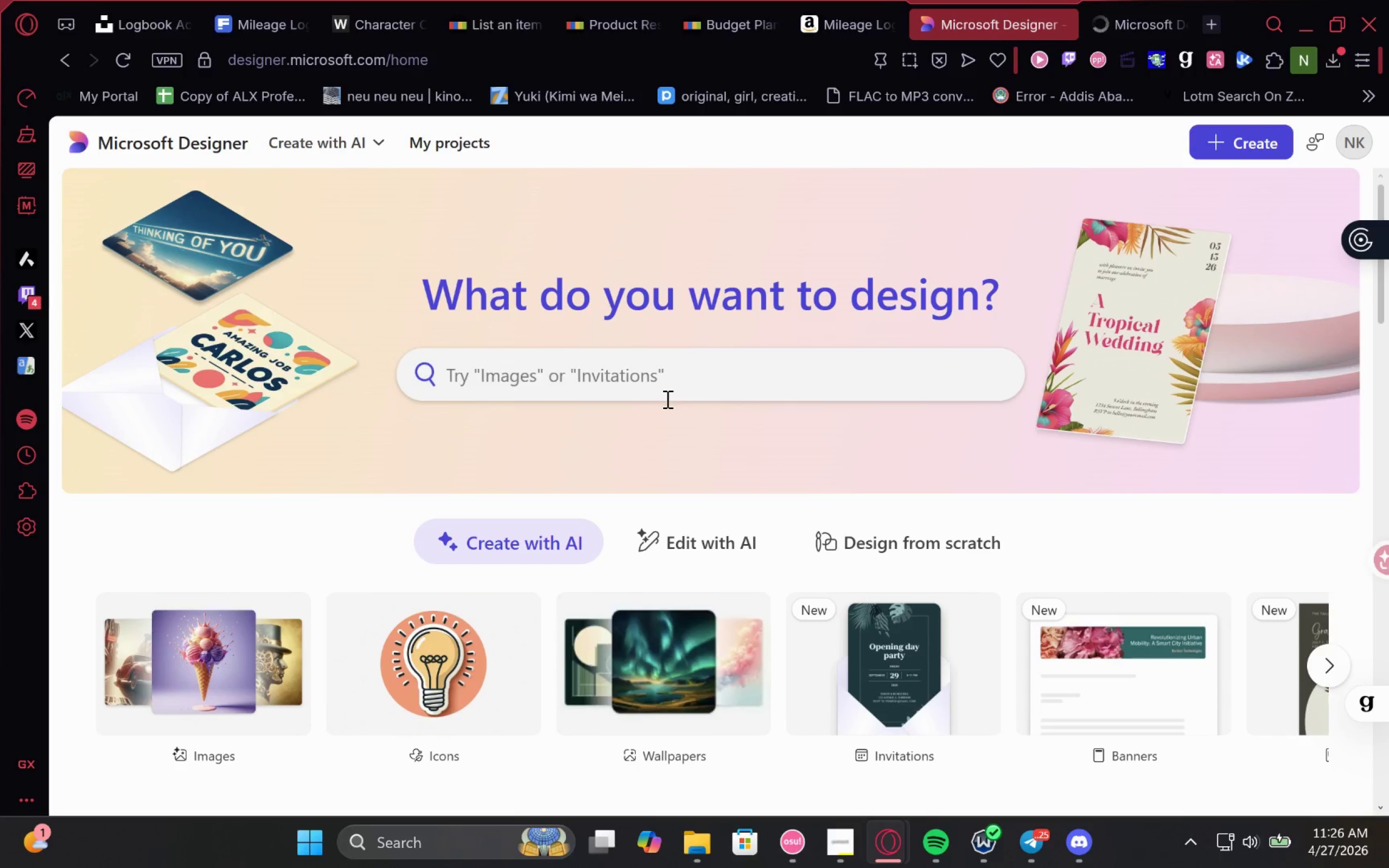 
left_click([700, 362])
 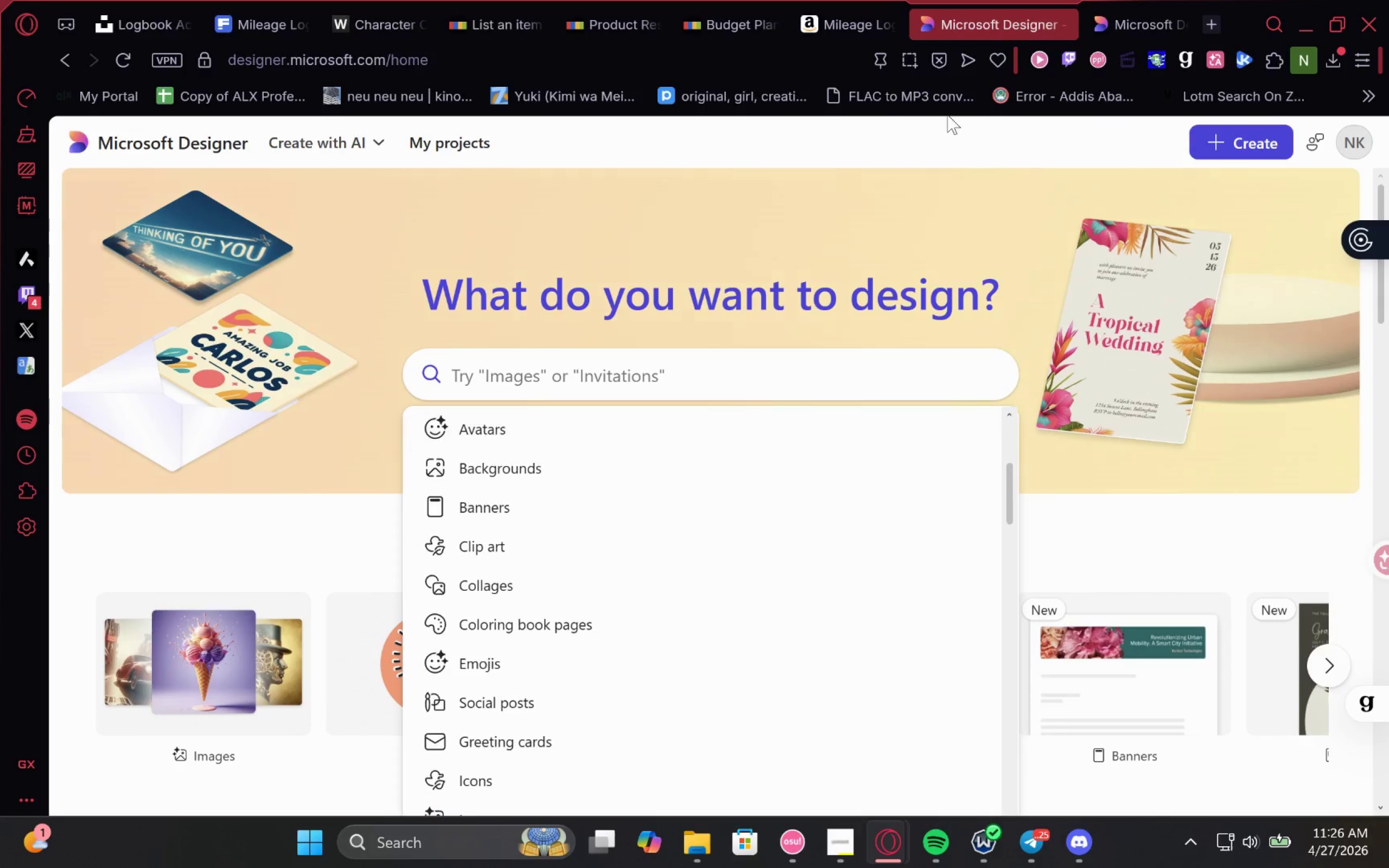 
left_click([1113, 0])
 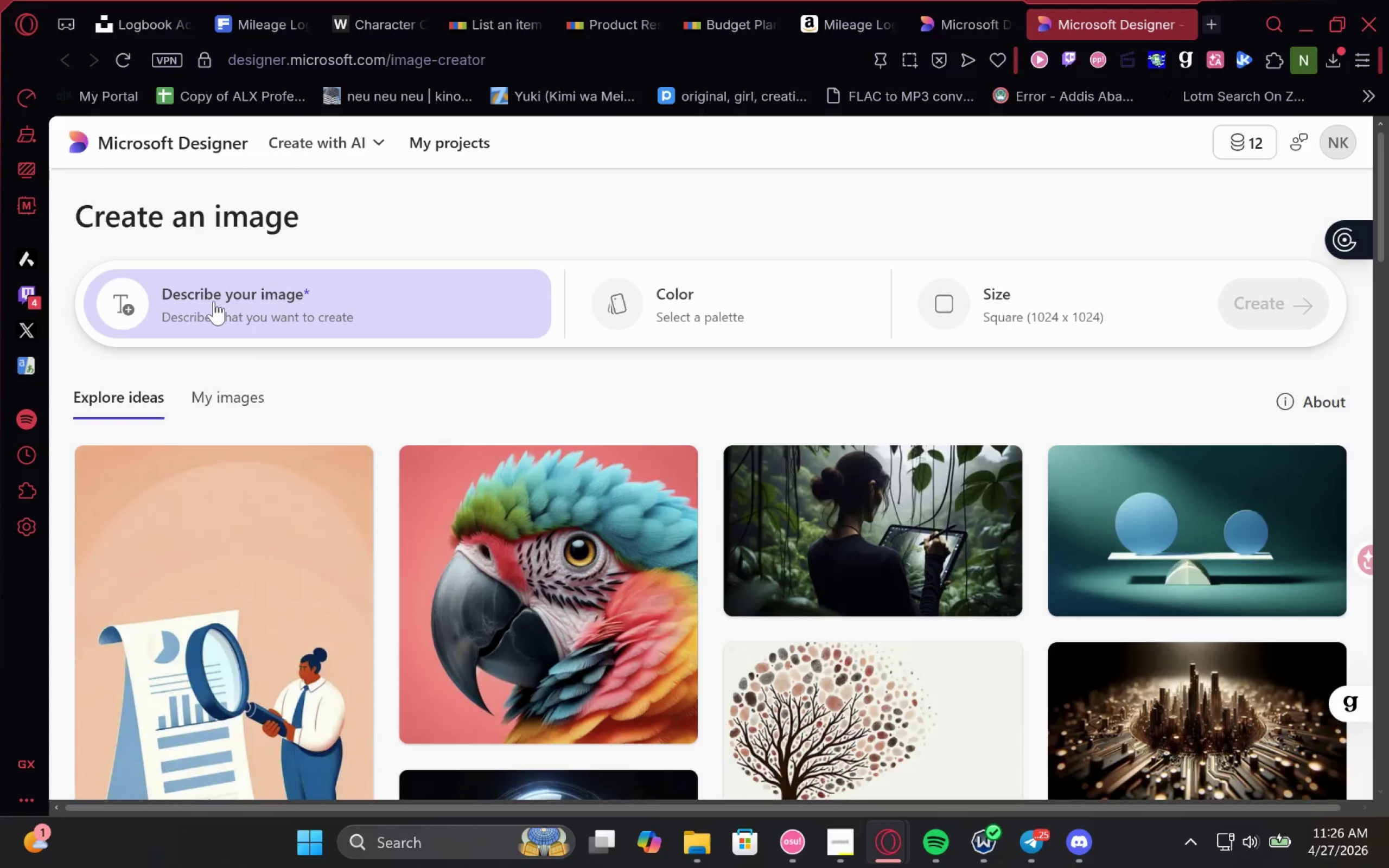 
left_click([214, 301])
 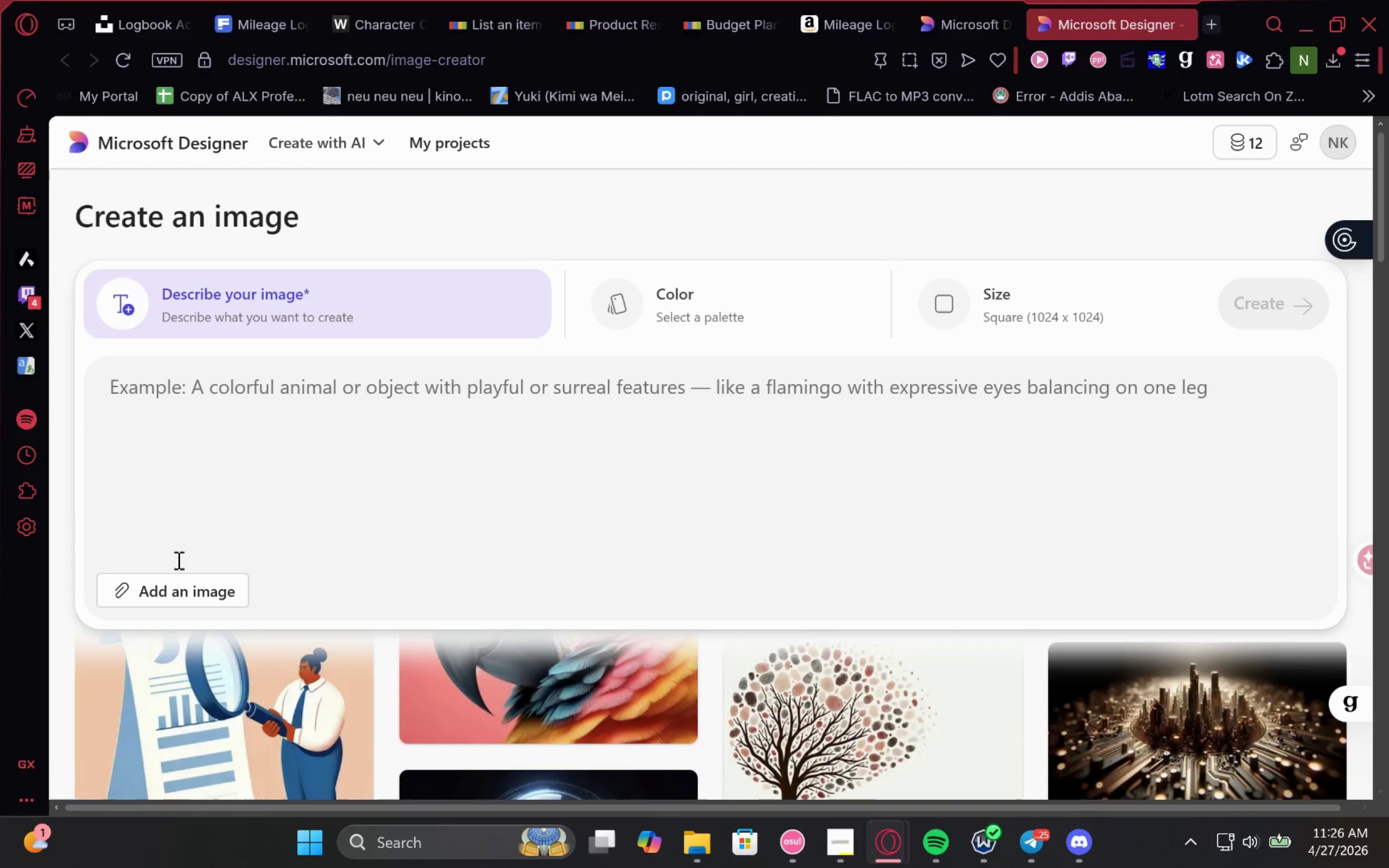 
left_click([190, 591])
 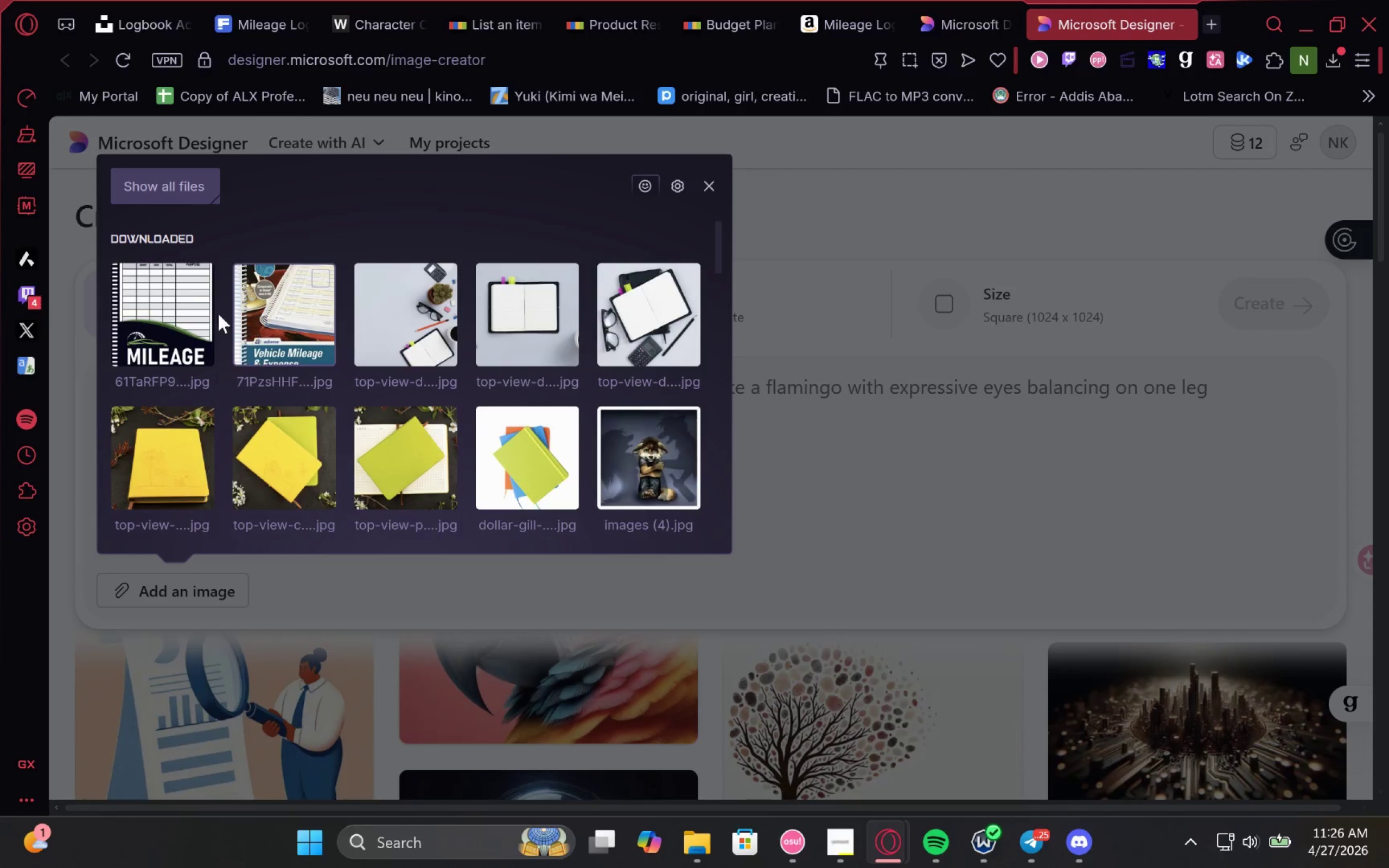 
left_click([162, 295])
 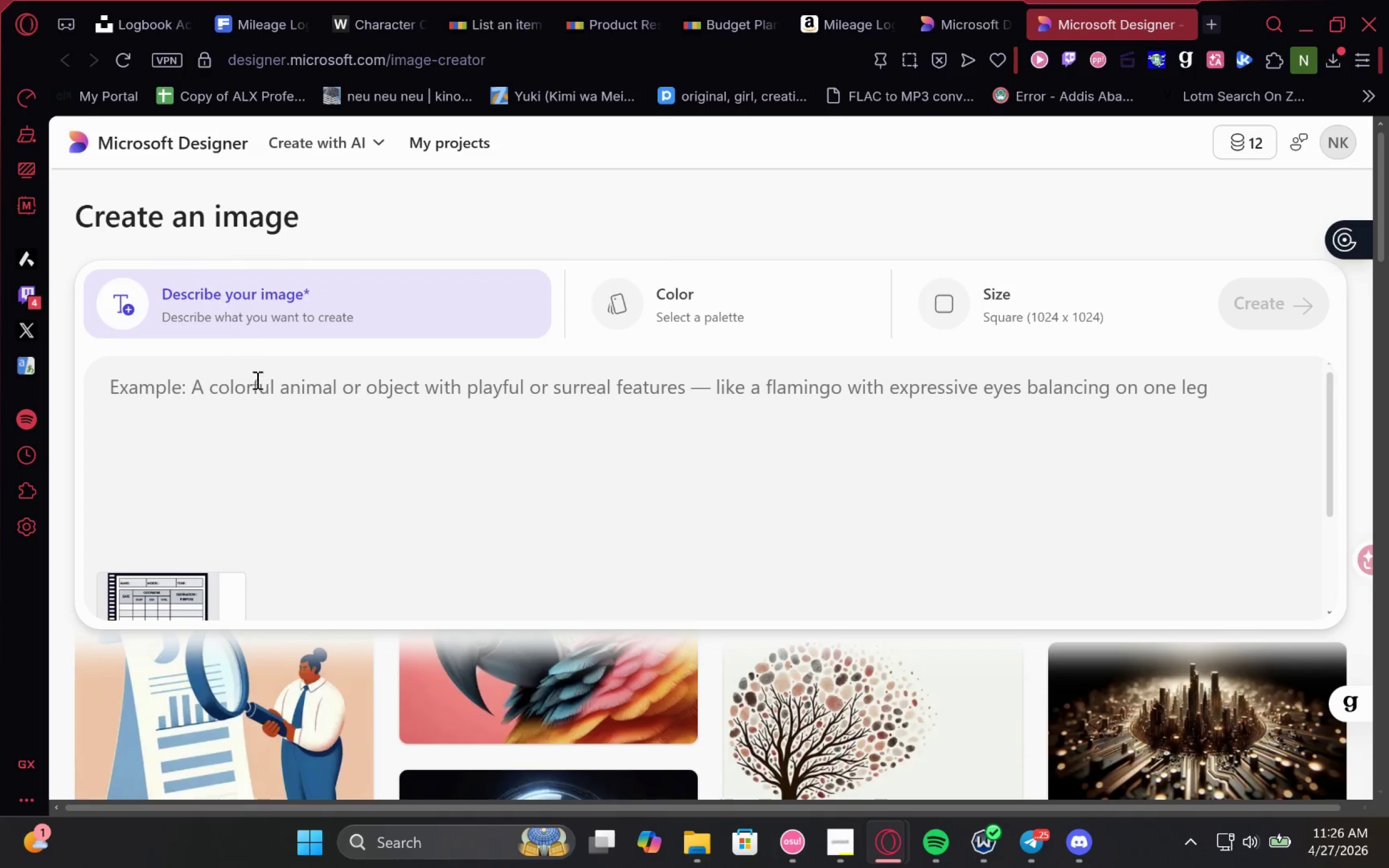 
left_click([286, 417])
 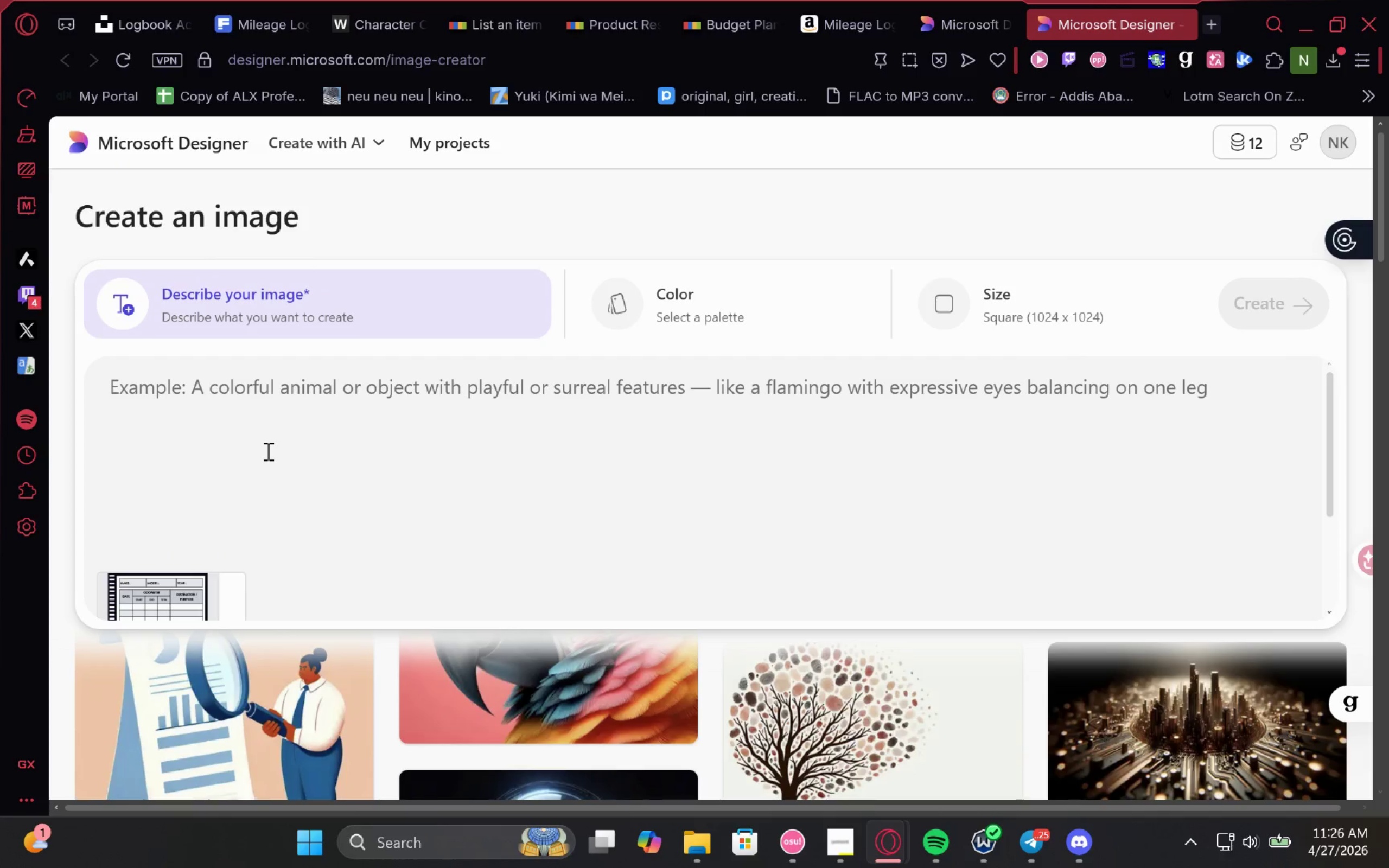 
type(Milage )
 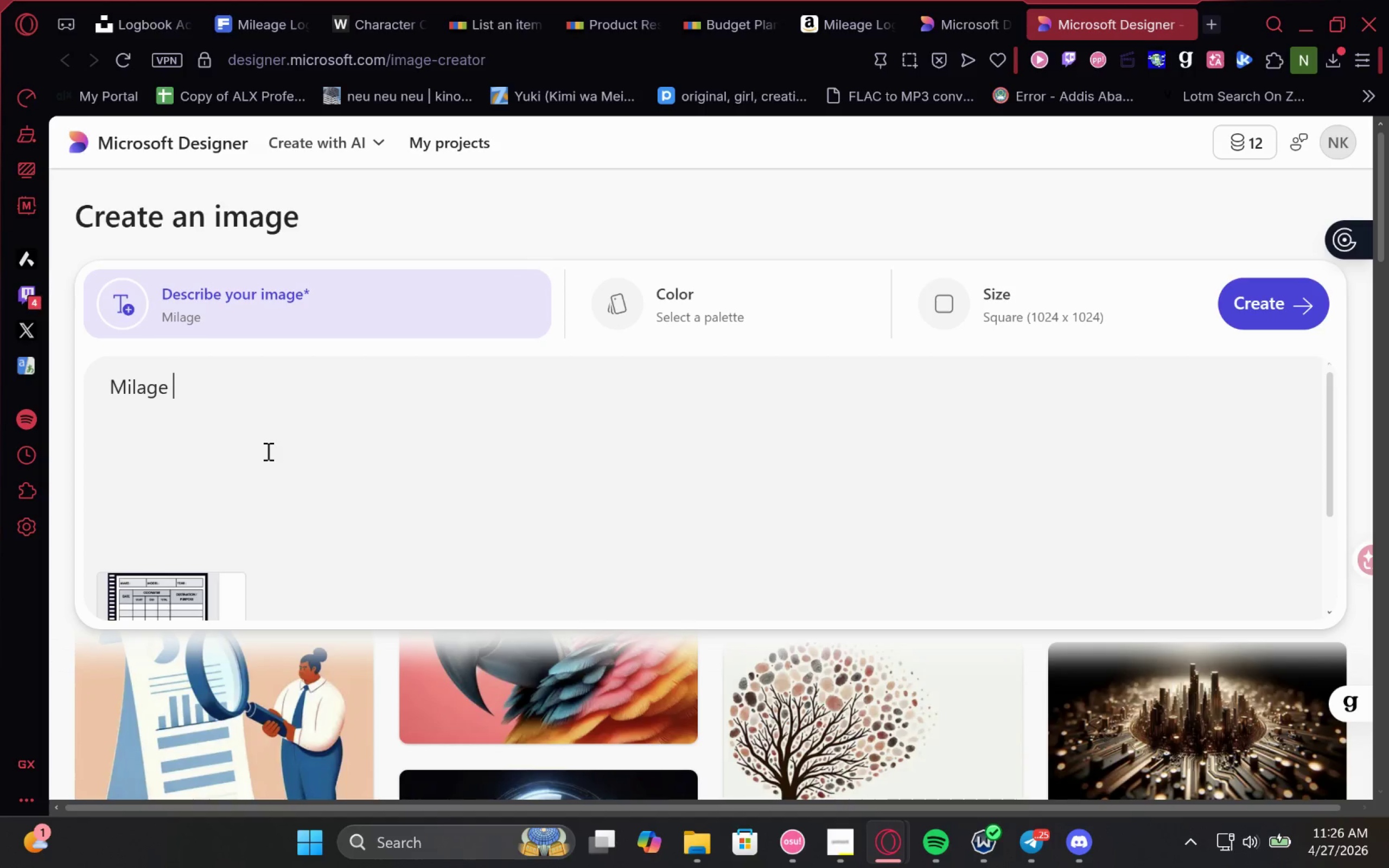 
key(ArrowLeft)
 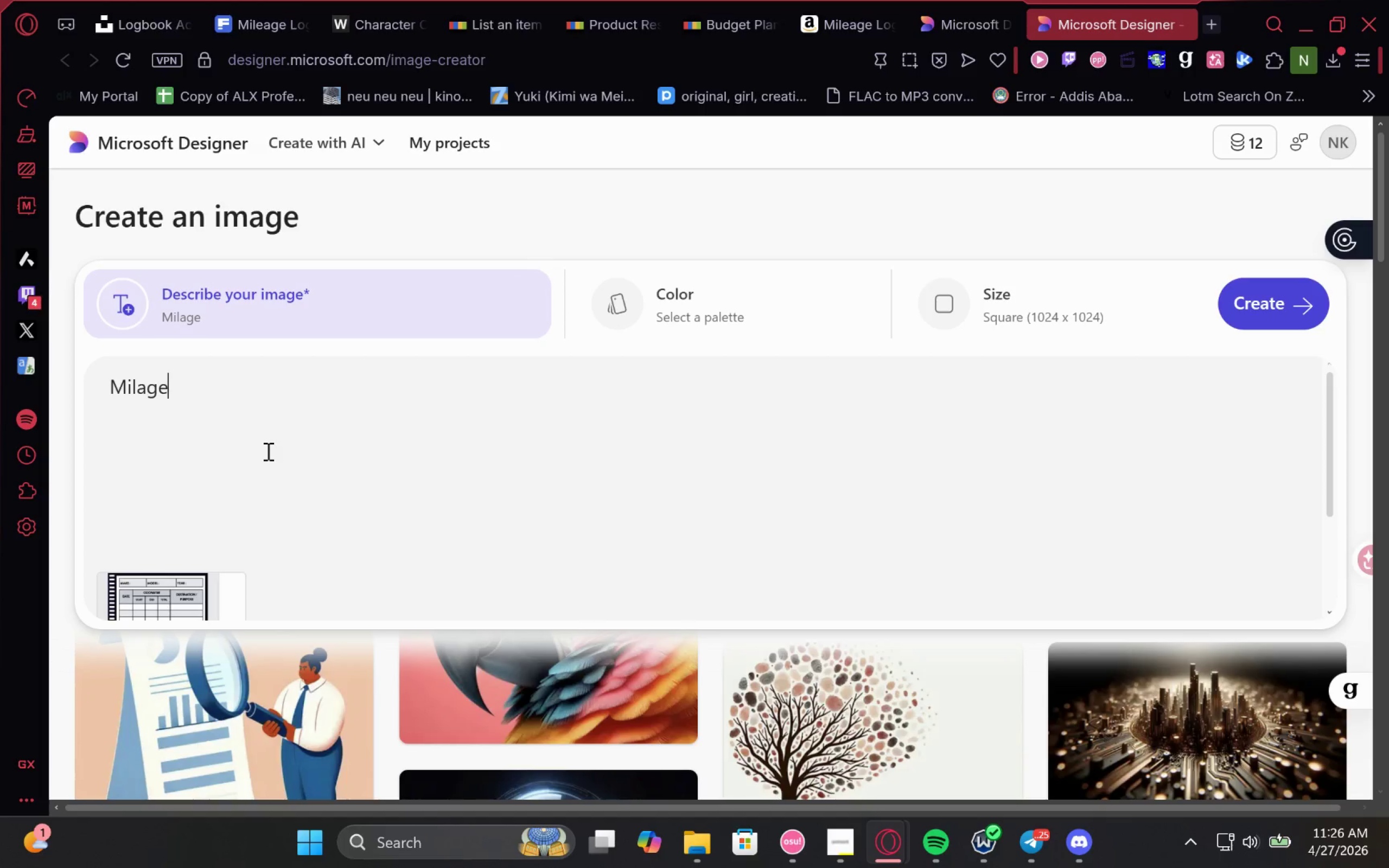 
key(ArrowLeft)
 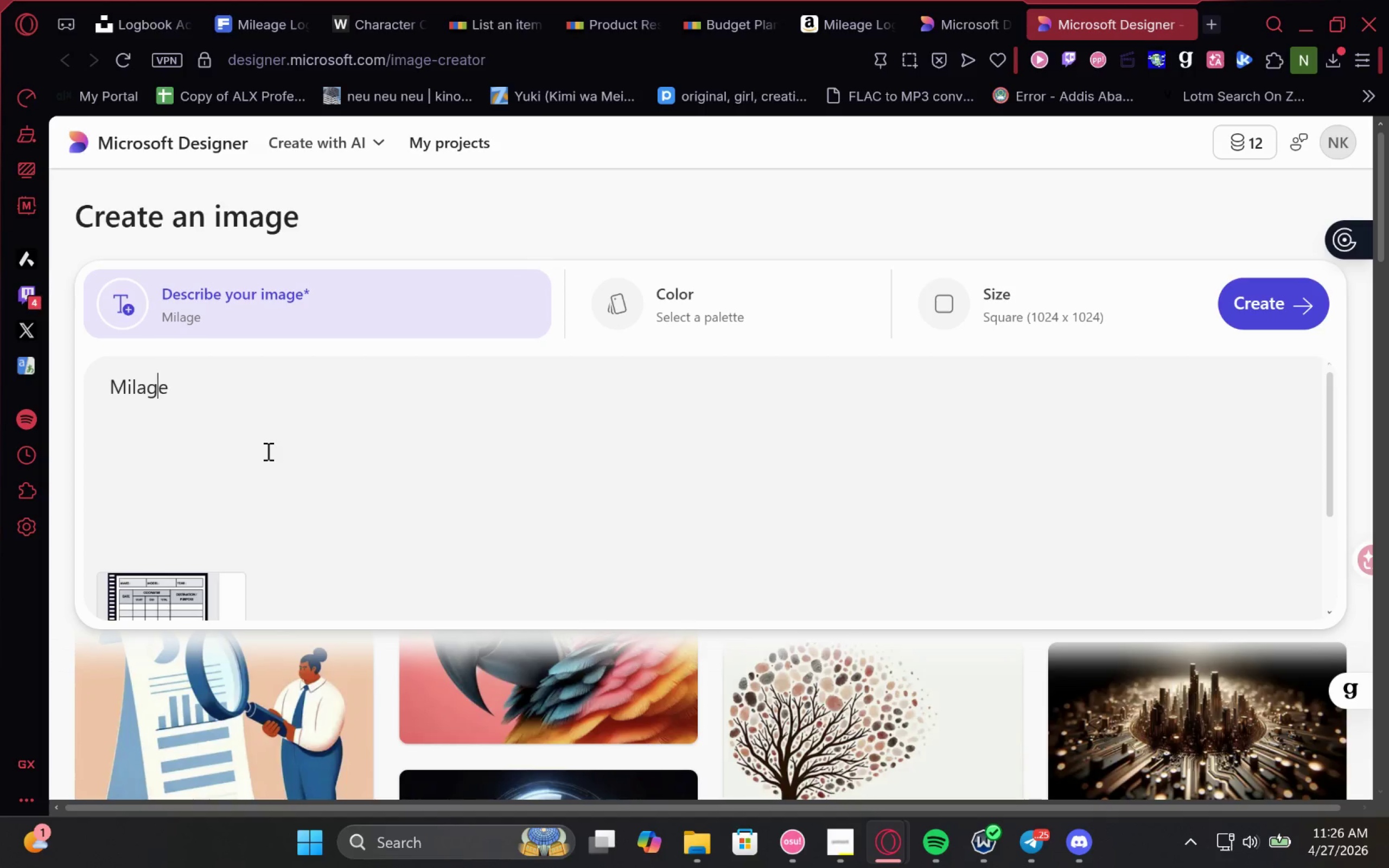 
key(ArrowLeft)
 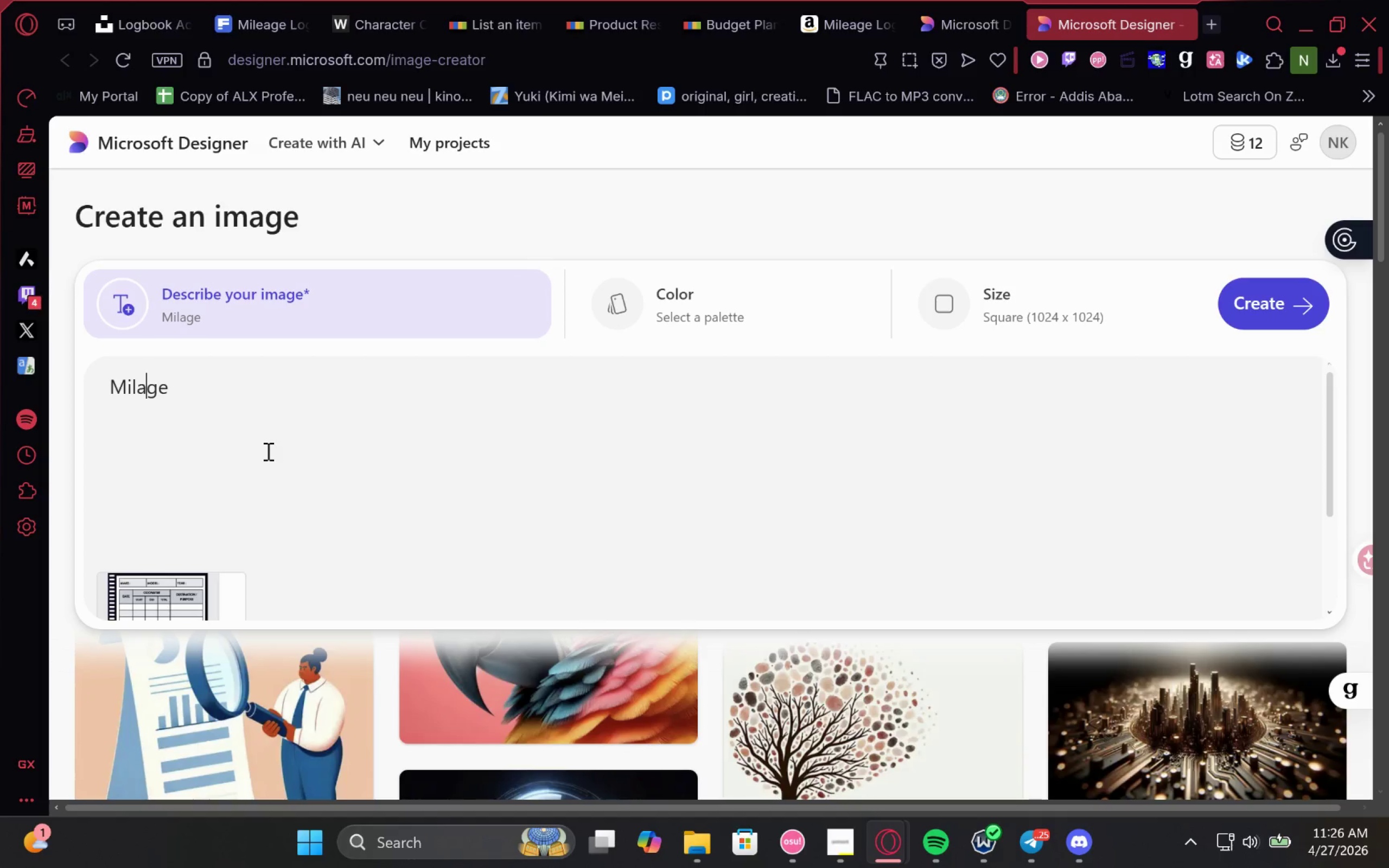 
key(ArrowLeft)
 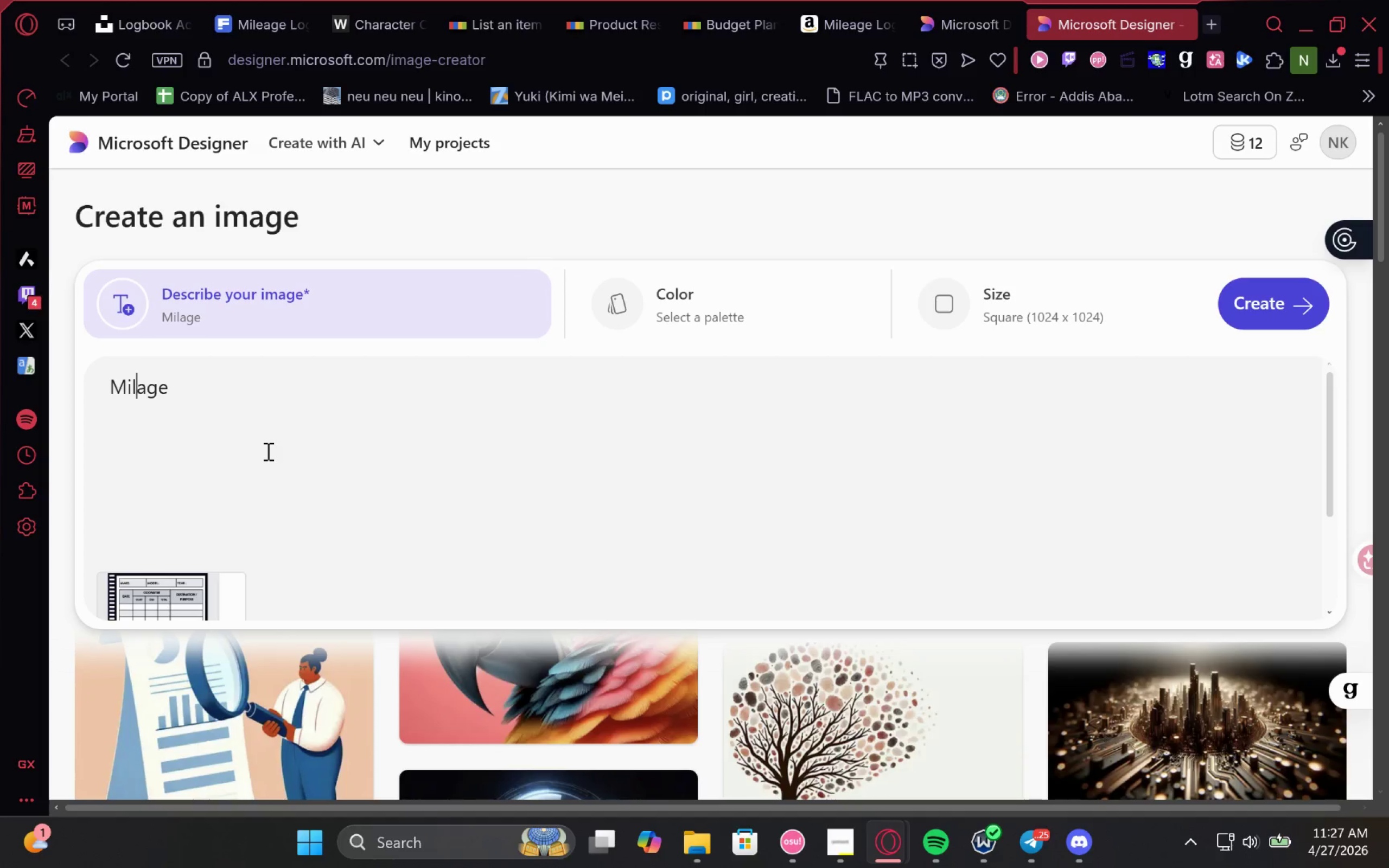 
key(E)
 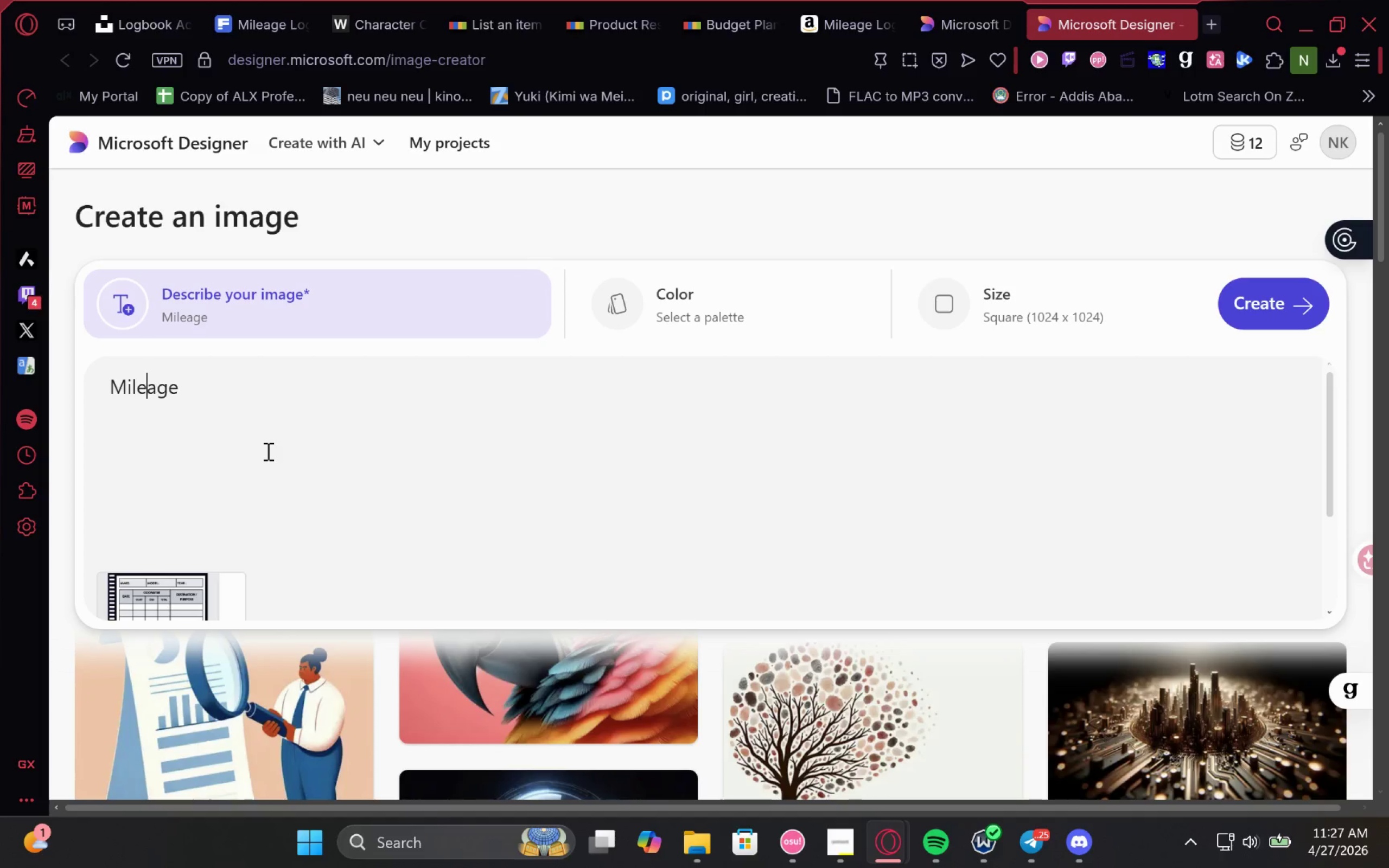 
key(ArrowRight)
 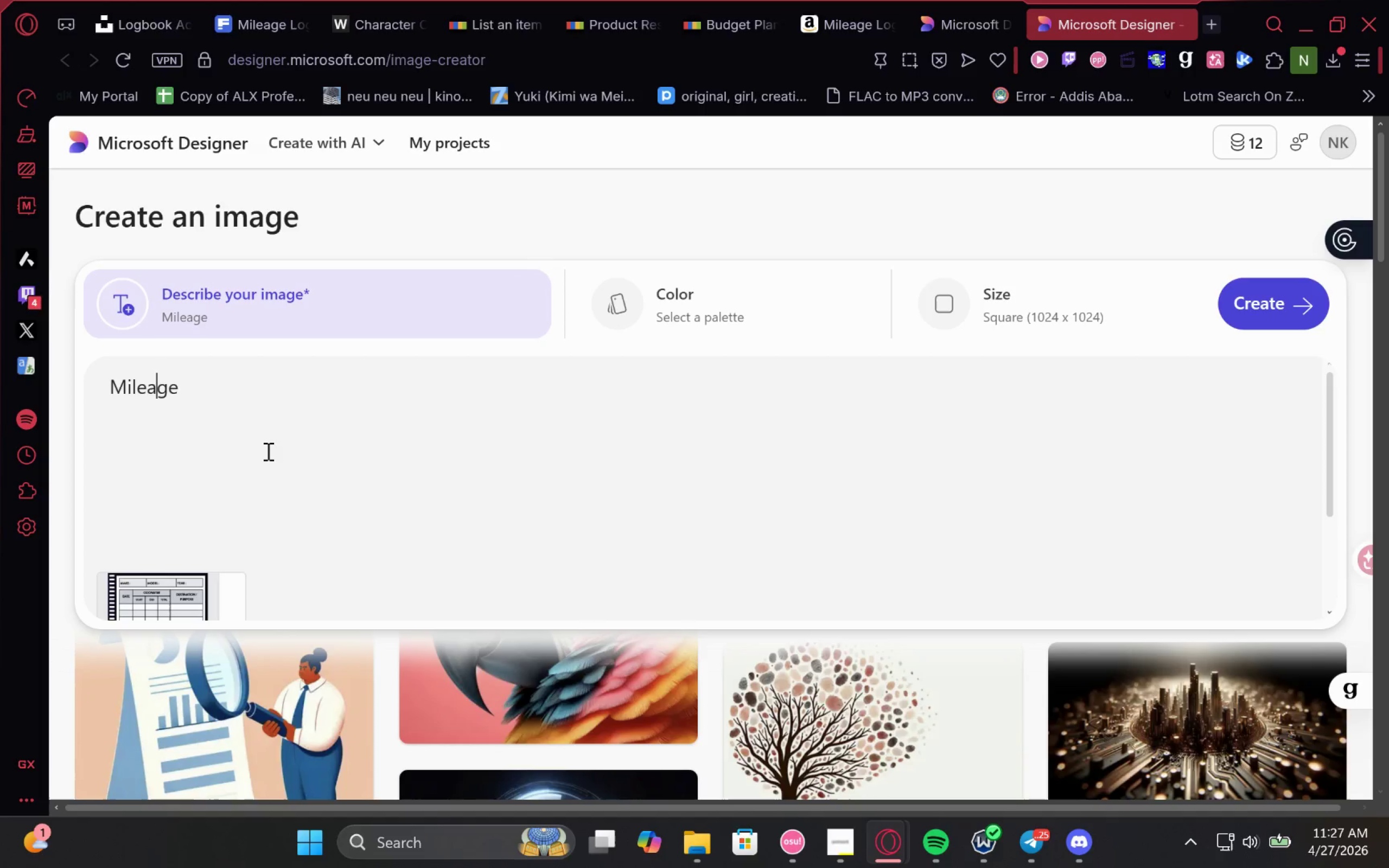 
key(ArrowRight)
 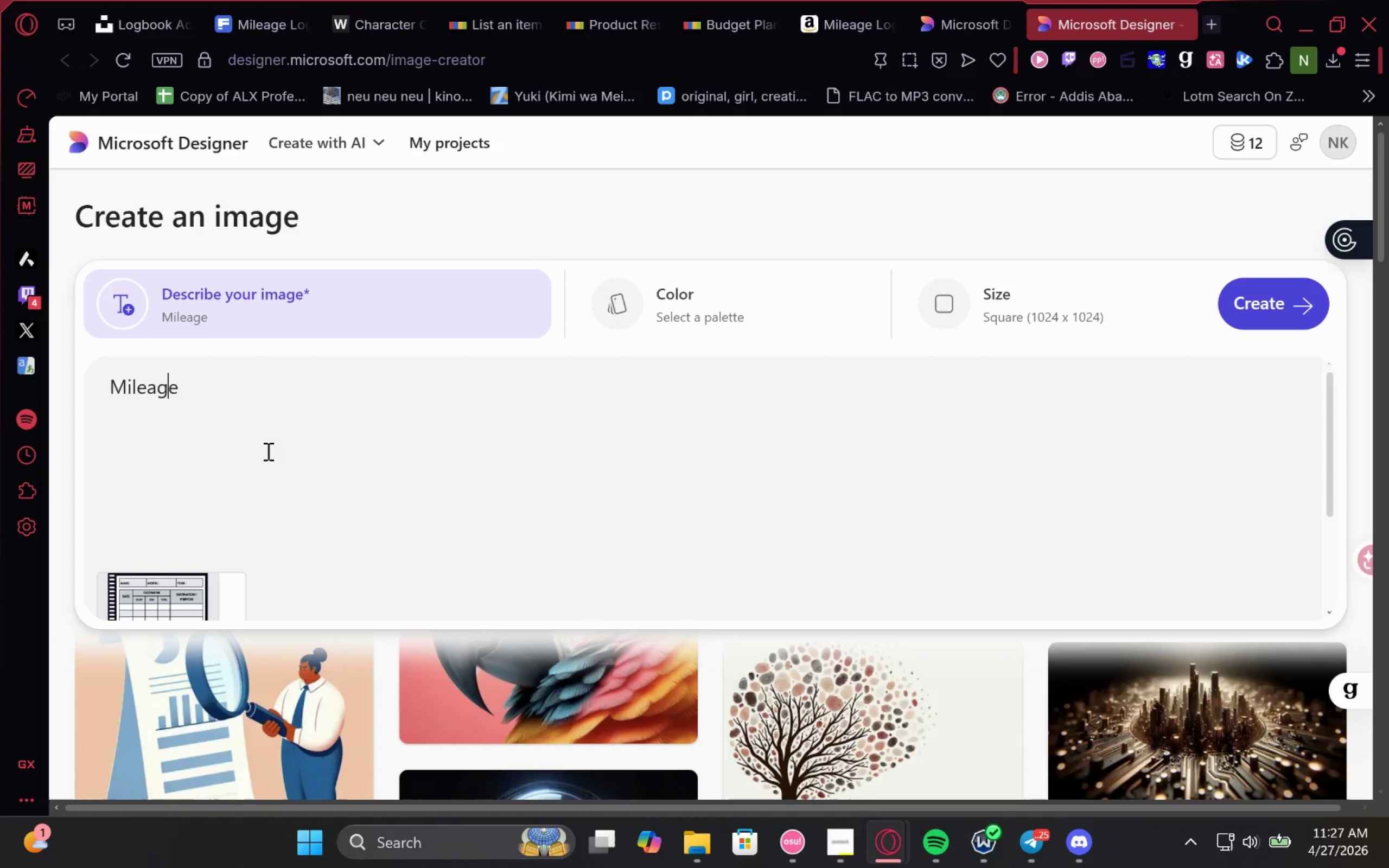 
key(ArrowRight)
 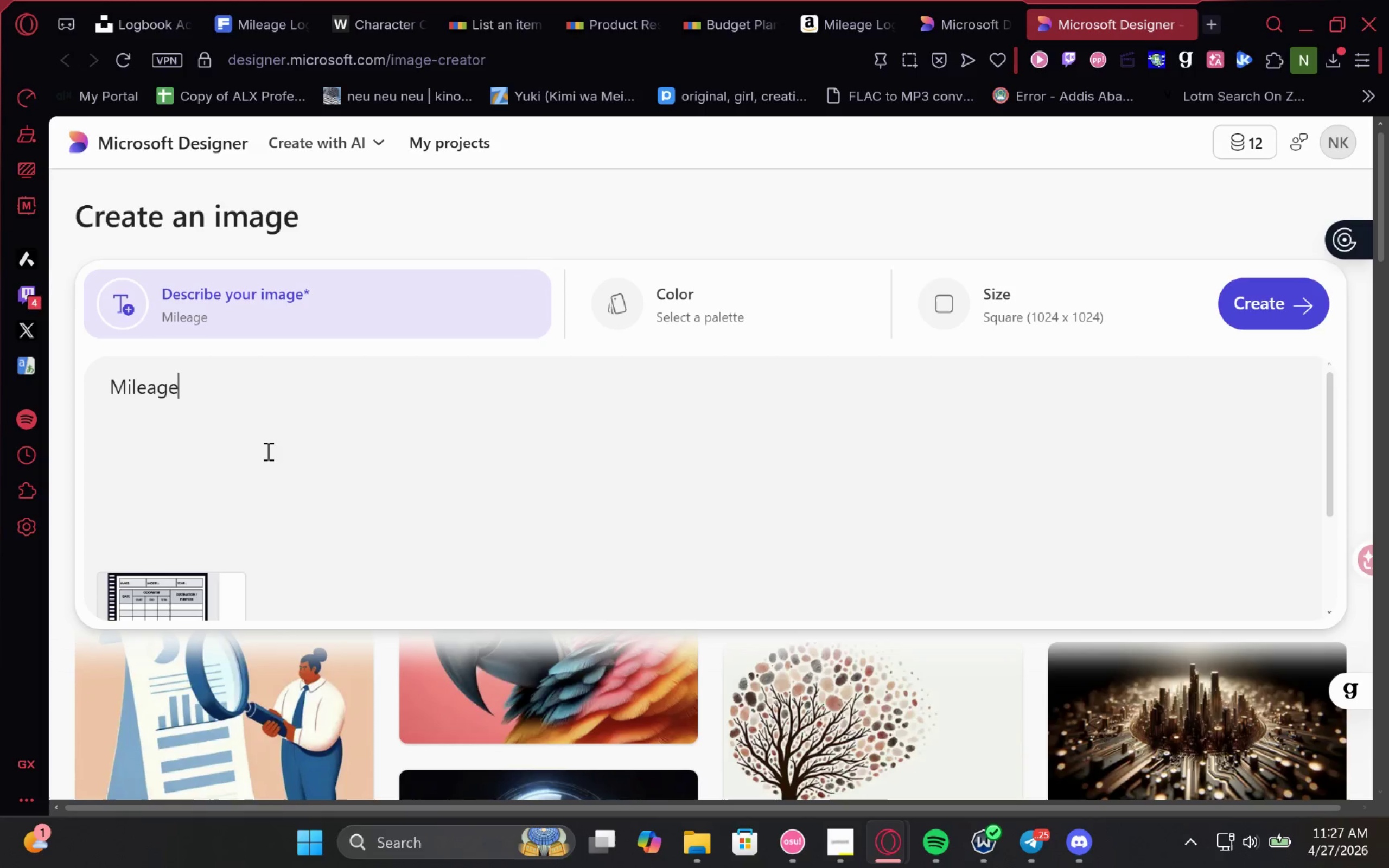 
type( Log book ebay li)
 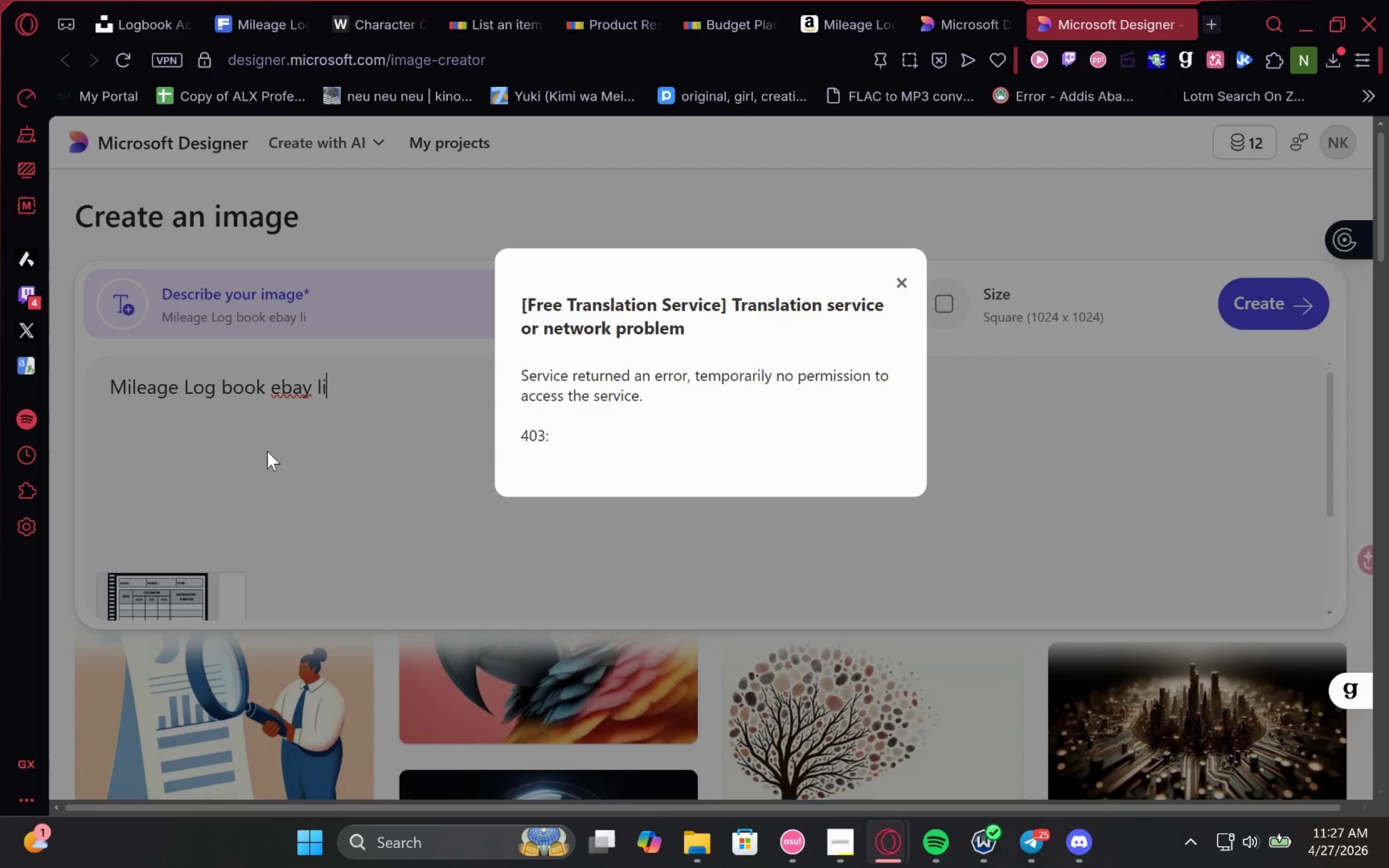 
left_click([906, 280])
 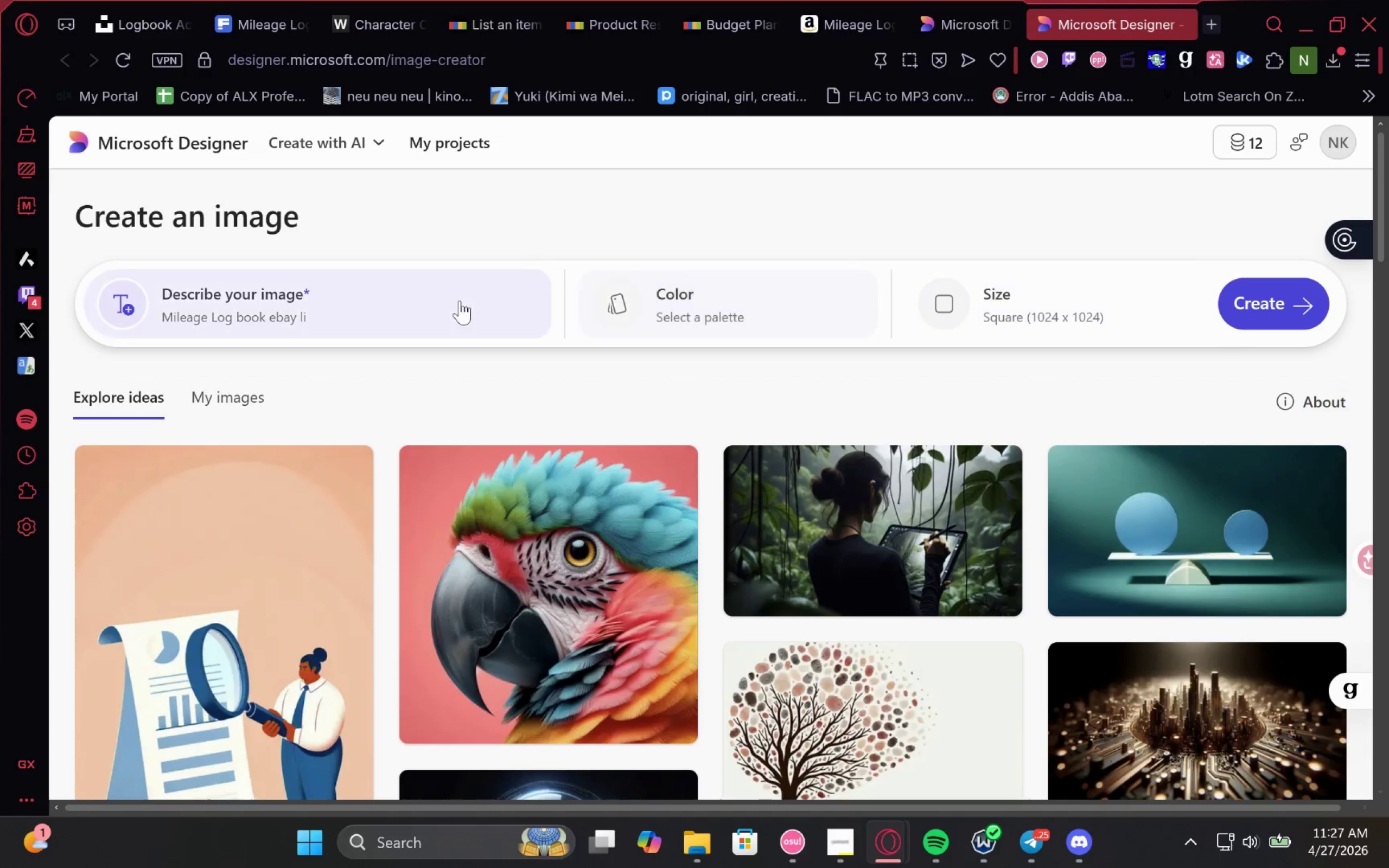 
left_click([419, 310])
 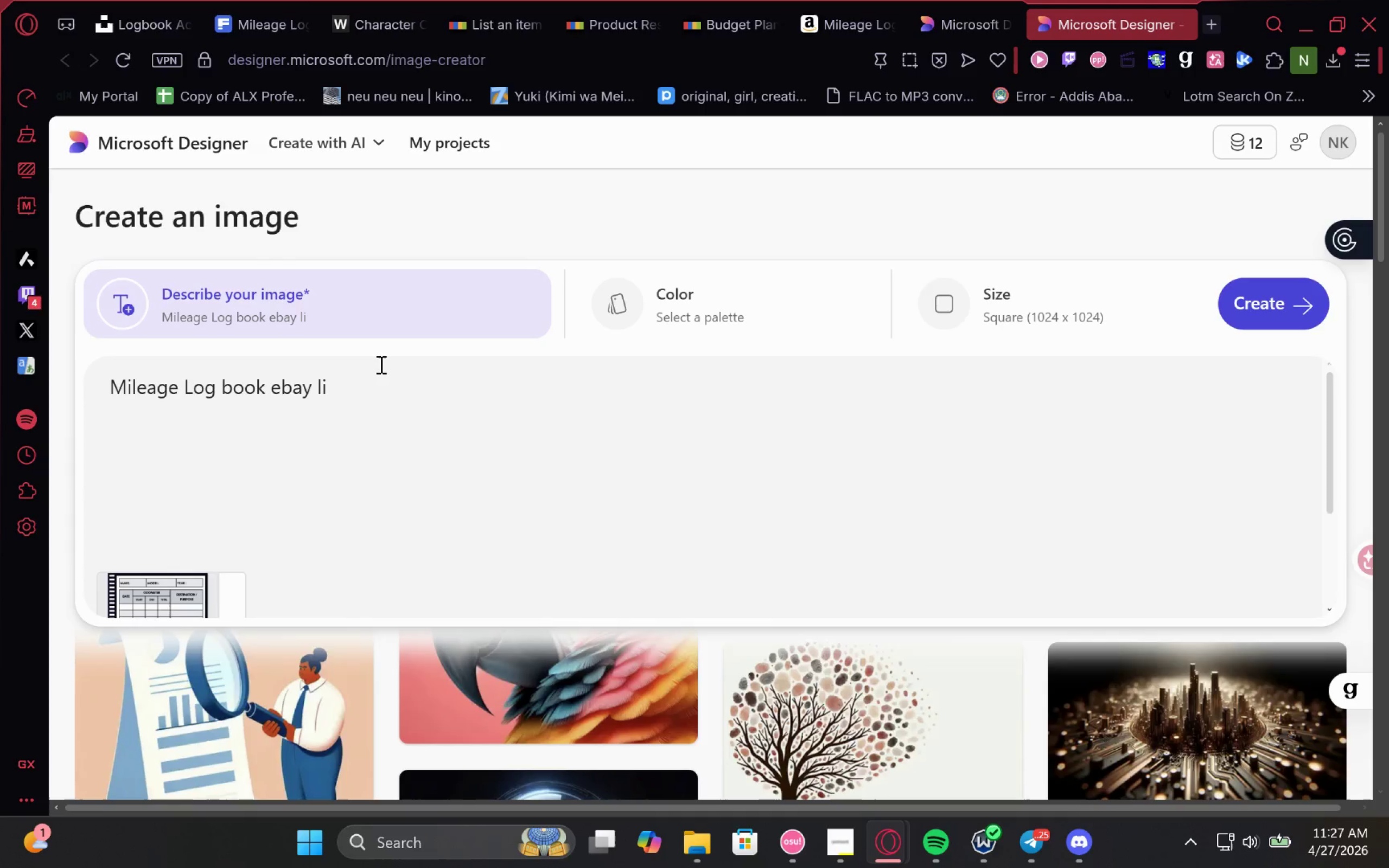 
left_click([380, 364])
 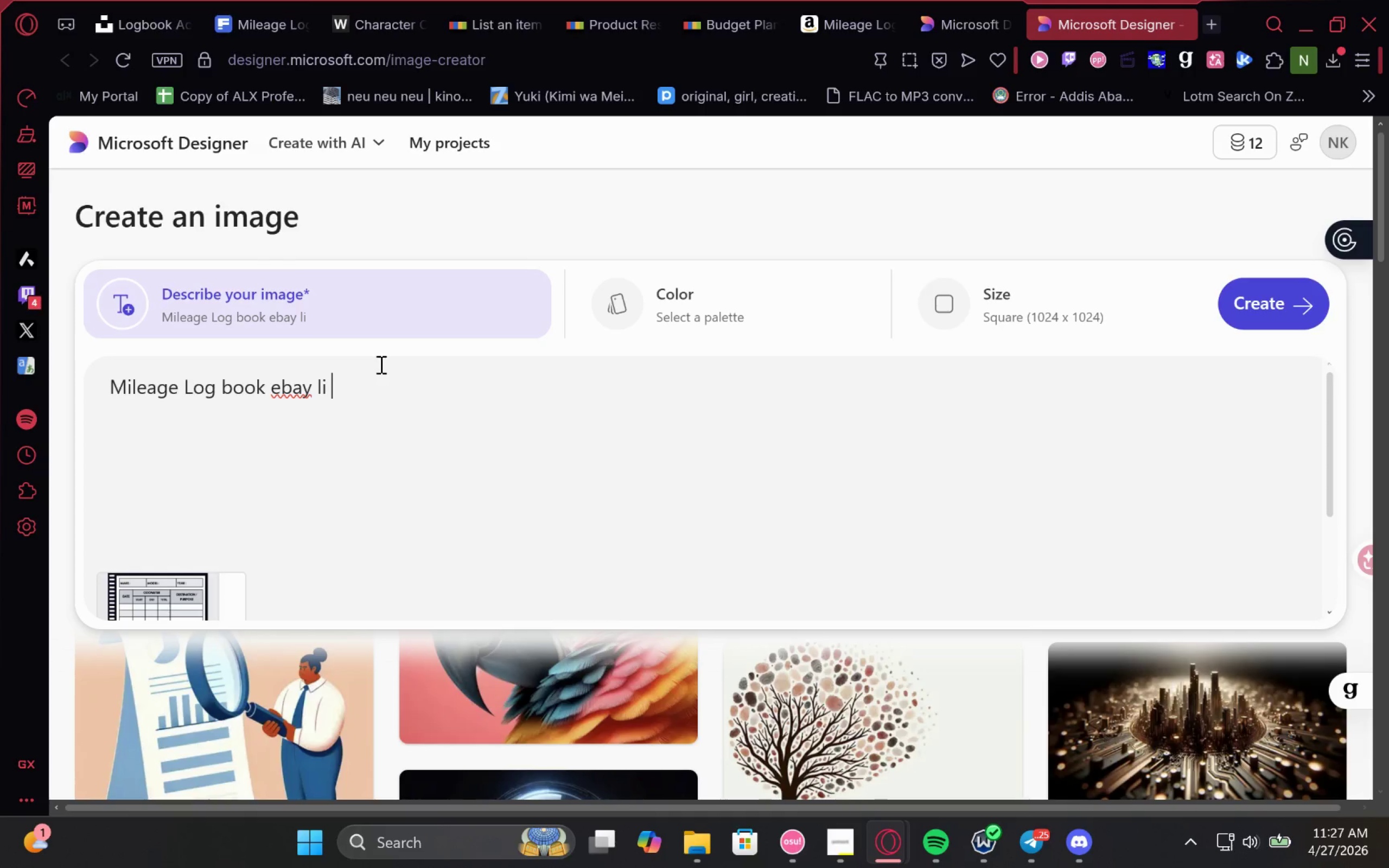 
key(Backspace)
type(sting)
 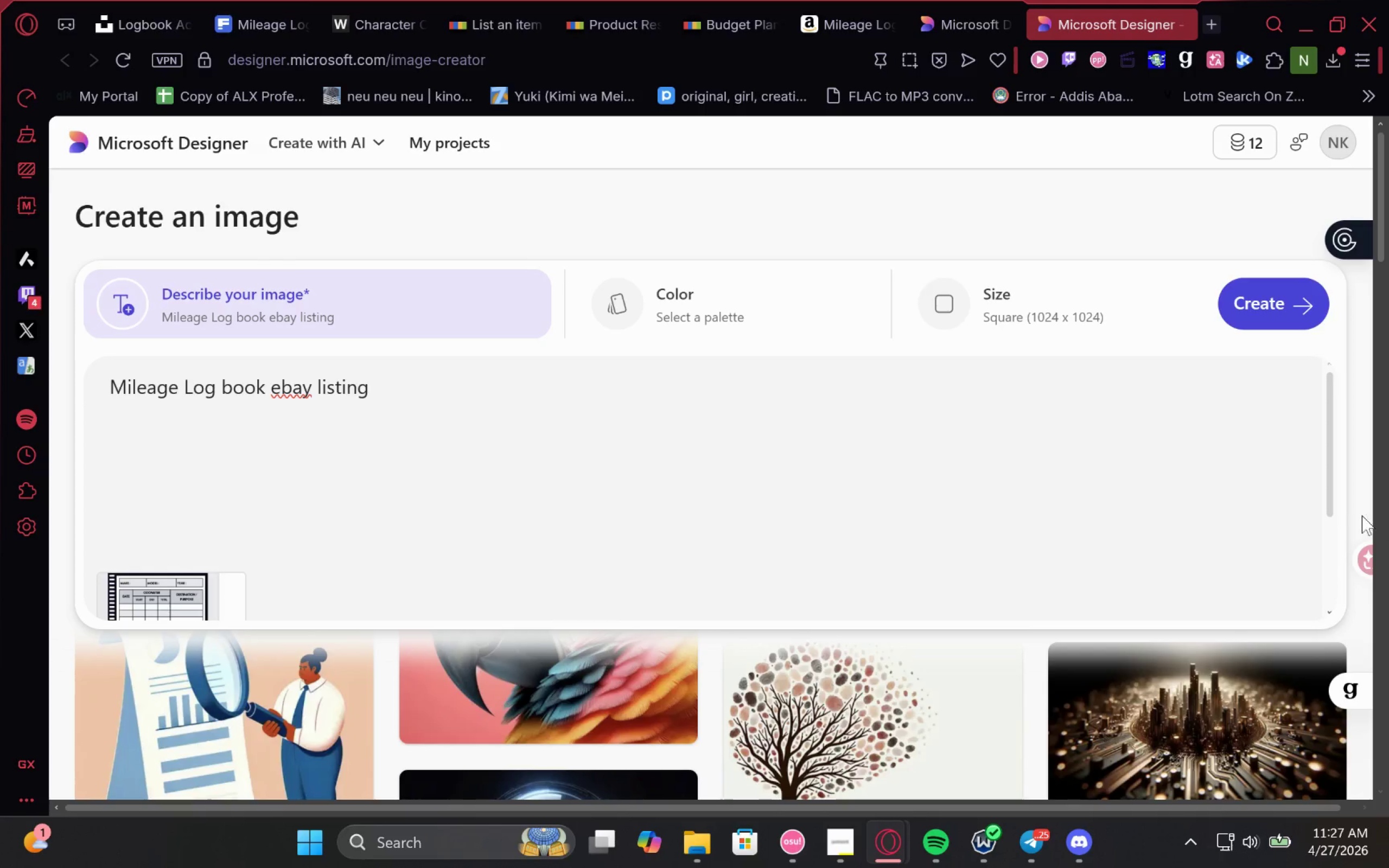 
left_click([1264, 297])
 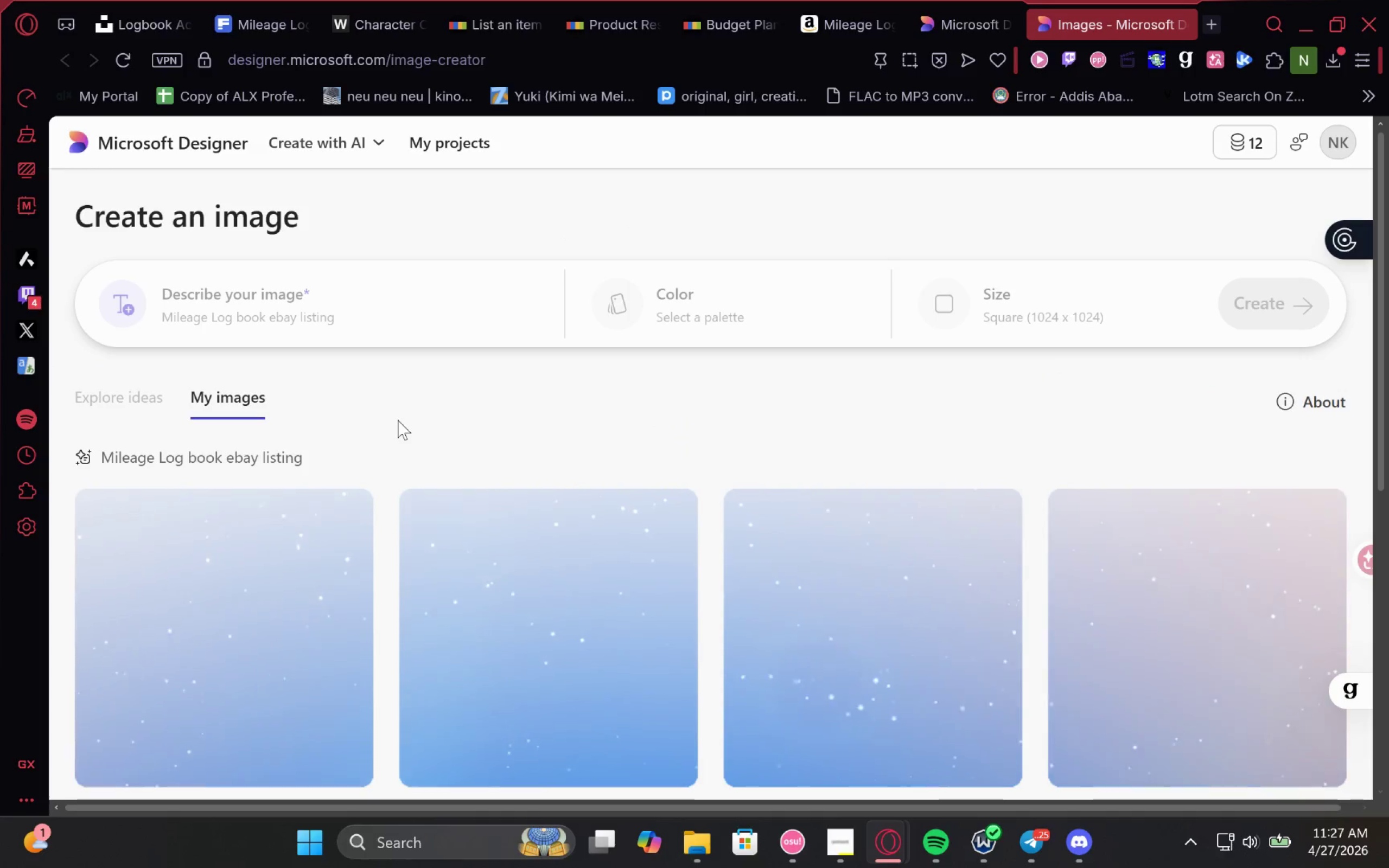 
wait(22.28)
 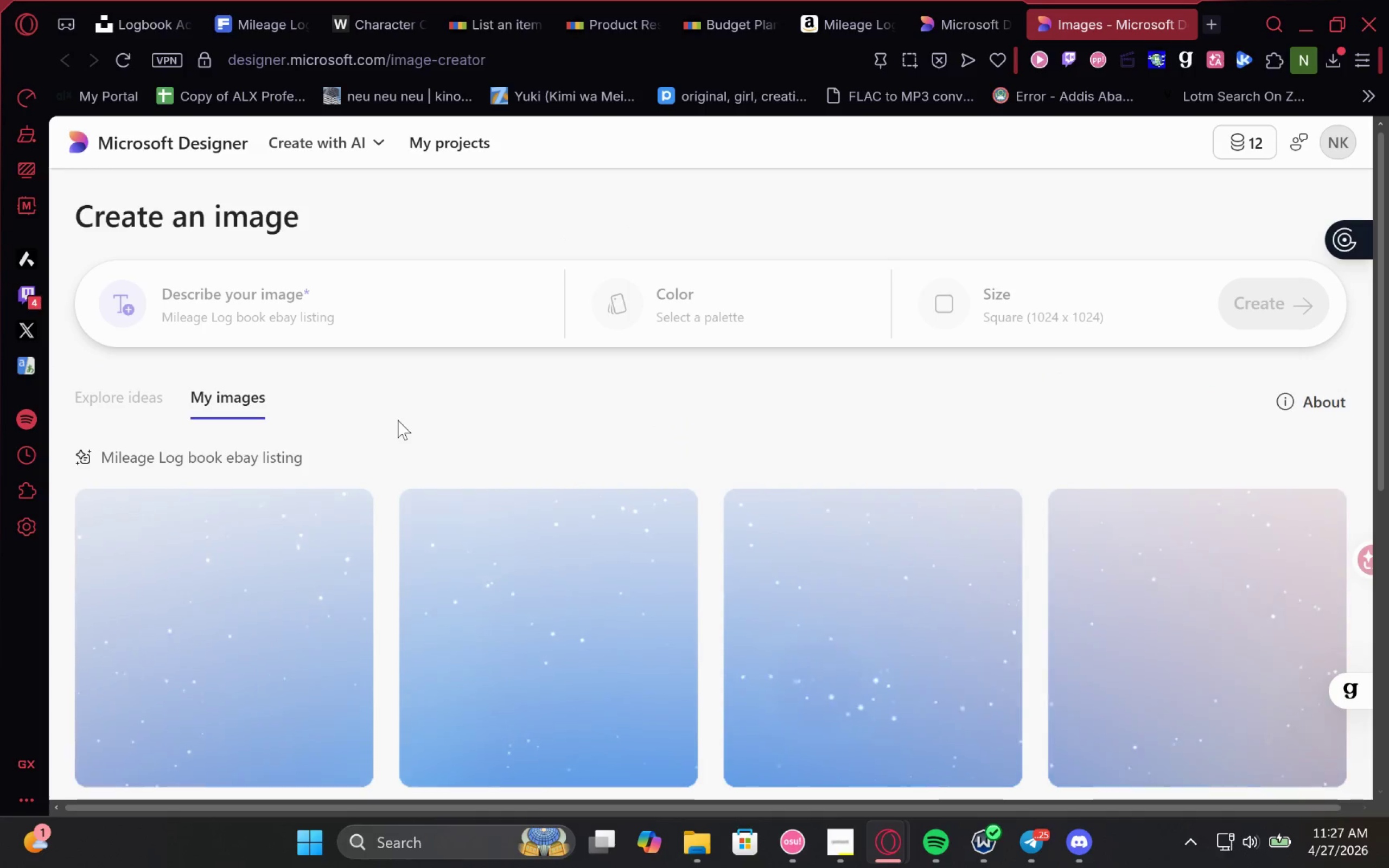 
left_click([845, 853])